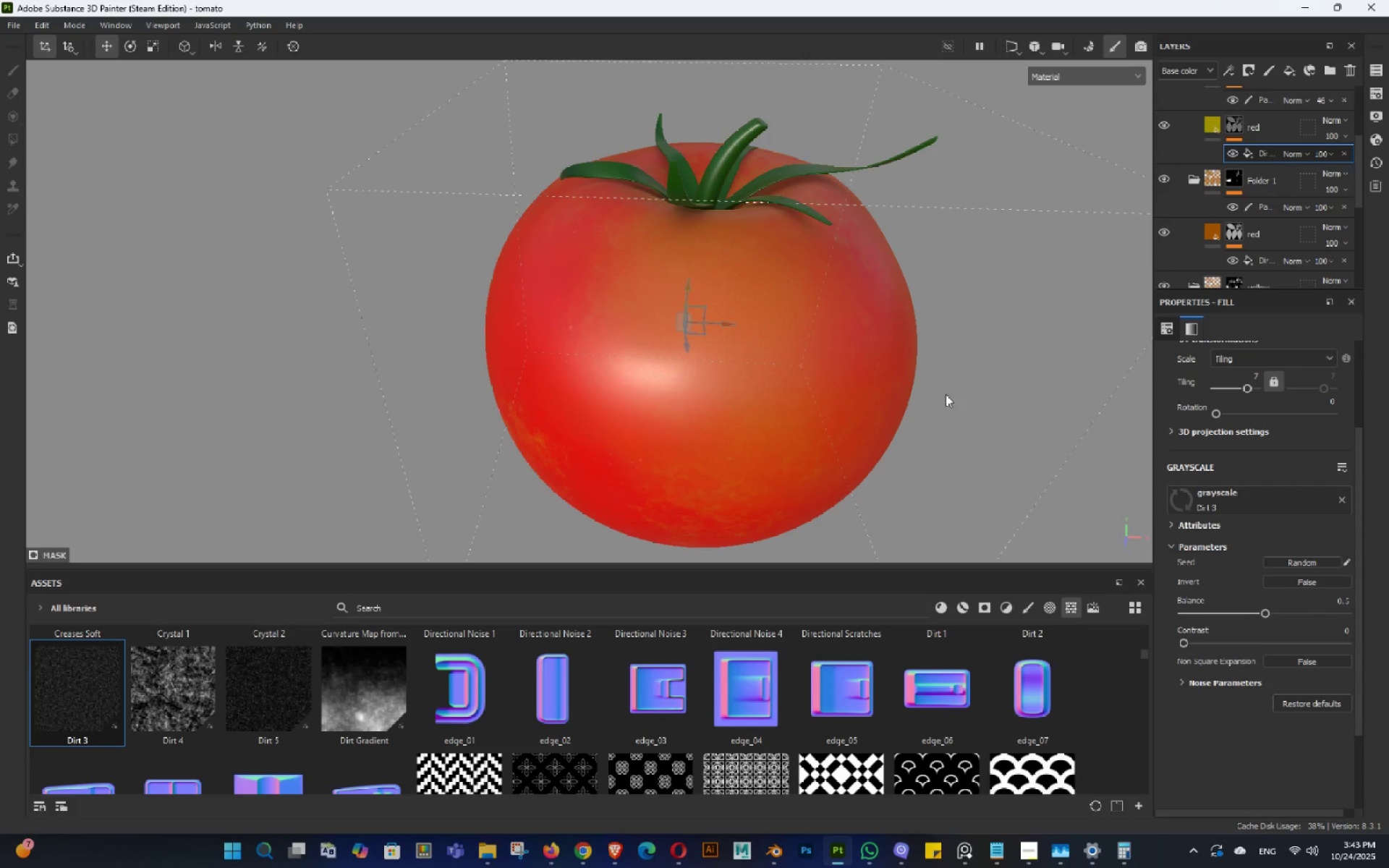 
hold_key(key=AltLeft, duration=1.04)
left_click_drag(start_coordinate=[868, 443], to_coordinate=[883, 456])
 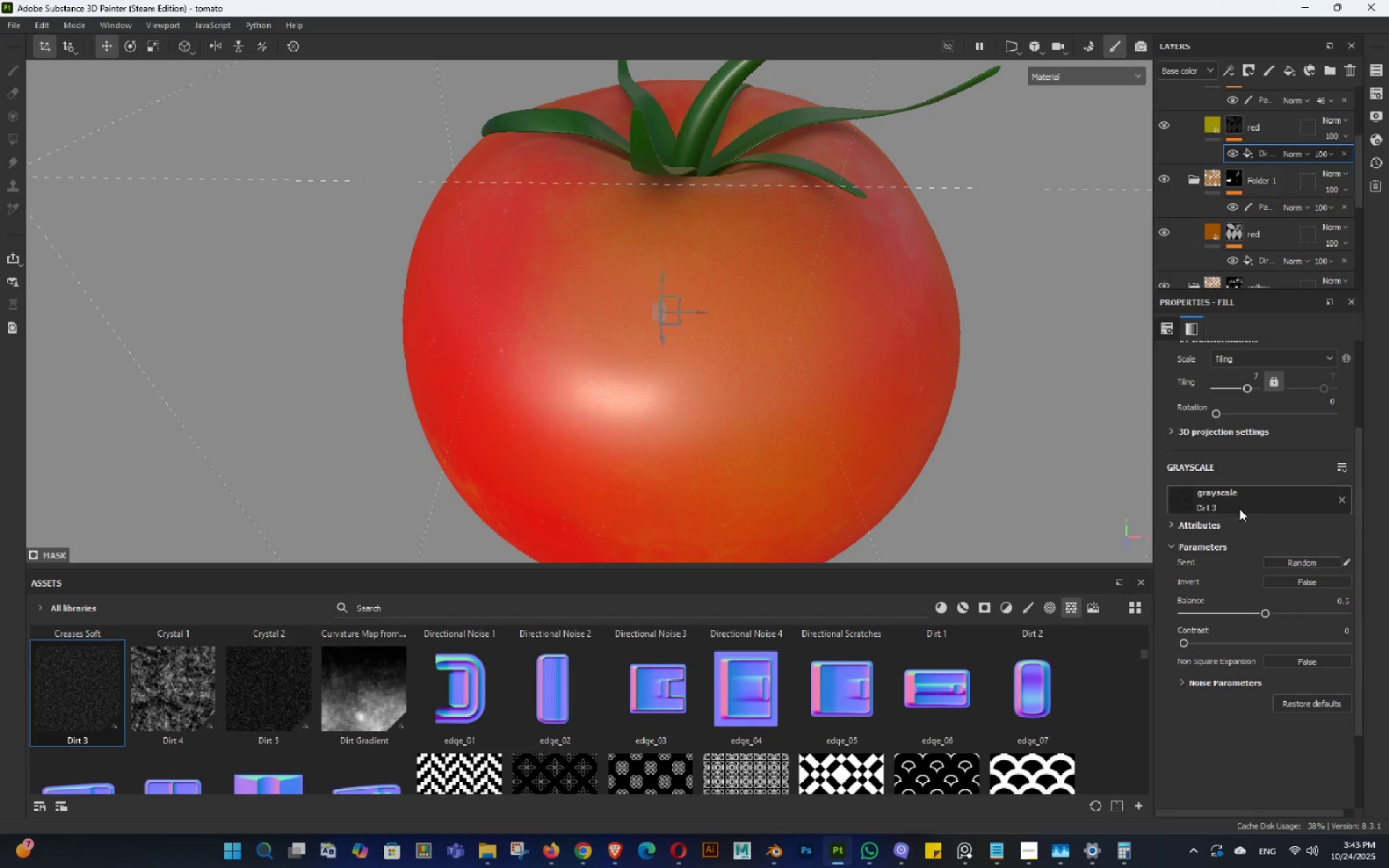 
scroll: coordinate [1239, 509], scroll_direction: up, amount: 1.0
 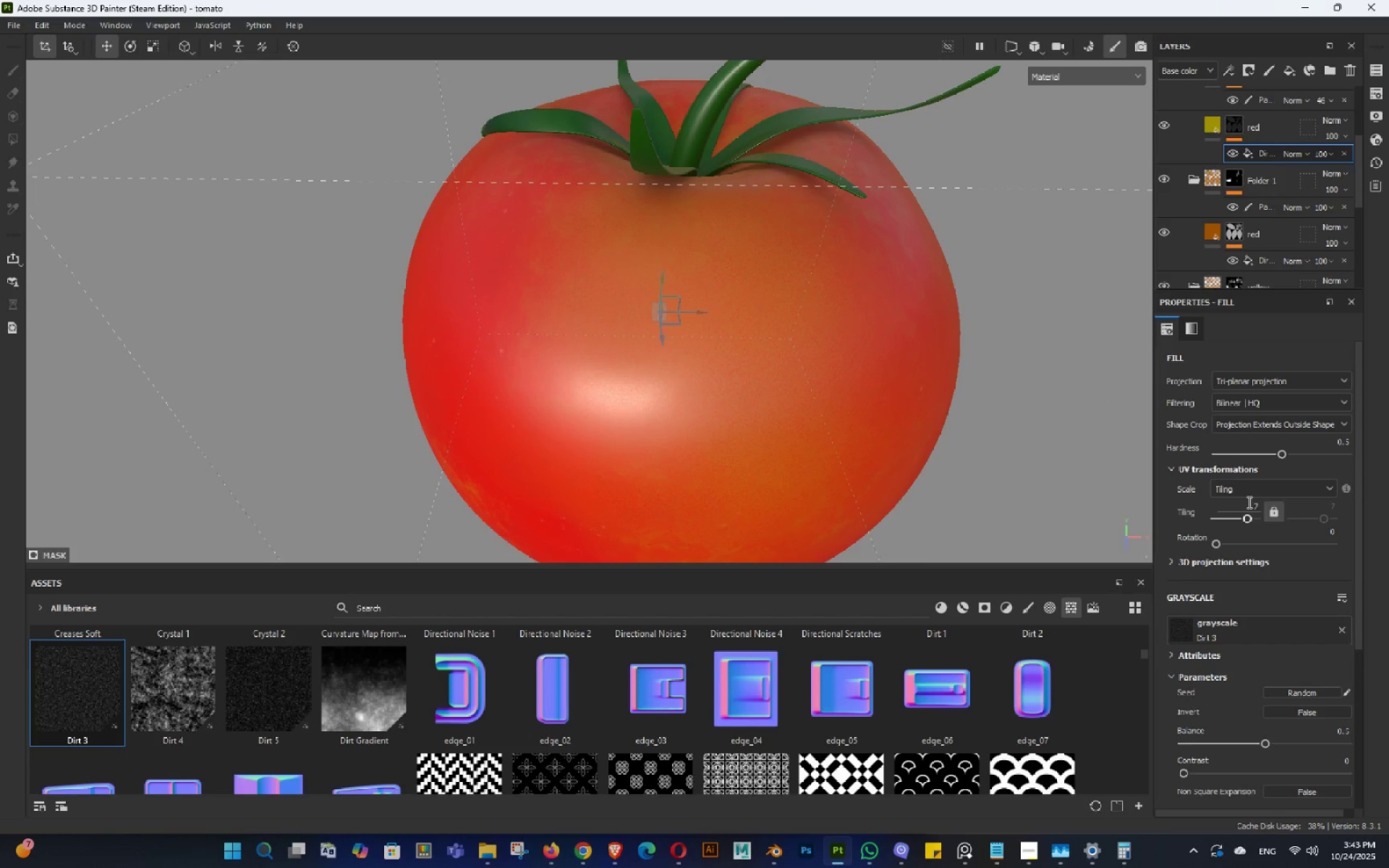 
left_click([1249, 504])
 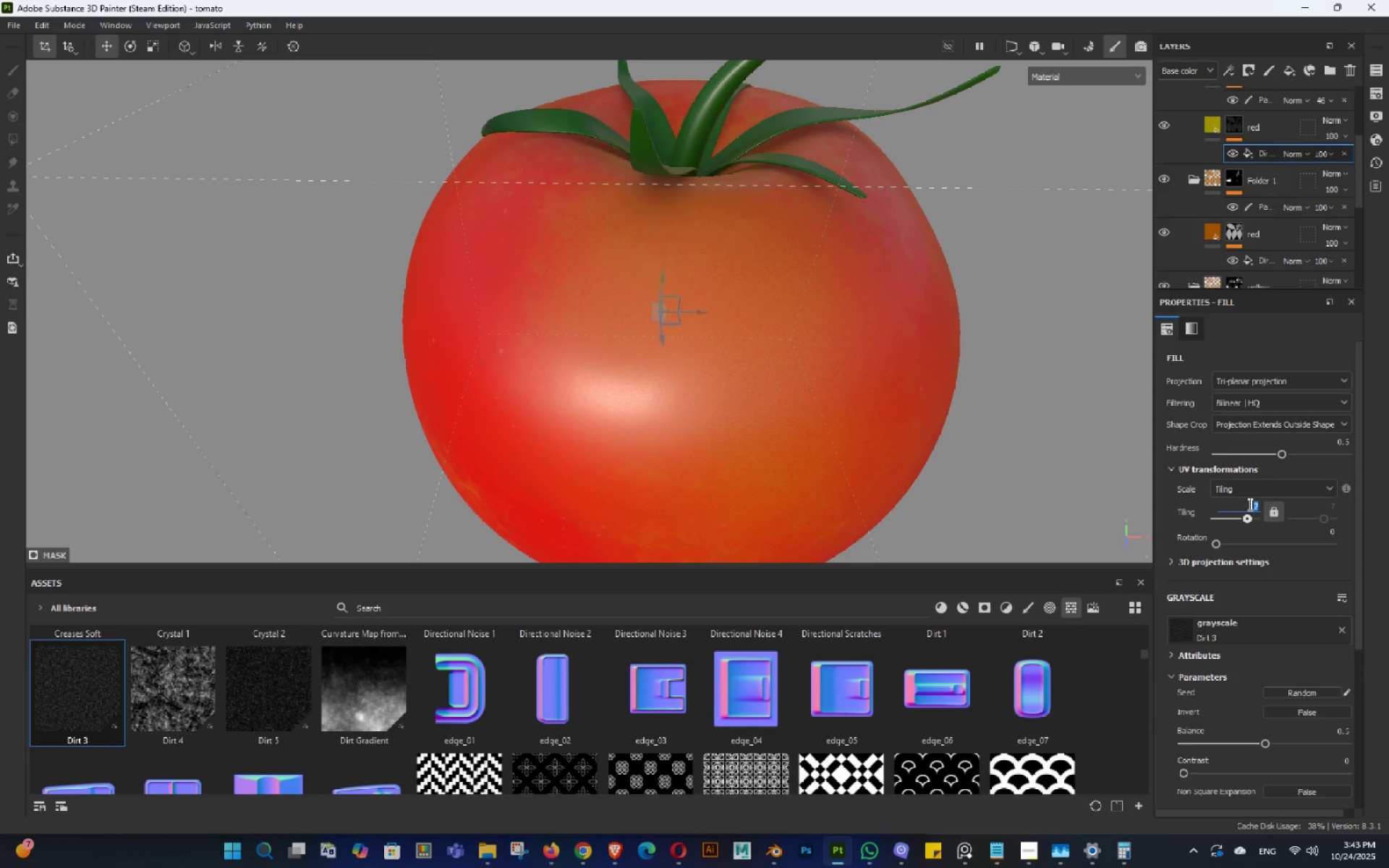 
key(Numpad2)
 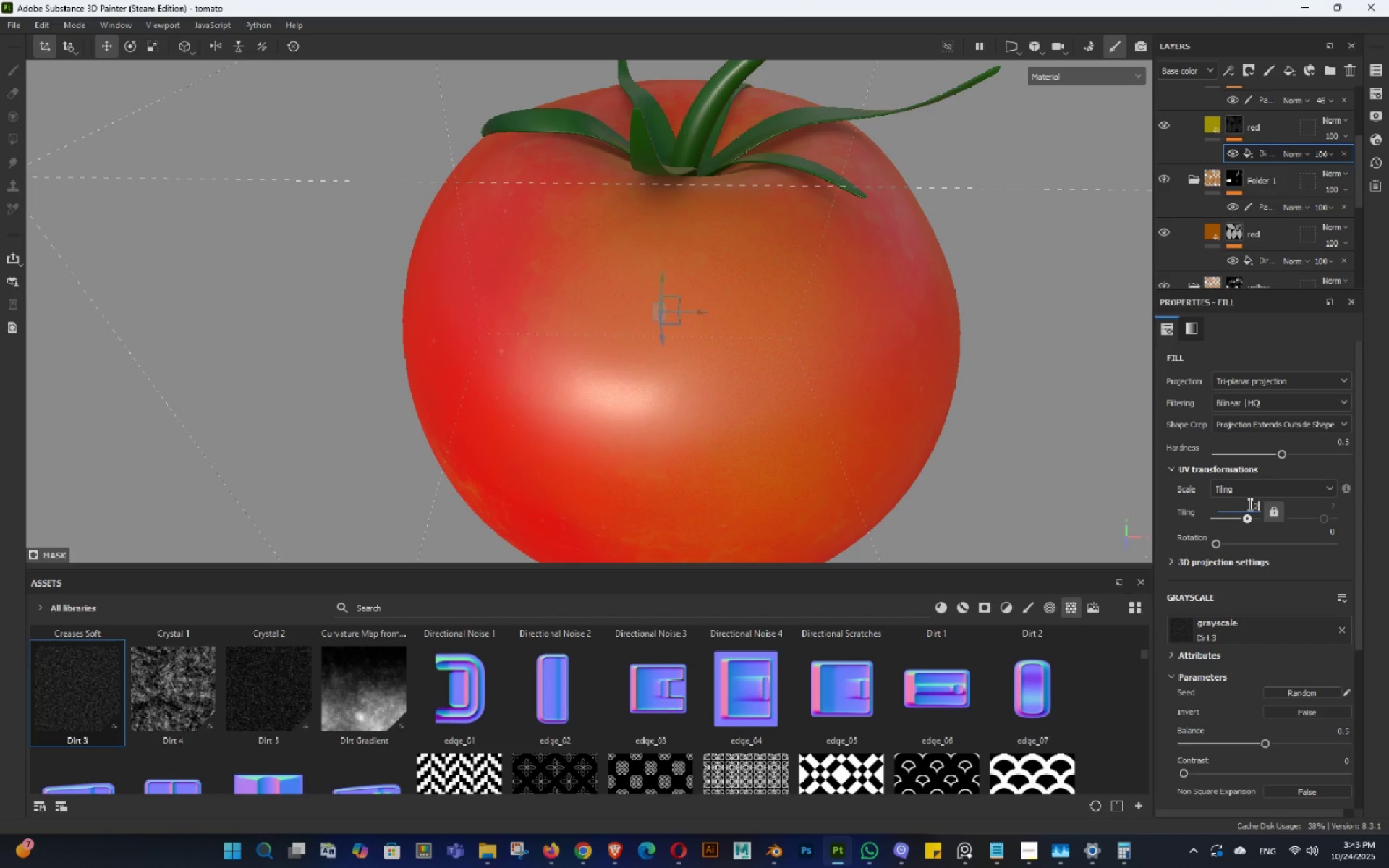 
key(NumpadEnter)
 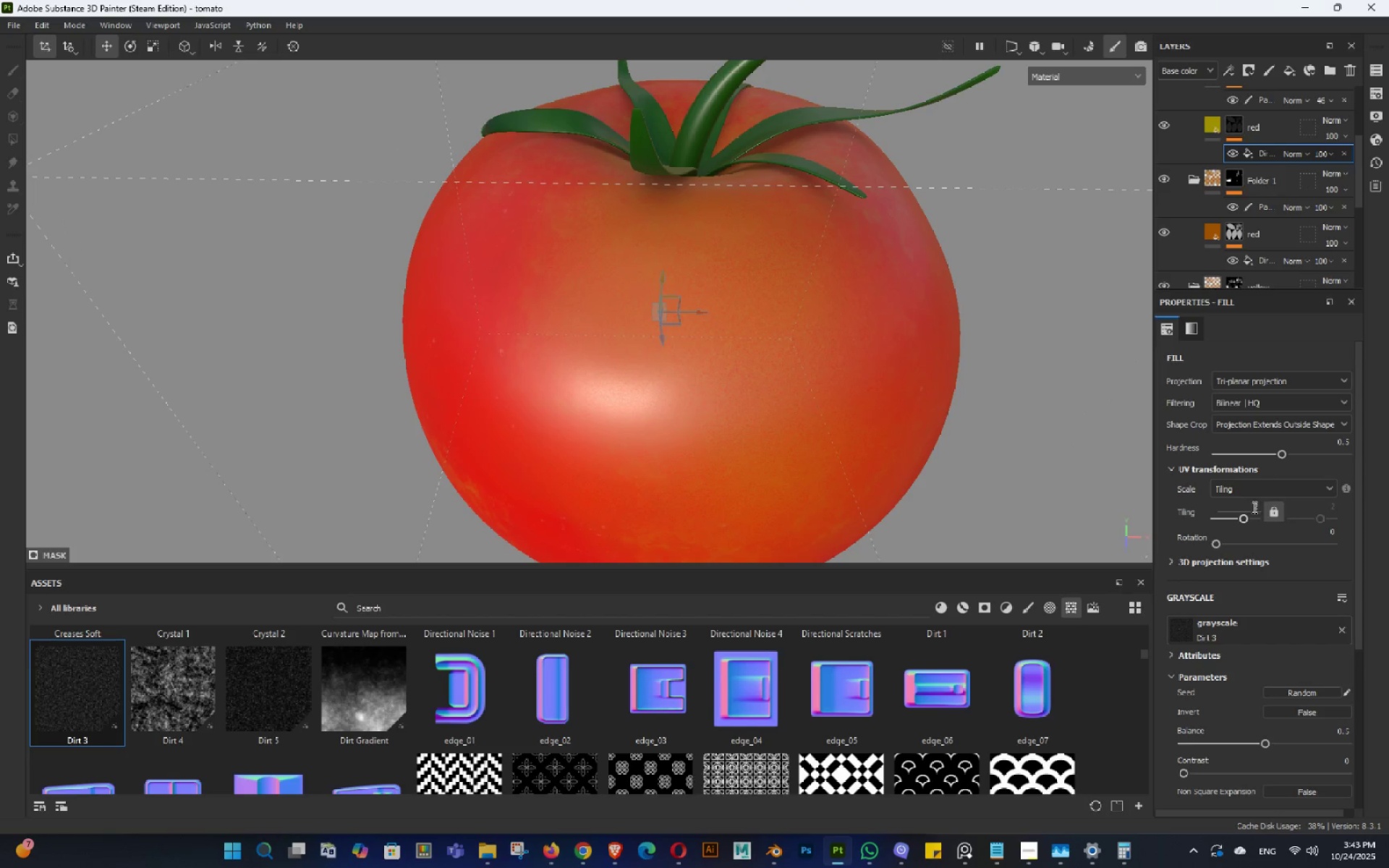 
hold_key(key=AltLeft, duration=0.9)
left_click_drag(start_coordinate=[998, 379], to_coordinate=[1010, 379])
 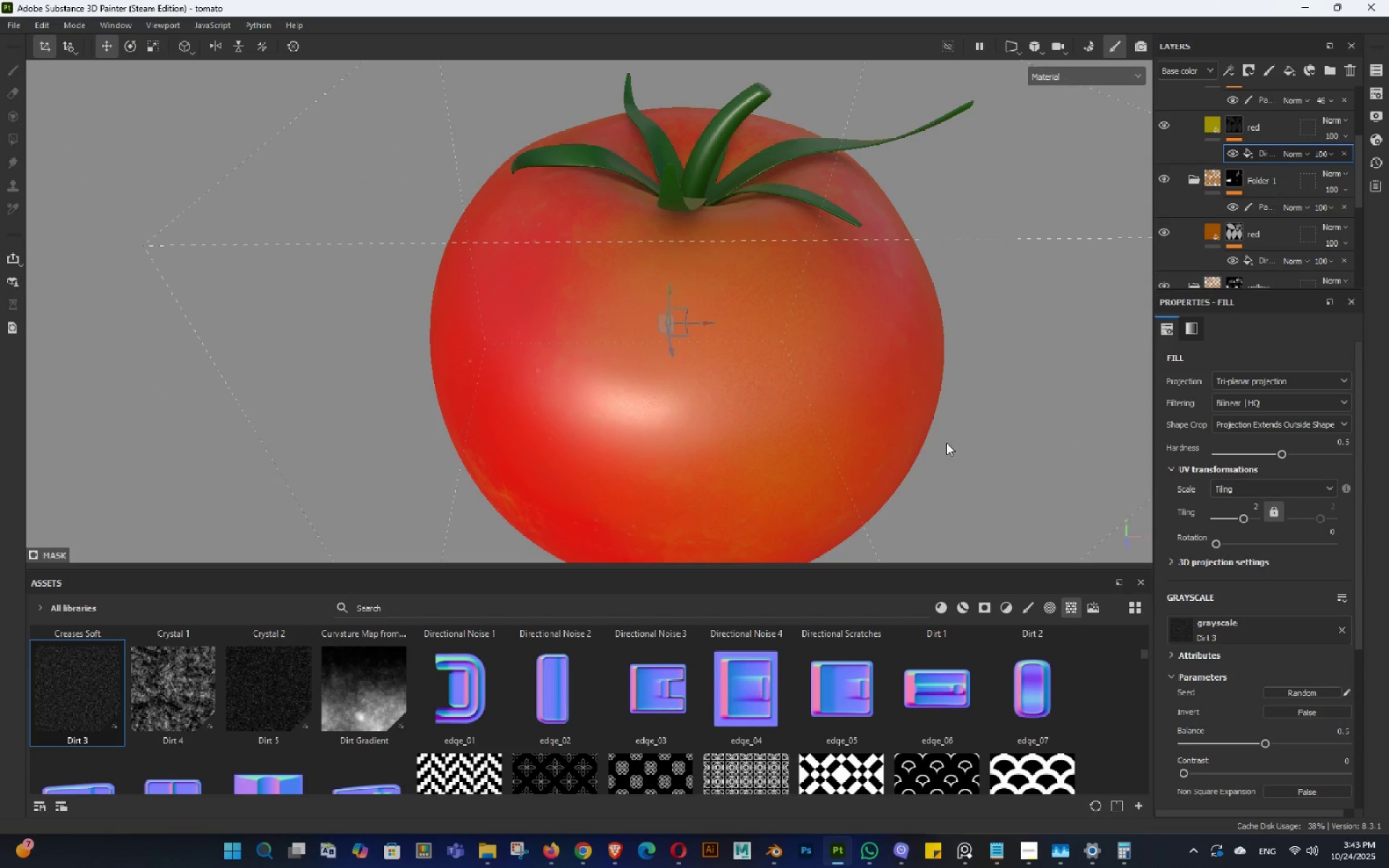 
key(Control+Z)
 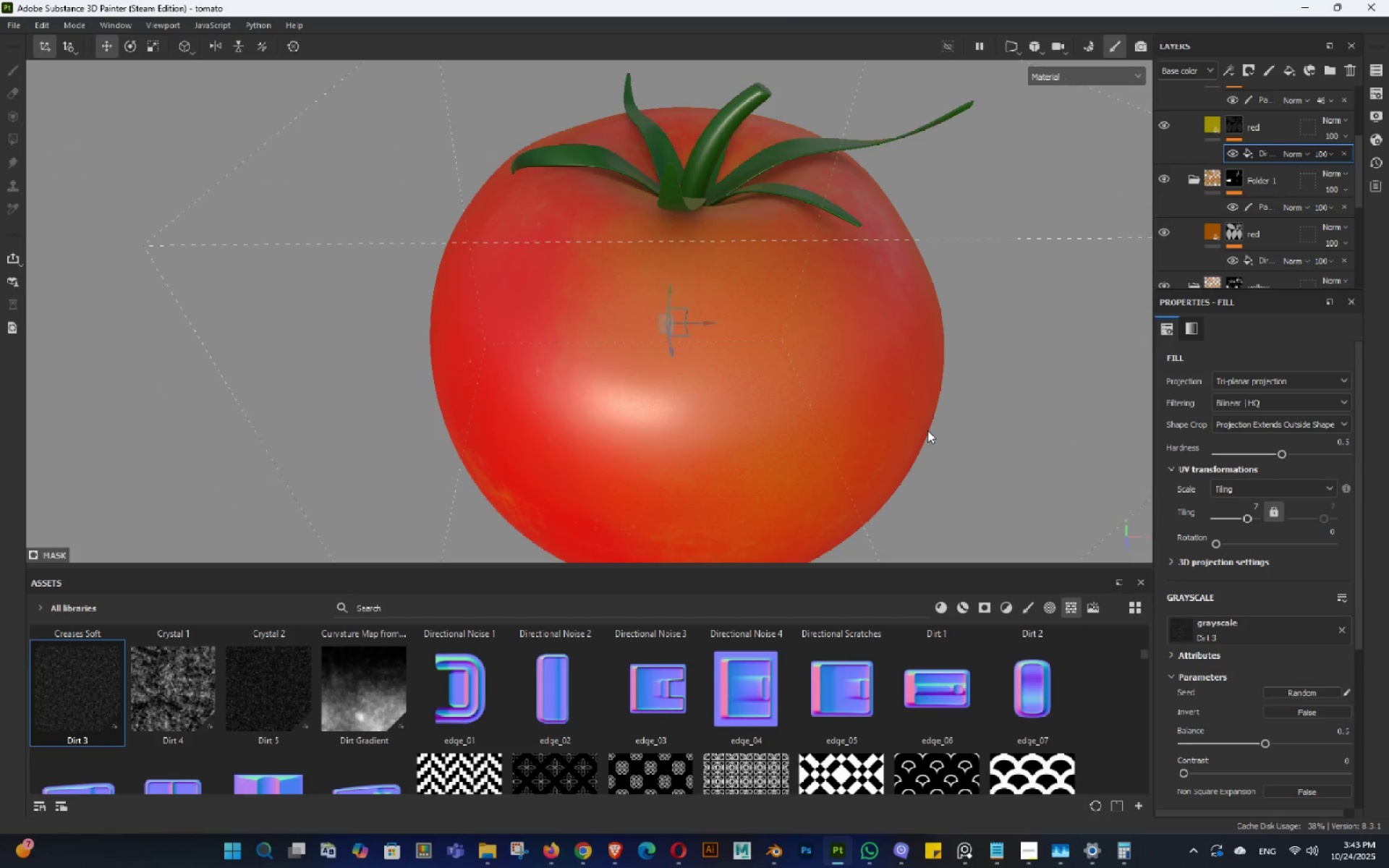 
hold_key(key=Z, duration=5.03)
 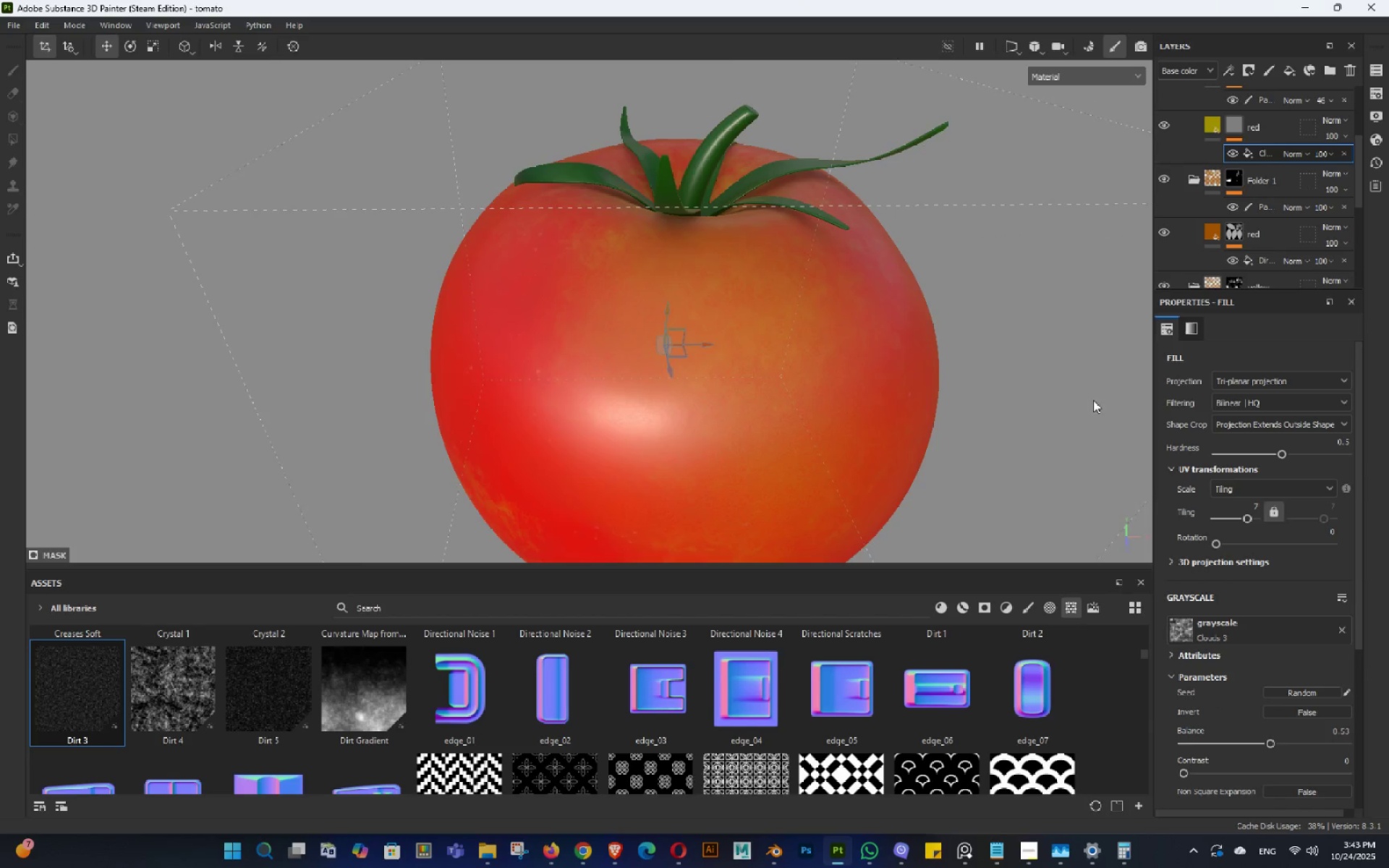 
hold_key(key=AltLeft, duration=0.31)
left_click_drag(start_coordinate=[977, 467], to_coordinate=[979, 454])
 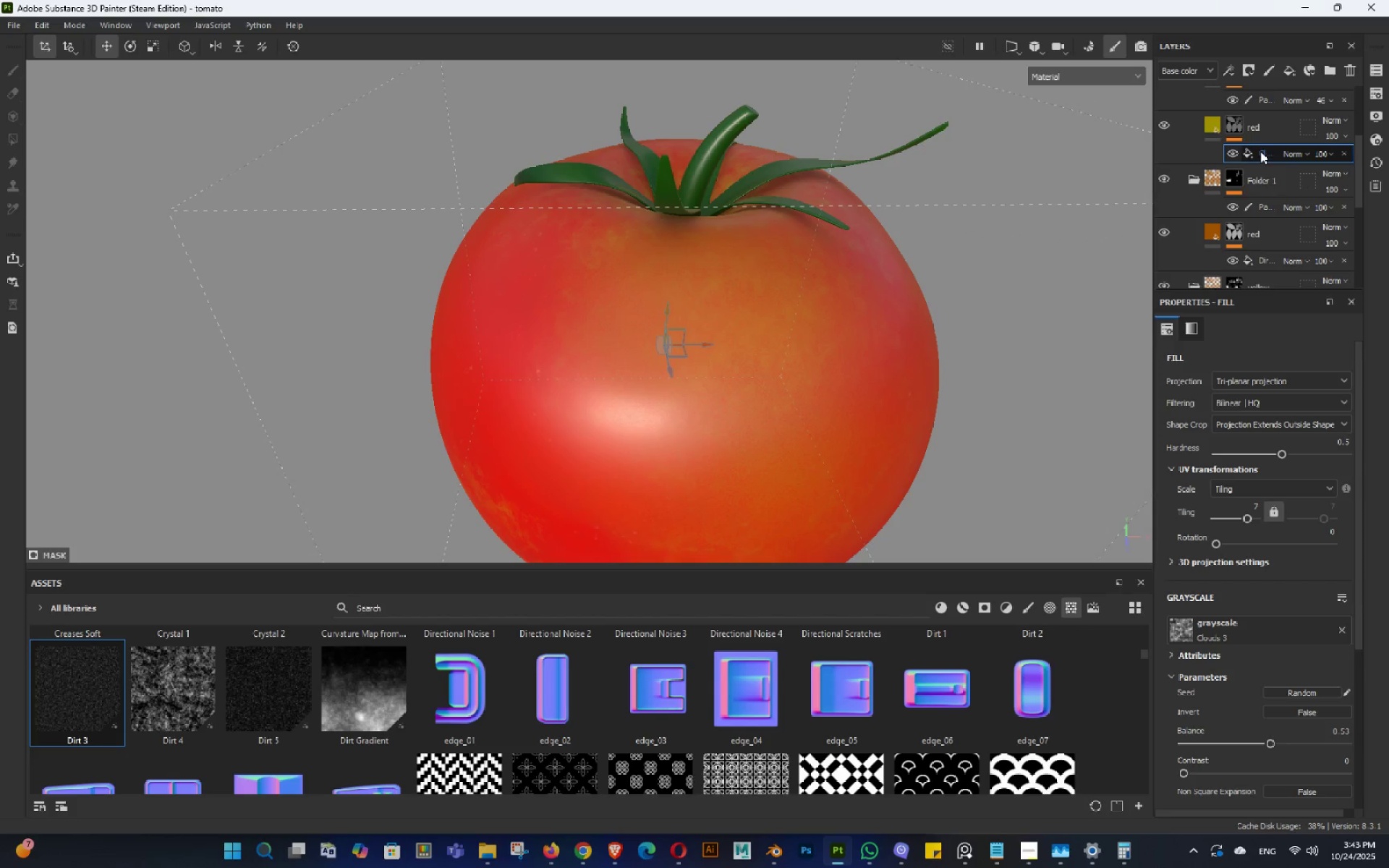 
right_click([1260, 151])
 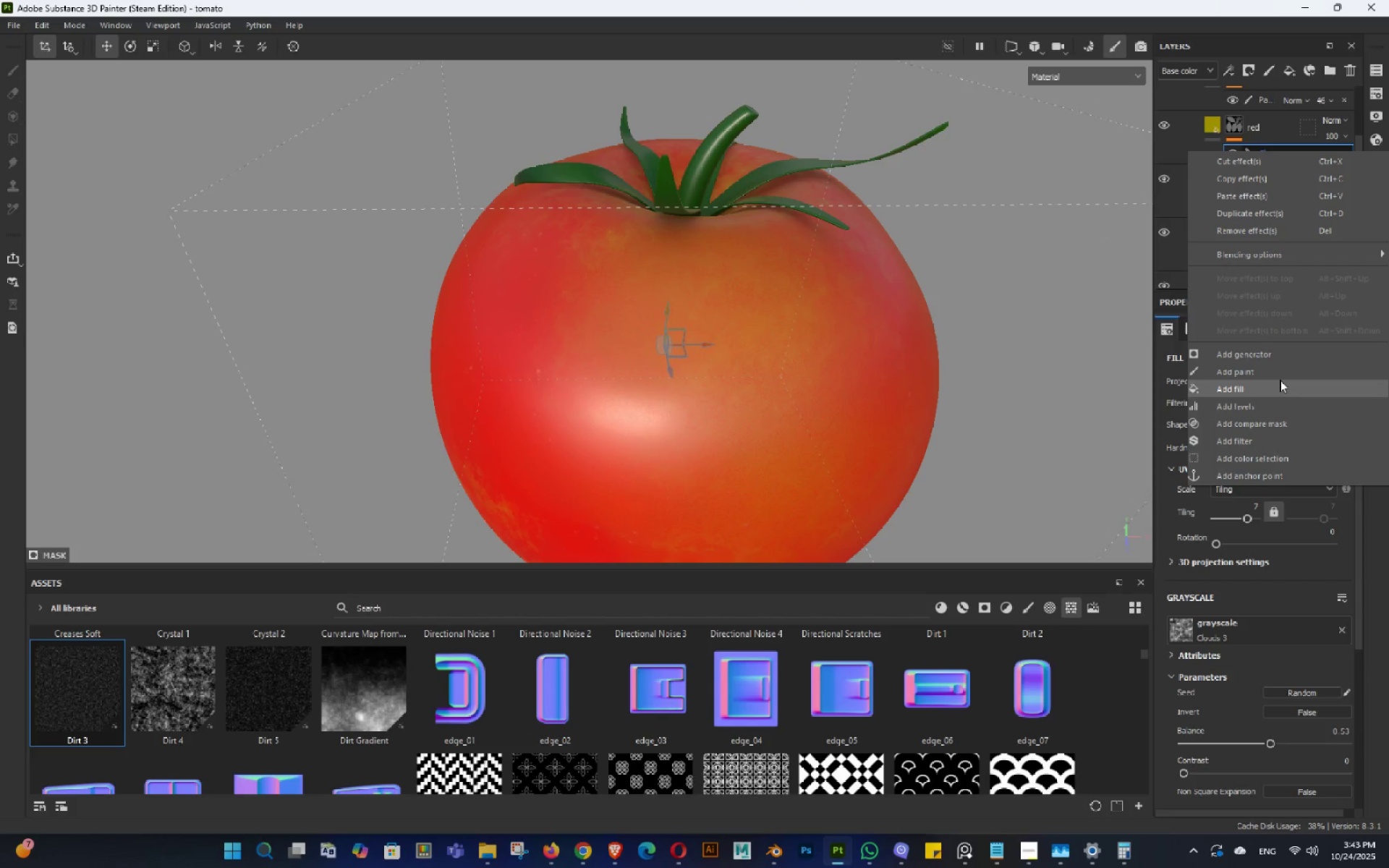 
left_click([1280, 380])
 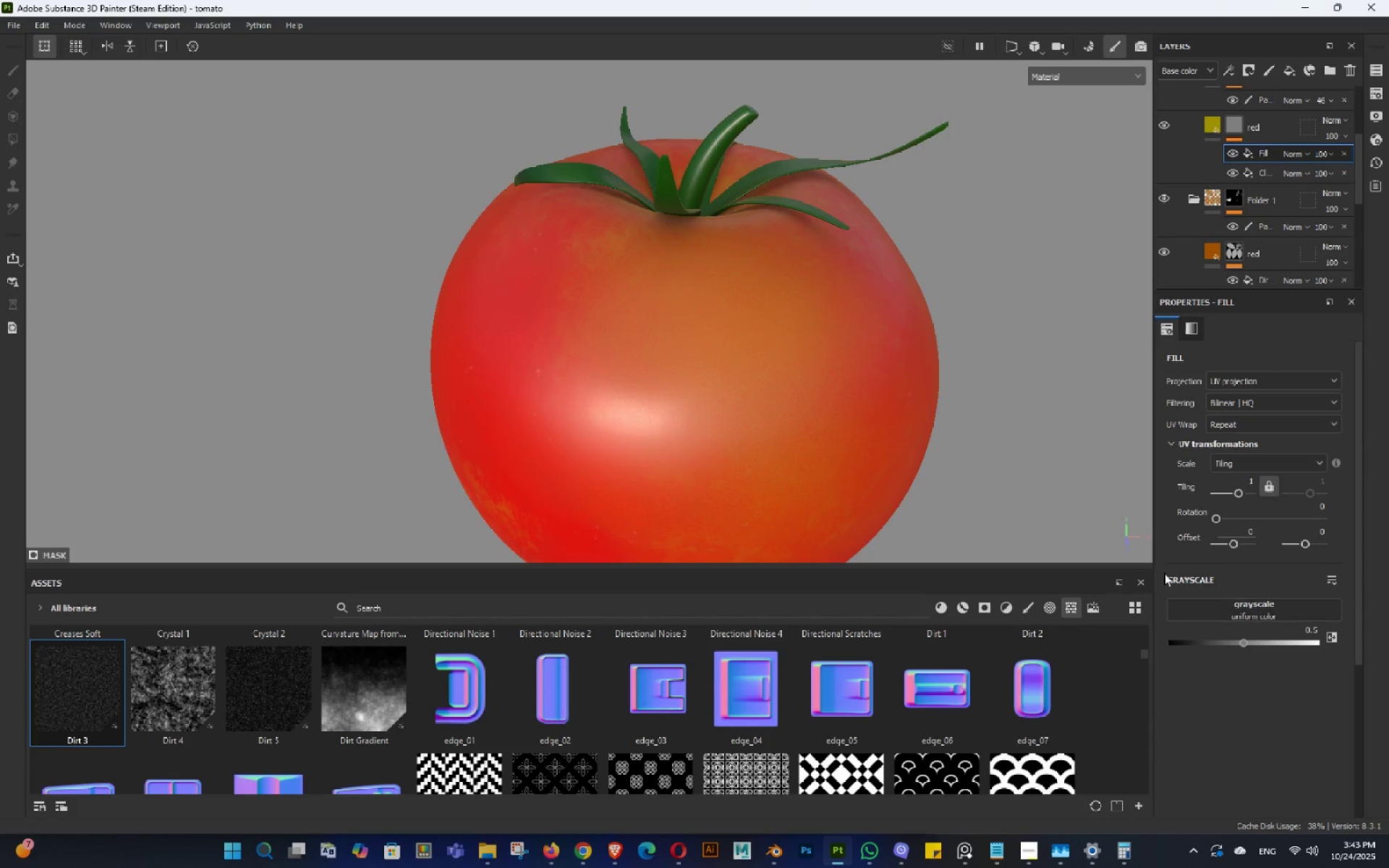 
key(Control+ControlLeft)
 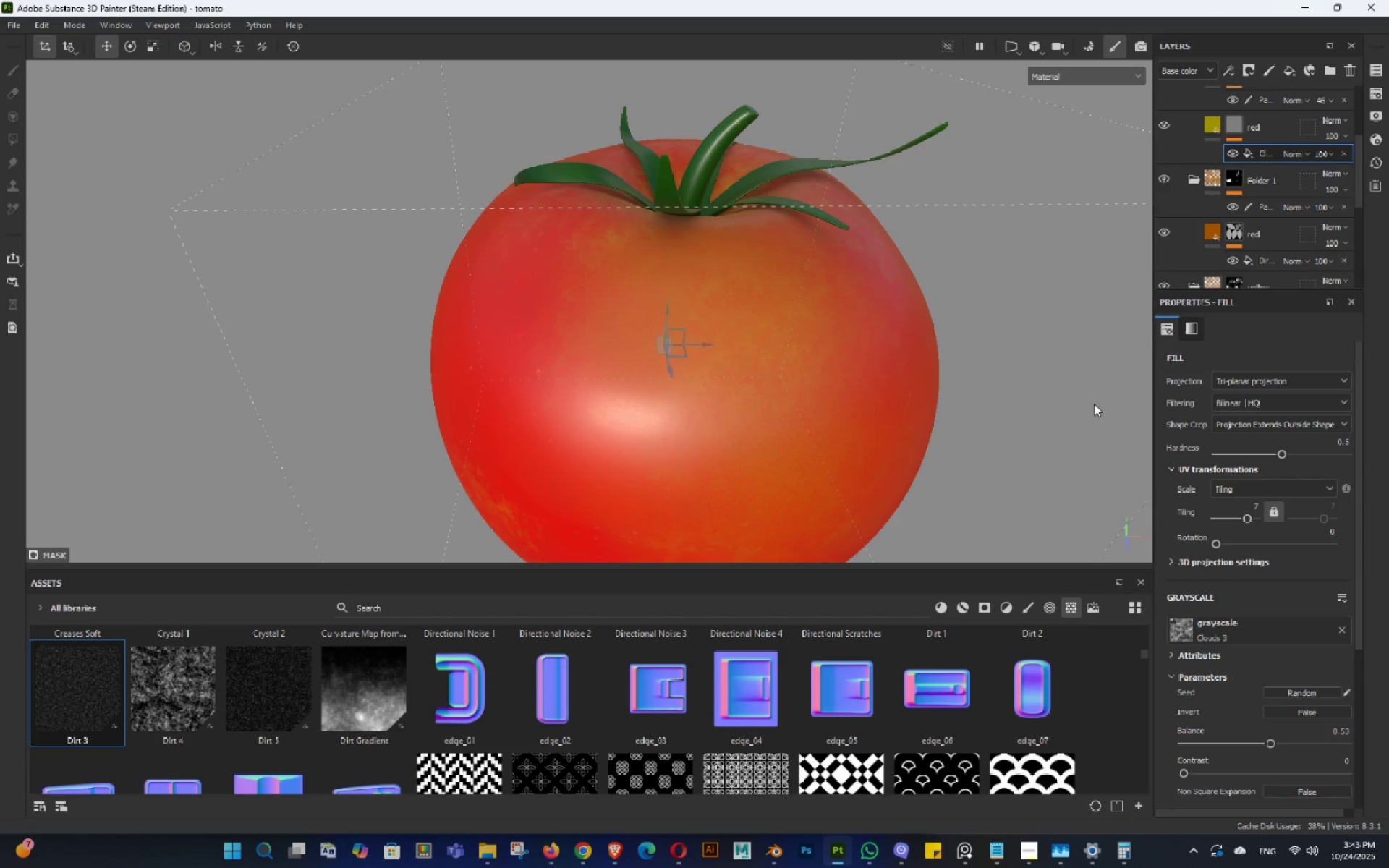 
hold_key(key=AltLeft, duration=0.37)
 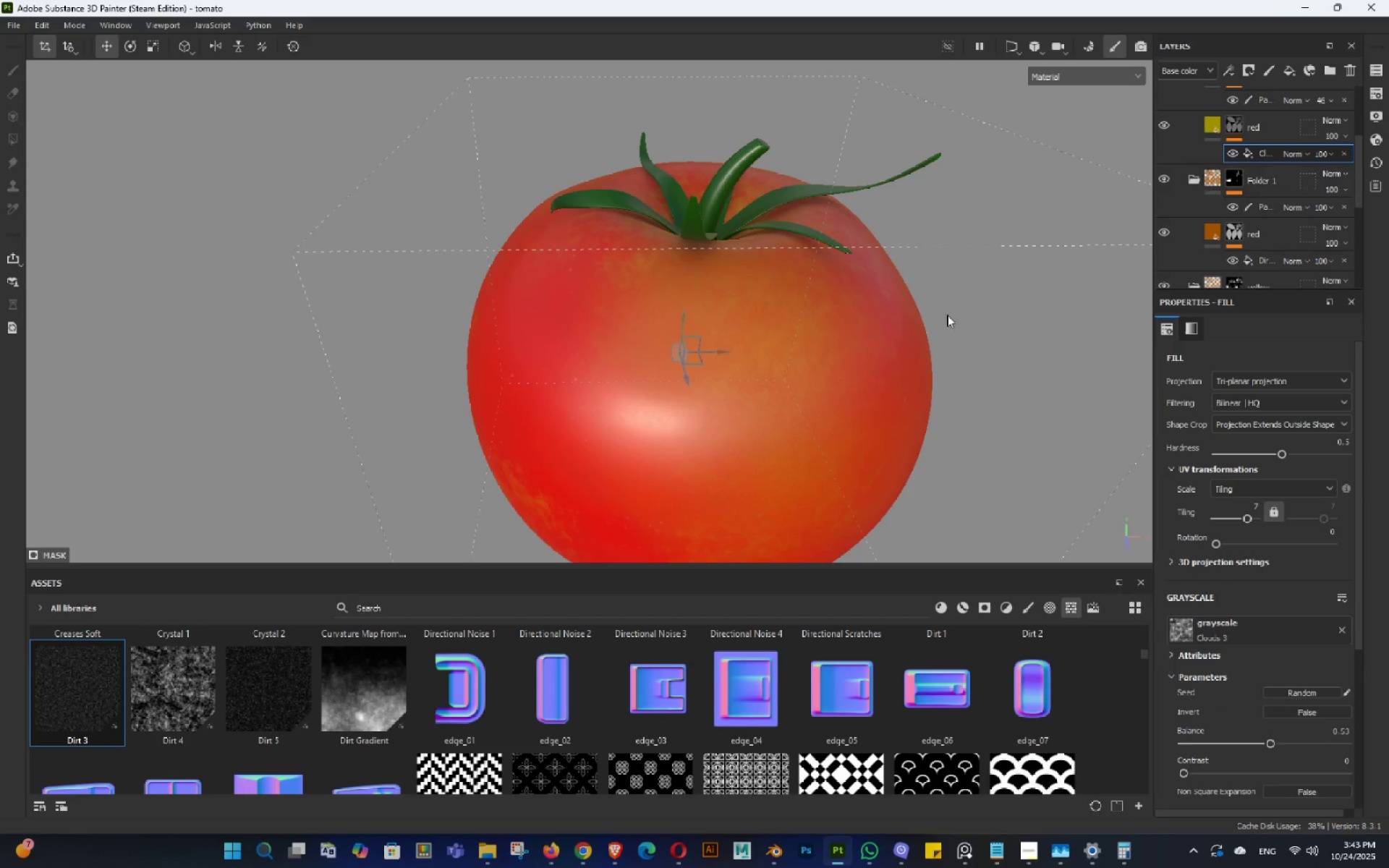 
hold_key(key=AltLeft, duration=1.15)
left_click_drag(start_coordinate=[945, 349], to_coordinate=[933, 362])
 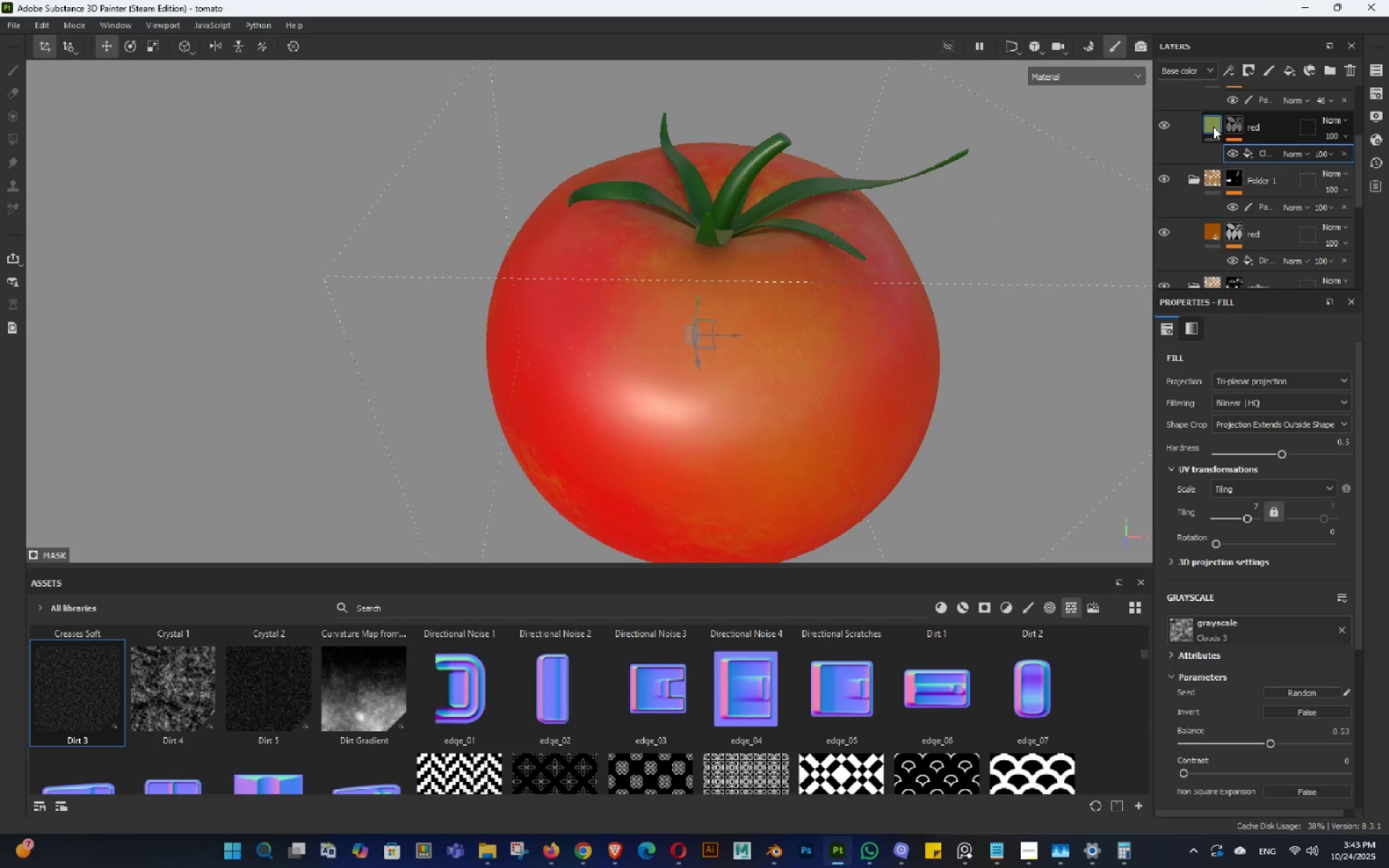 
left_click([1213, 127])
 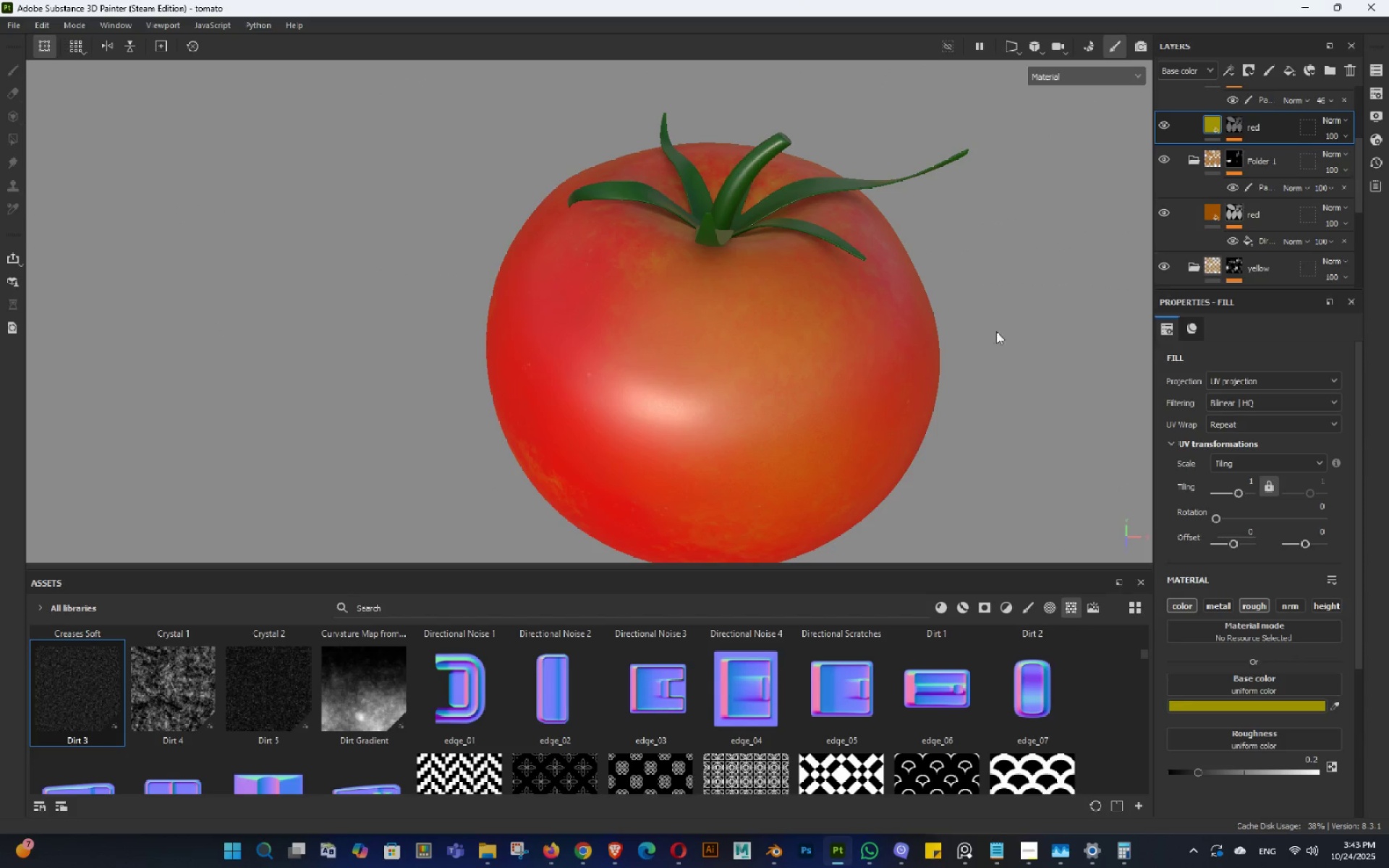 
hold_key(key=AltLeft, duration=1.53)
left_click_drag(start_coordinate=[848, 273], to_coordinate=[825, 237])
 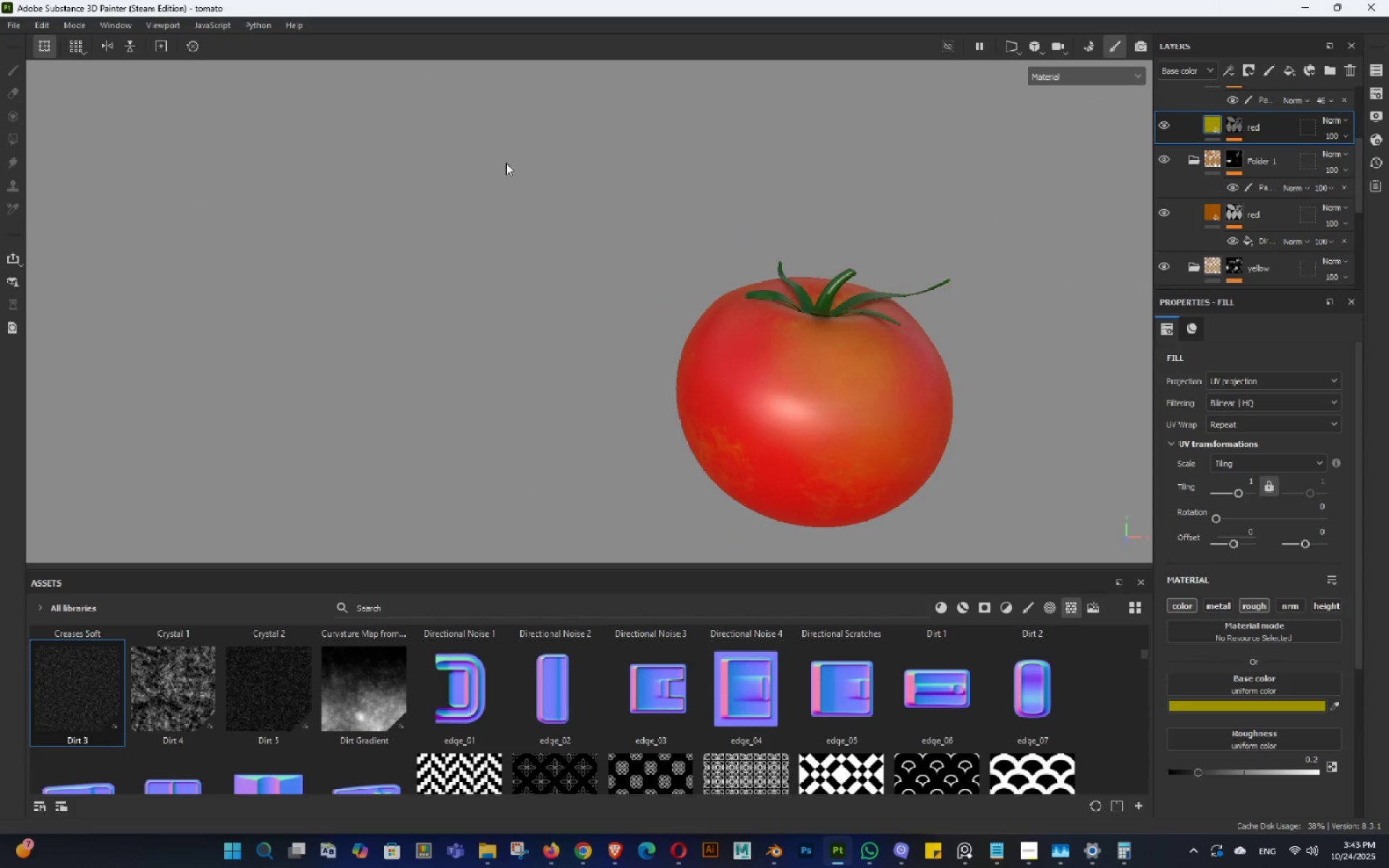 
left_click_drag(start_coordinate=[632, 256], to_coordinate=[773, 320])
 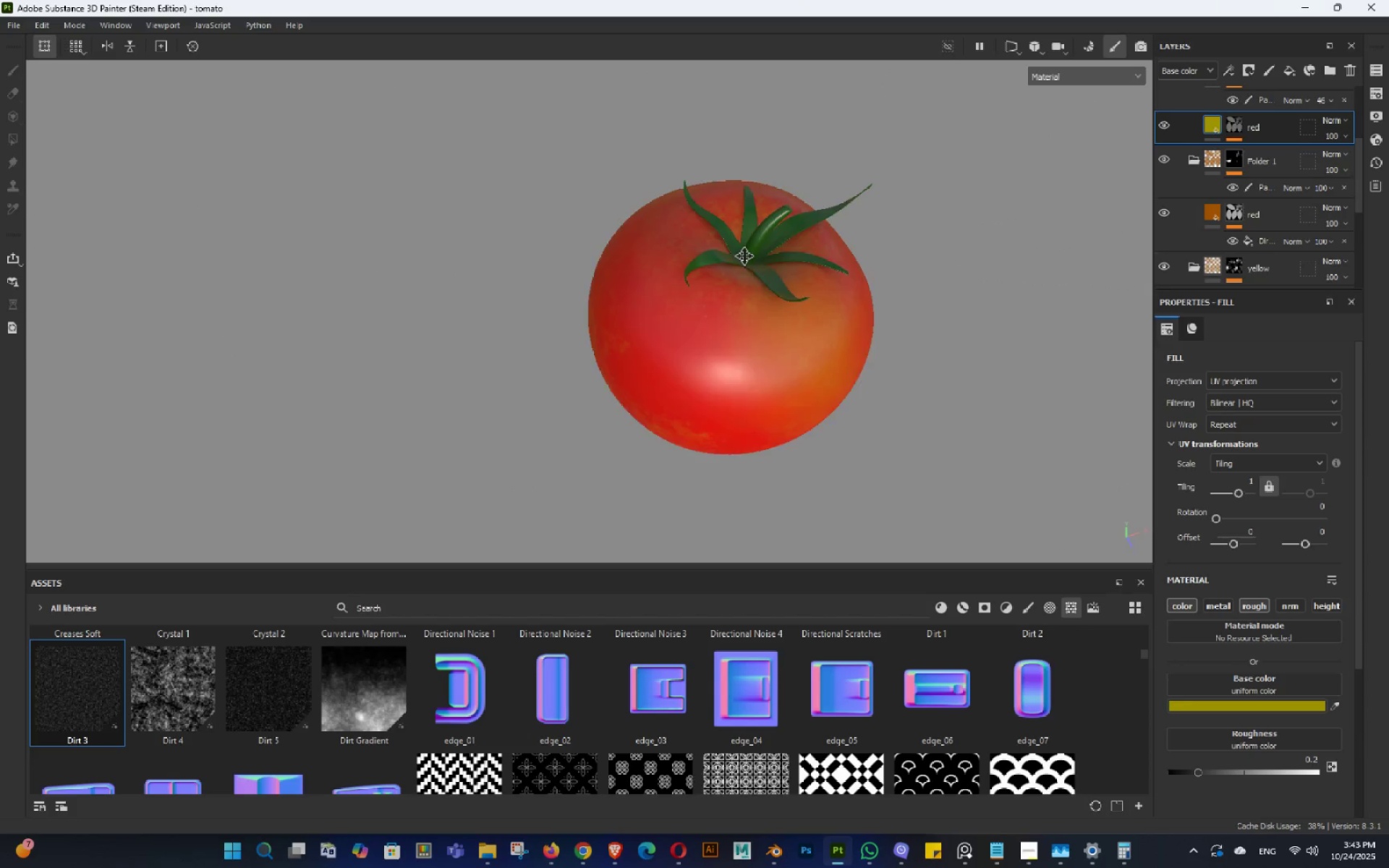 
hold_key(key=AltLeft, duration=1.53)
left_click_drag(start_coordinate=[755, 219], to_coordinate=[590, 187])
 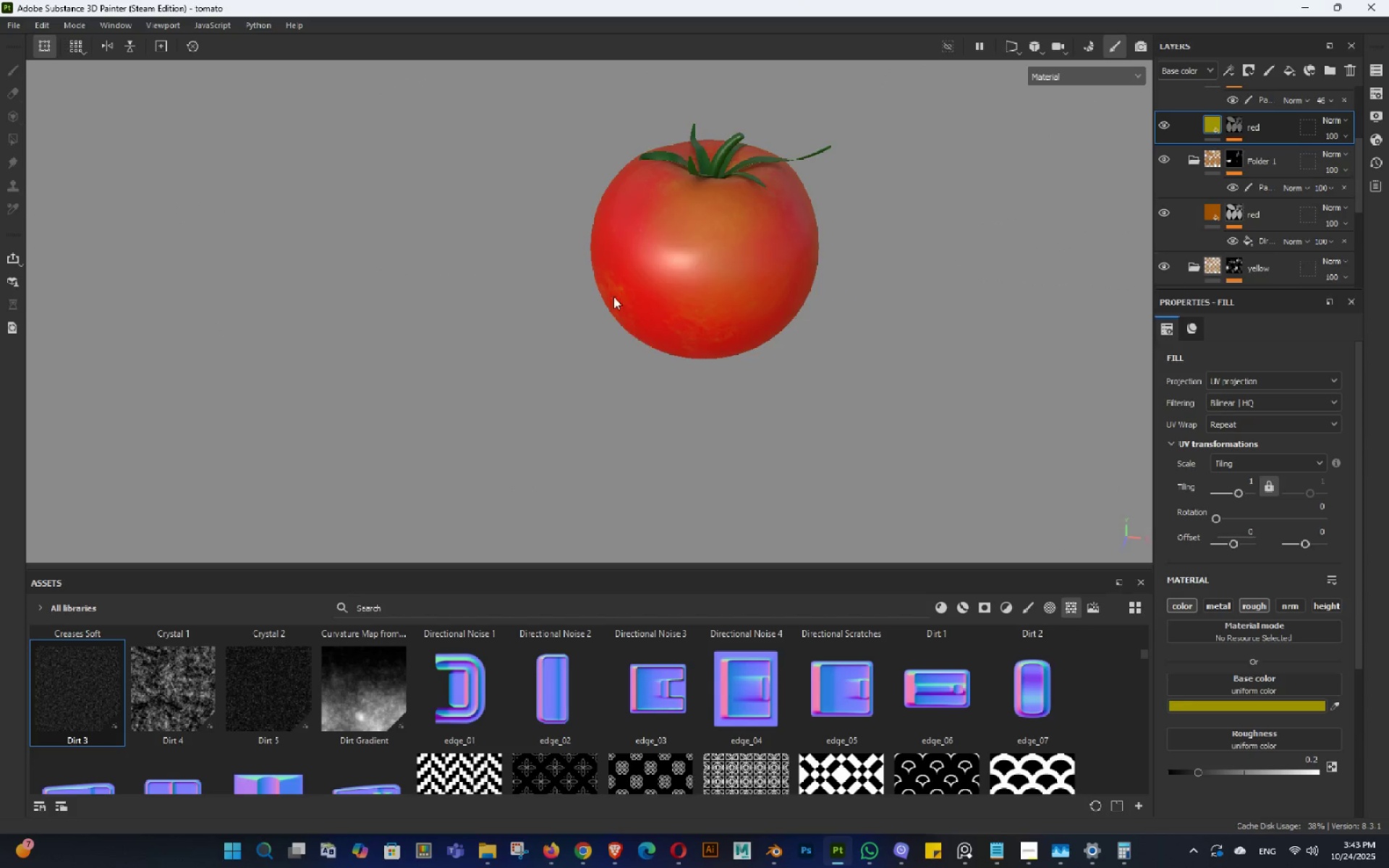 
left_click_drag(start_coordinate=[630, 302], to_coordinate=[932, 299])
 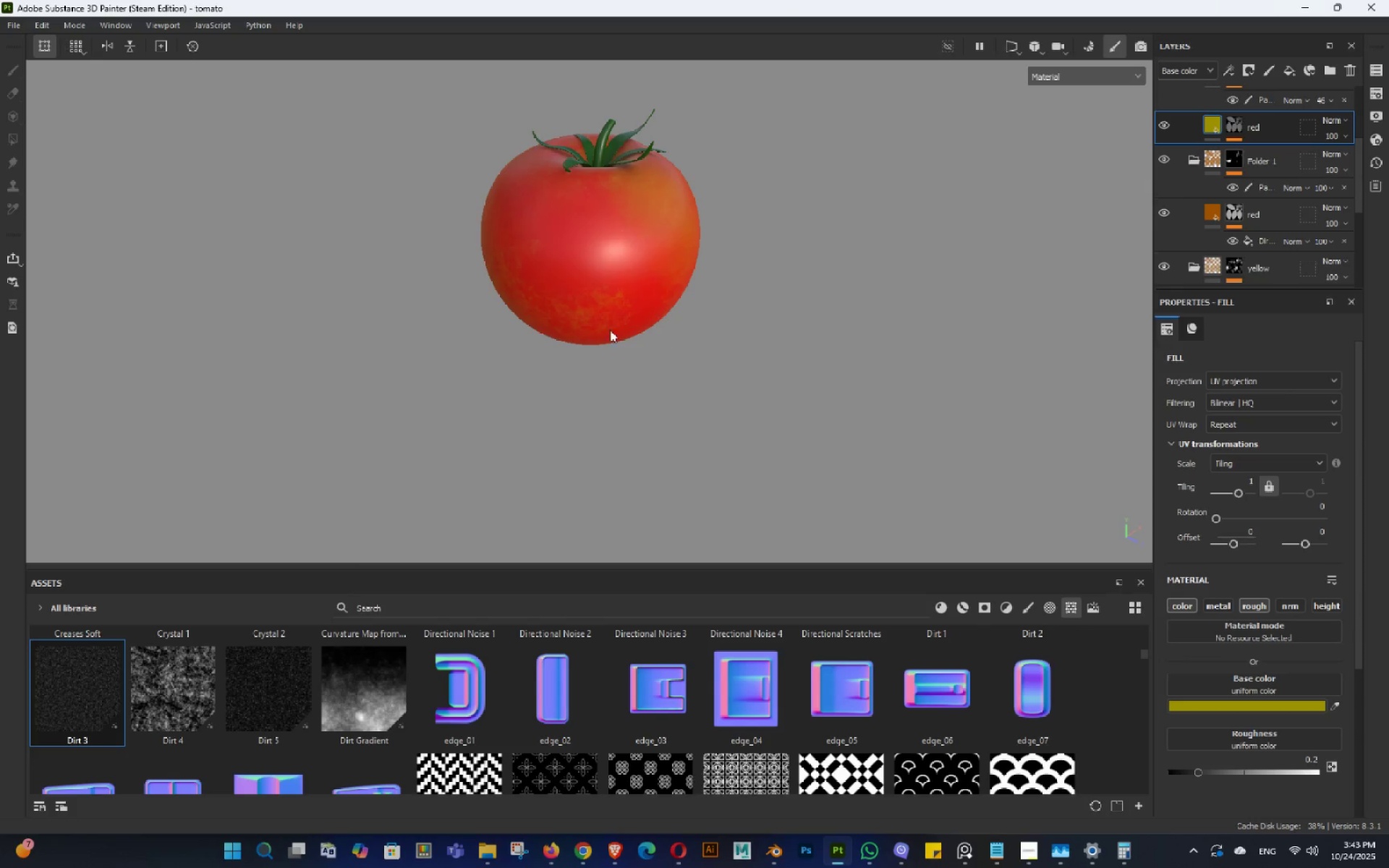 
hold_key(key=AltLeft, duration=1.51)
left_click_drag(start_coordinate=[617, 323], to_coordinate=[673, 346])
 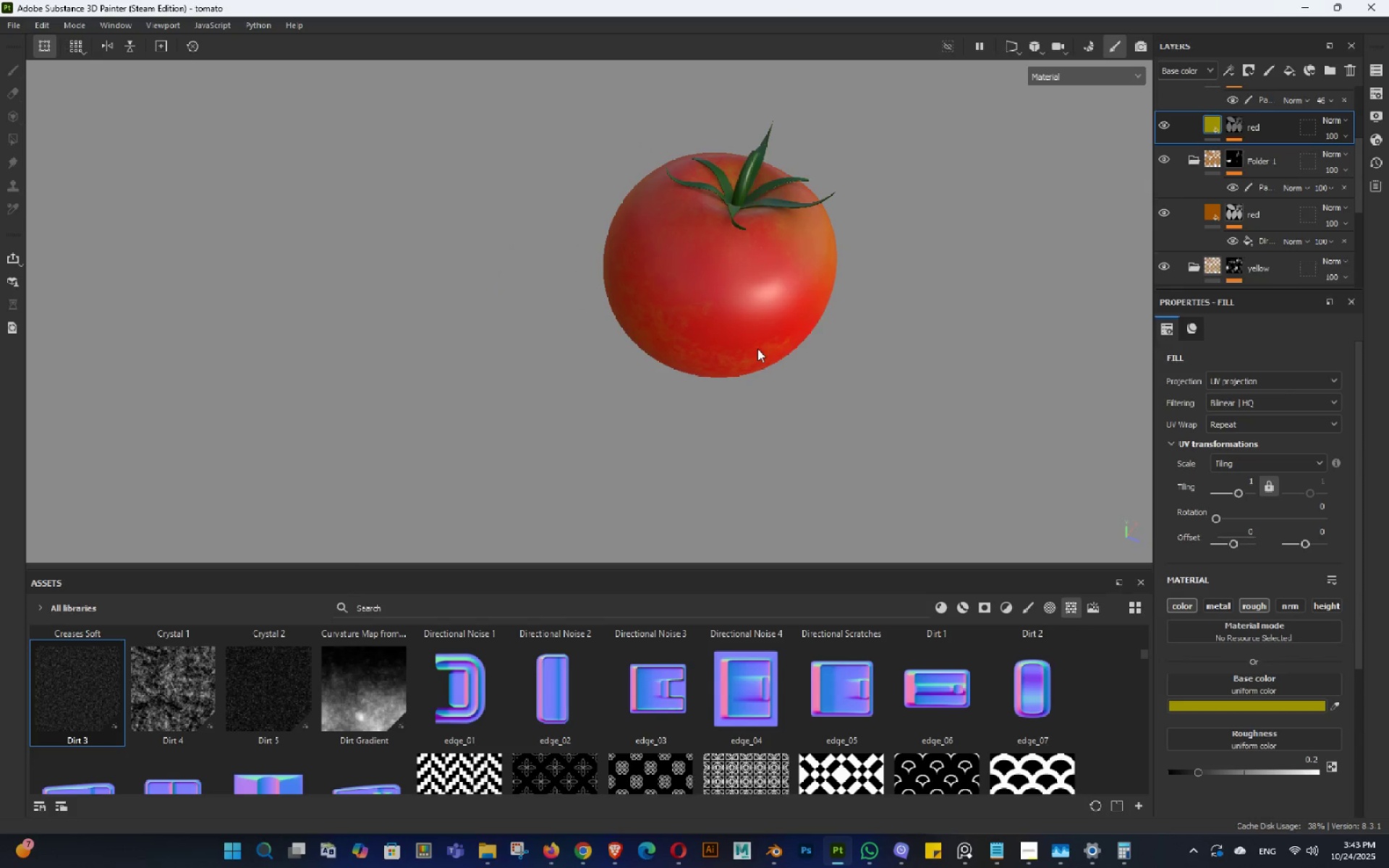 
left_click_drag(start_coordinate=[757, 345], to_coordinate=[870, 440])
 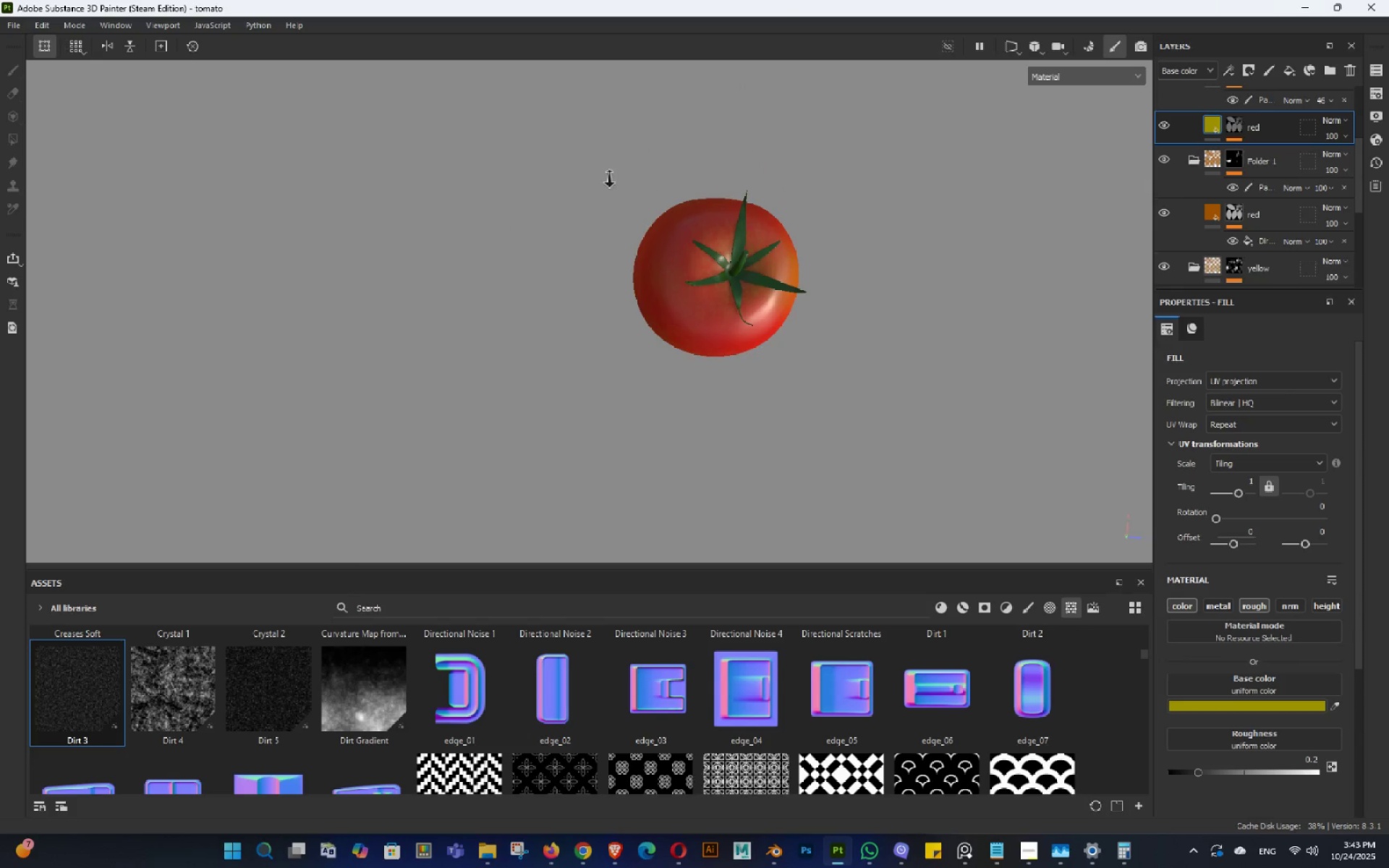 
hold_key(key=AltLeft, duration=1.52)
left_click_drag(start_coordinate=[764, 303], to_coordinate=[642, 245])
 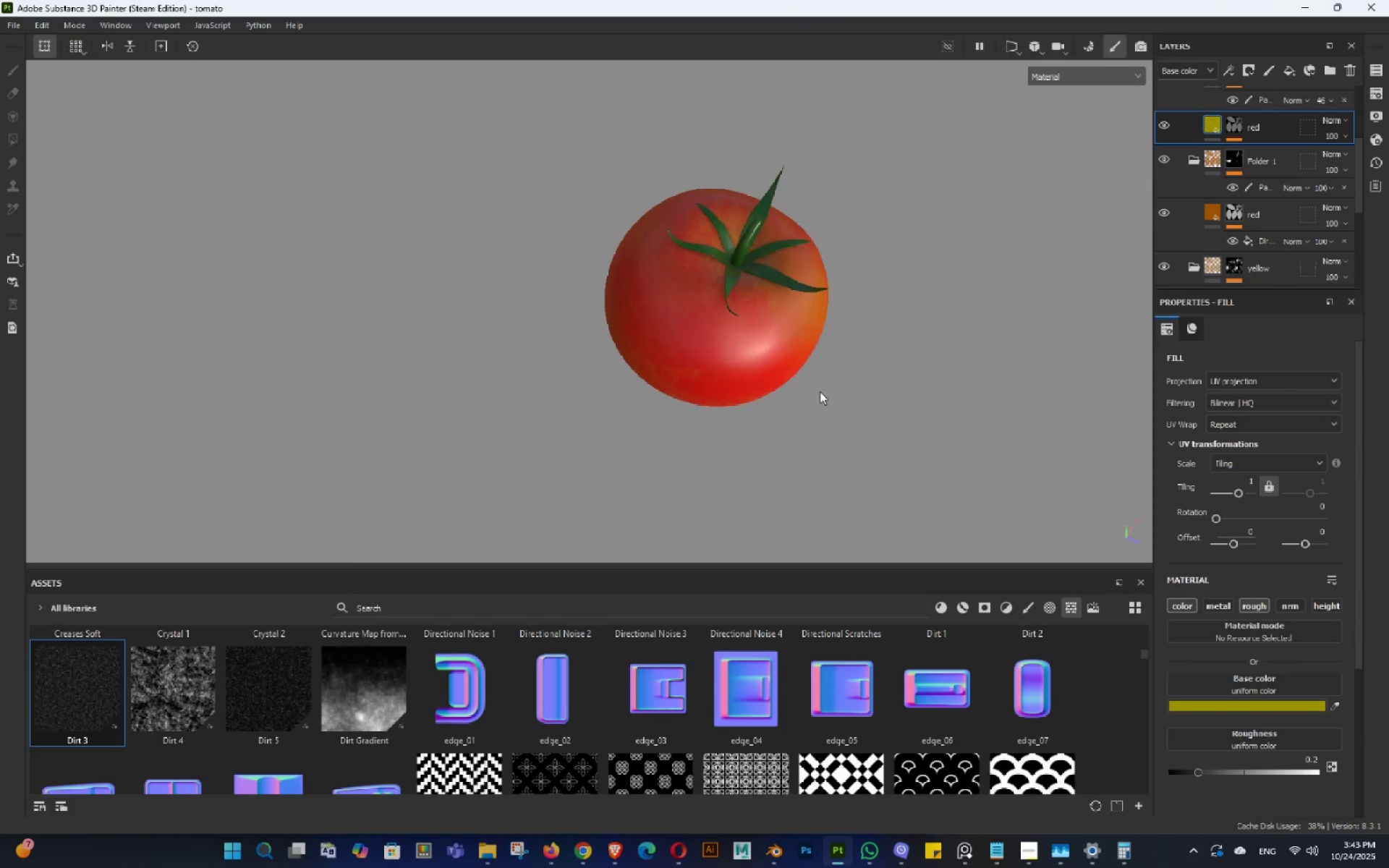 
left_click_drag(start_coordinate=[820, 391], to_coordinate=[823, 402])
 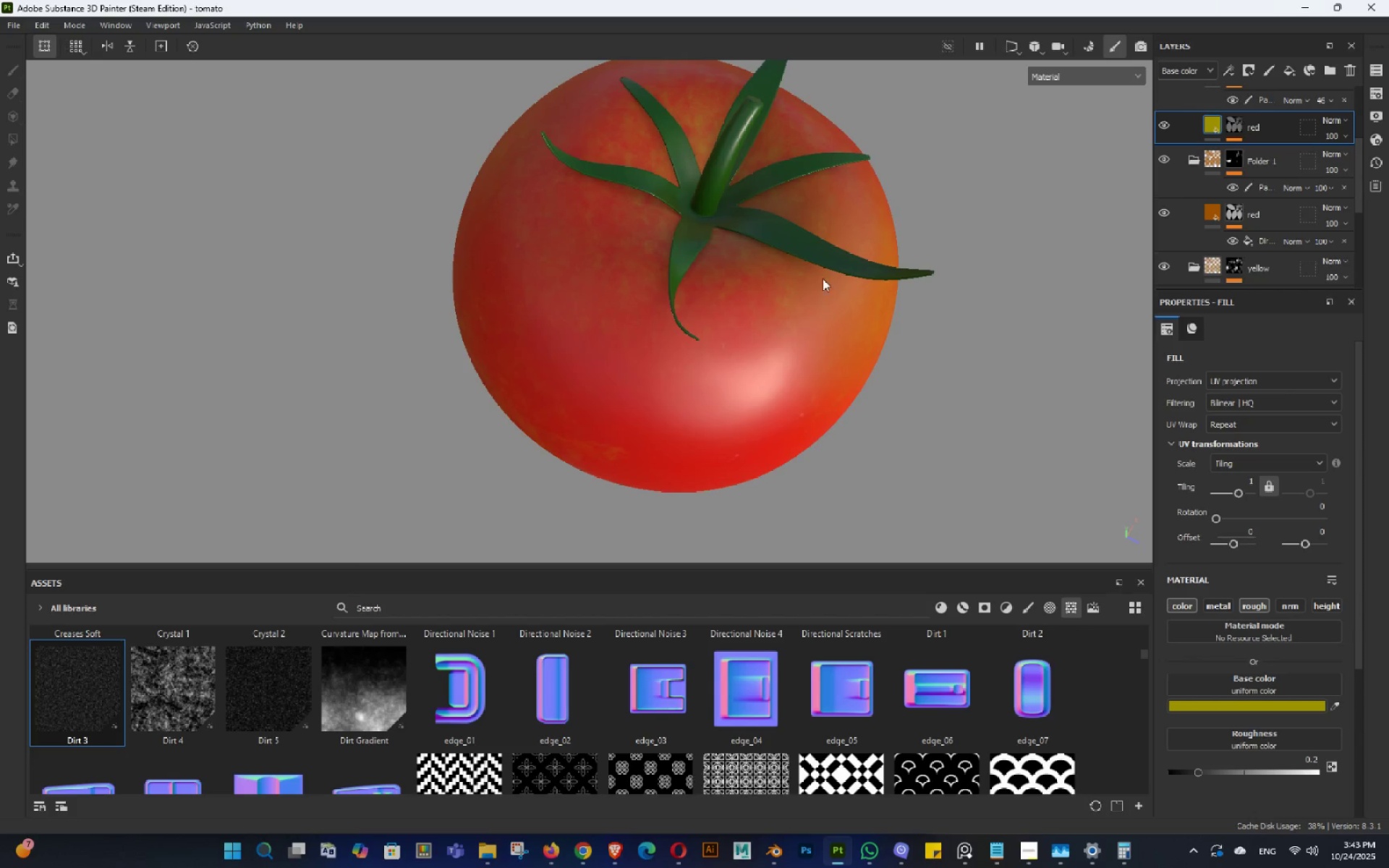 
left_click_drag(start_coordinate=[808, 260], to_coordinate=[825, 297])
 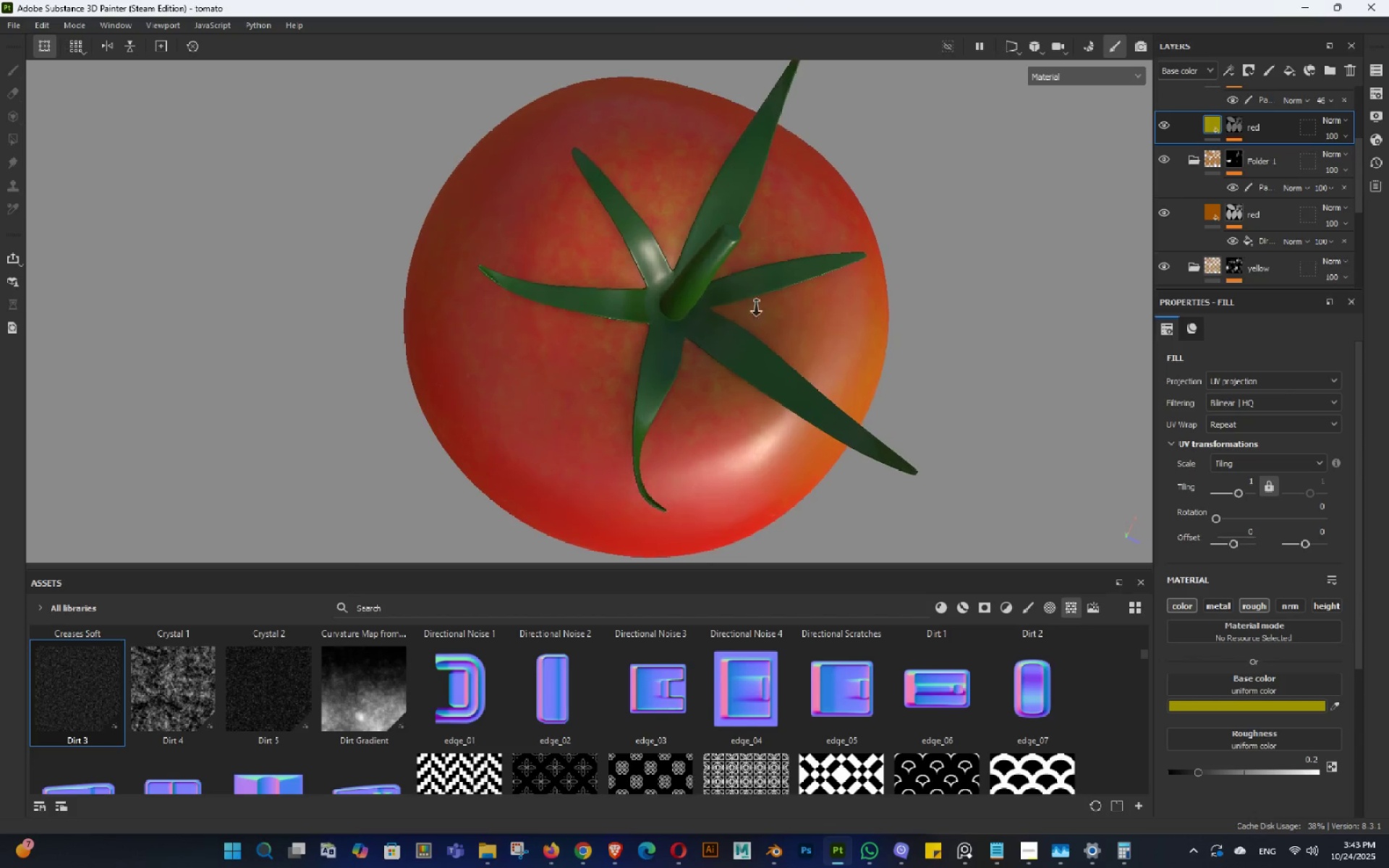 
hold_key(key=AltLeft, duration=1.52)
left_click_drag(start_coordinate=[766, 310], to_coordinate=[770, 311])
 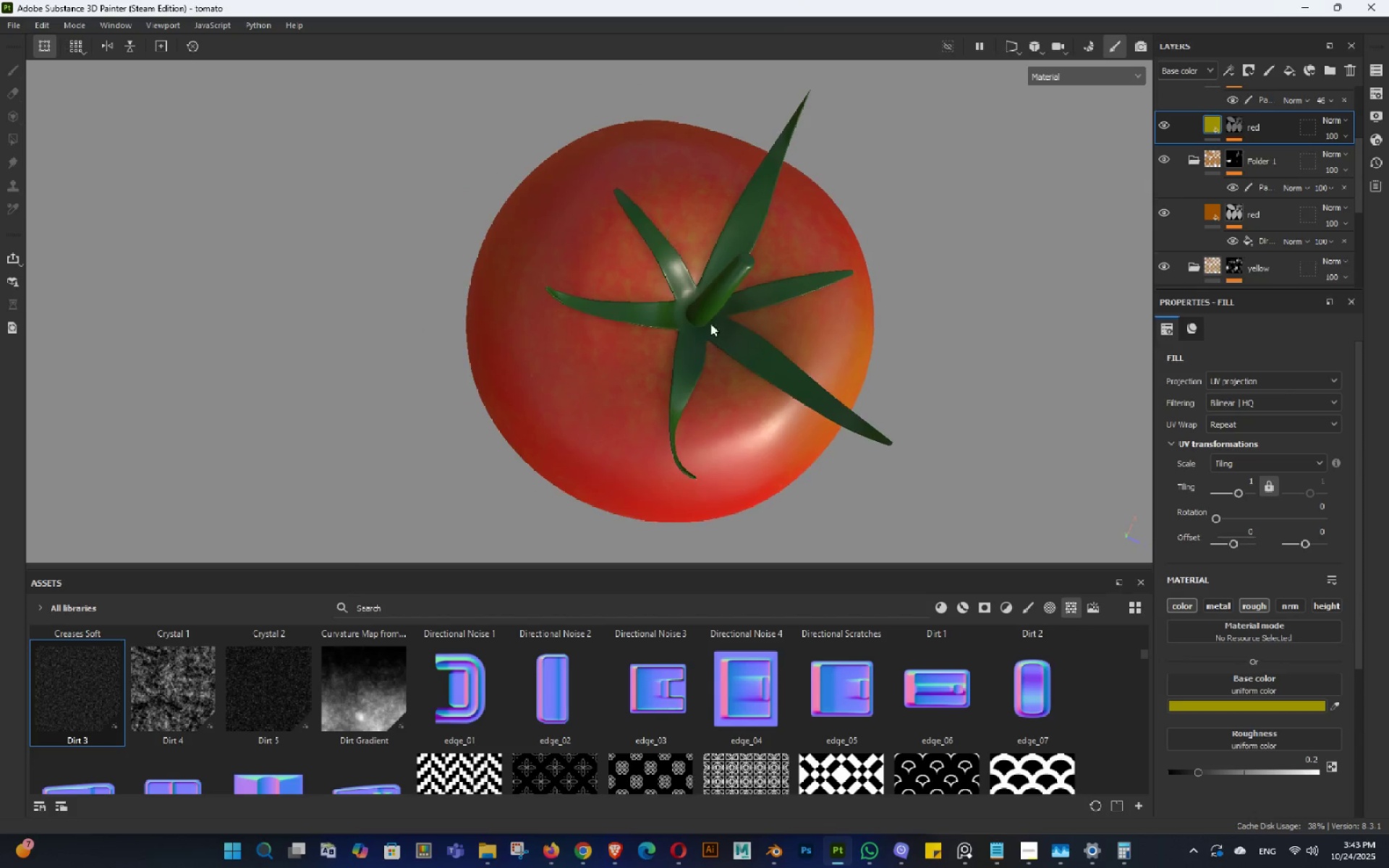 
left_click_drag(start_coordinate=[757, 383], to_coordinate=[731, 307])
 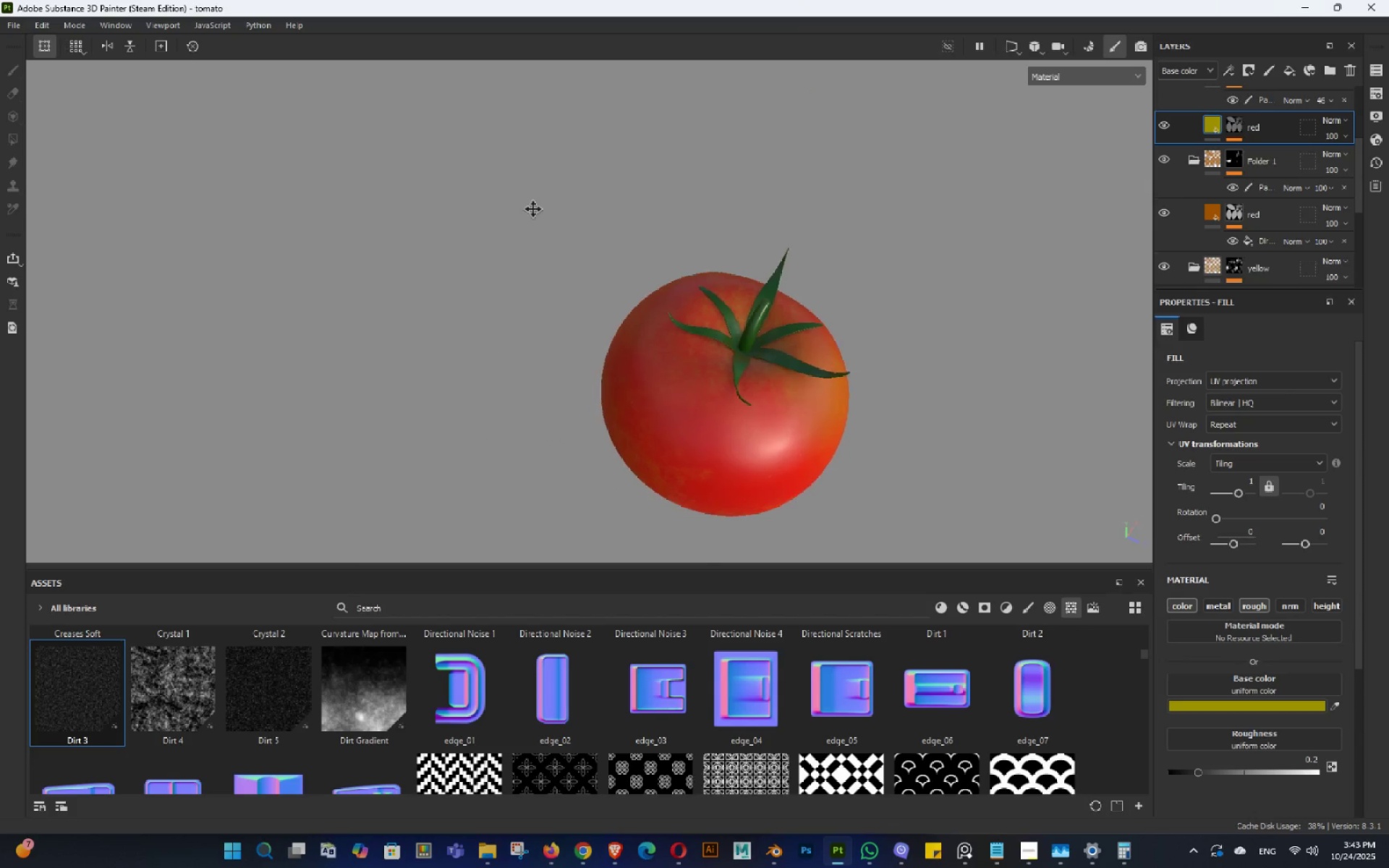 
hold_key(key=AltLeft, duration=1.52)
left_click_drag(start_coordinate=[609, 244], to_coordinate=[695, 167])
 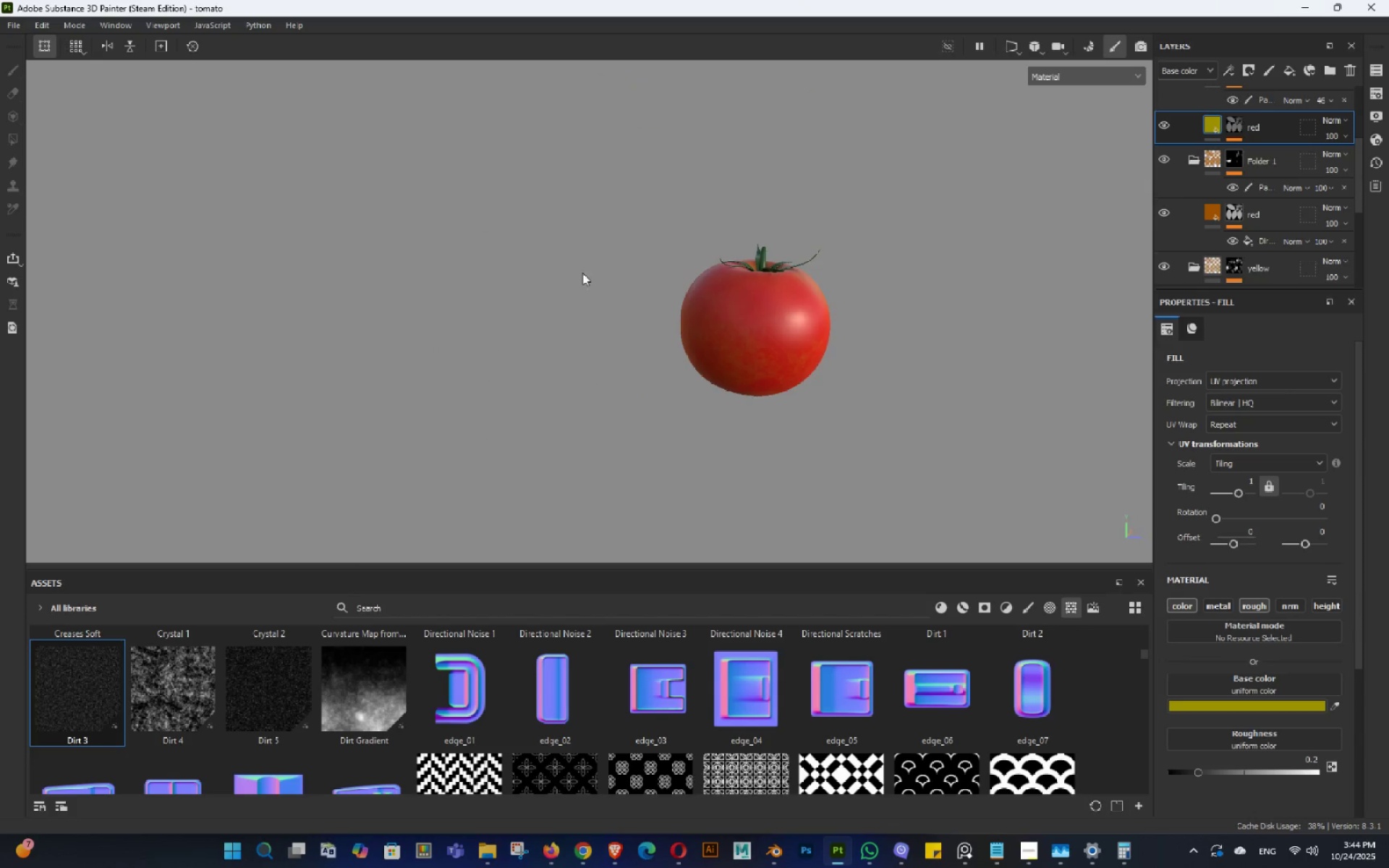 
hold_key(key=AltLeft, duration=1.5)
left_click_drag(start_coordinate=[715, 305], to_coordinate=[415, 307])
 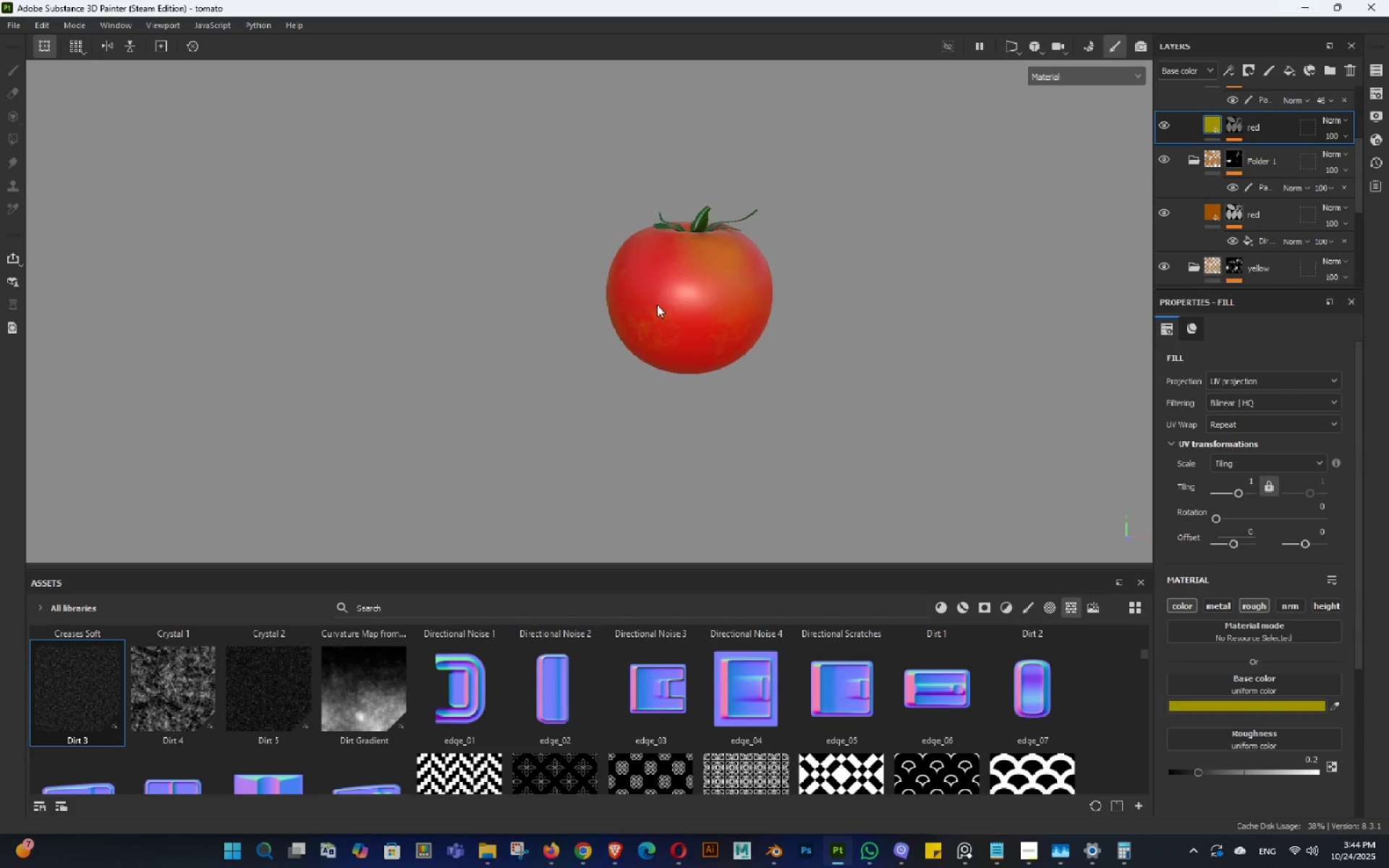 
left_click_drag(start_coordinate=[664, 310], to_coordinate=[744, 333])
 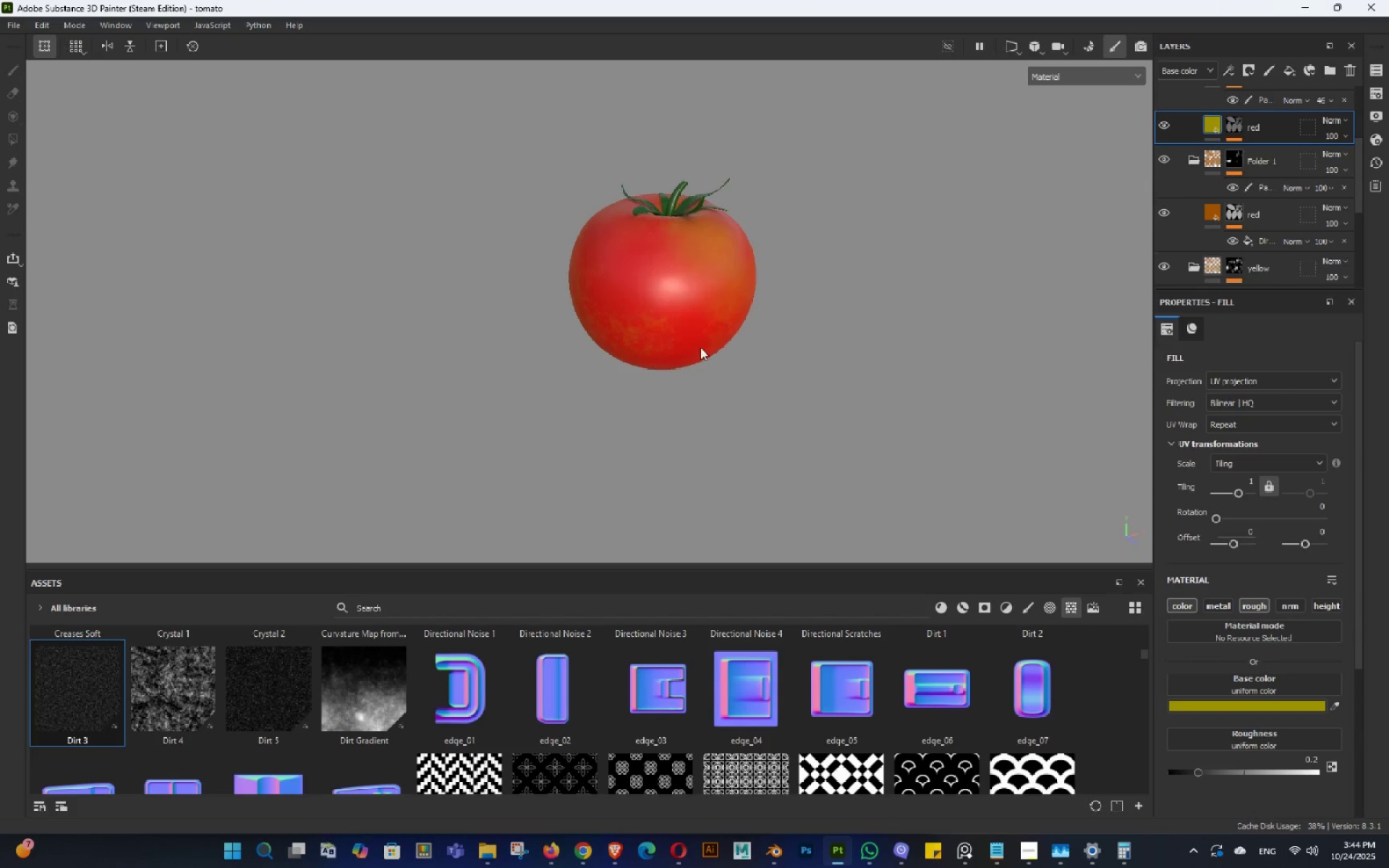 
left_click_drag(start_coordinate=[713, 342], to_coordinate=[838, 344])
 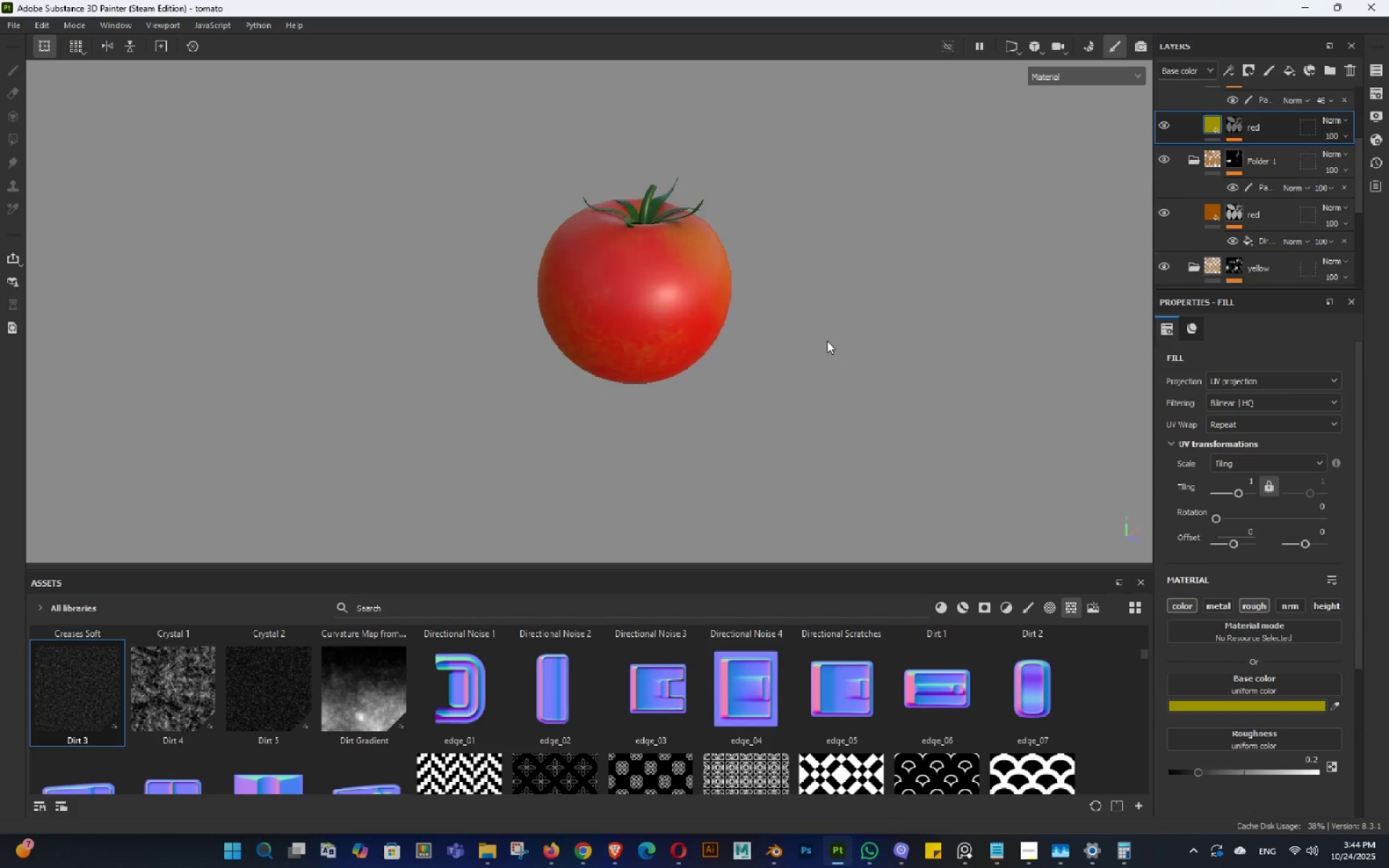 
key(Alt+AltLeft)
 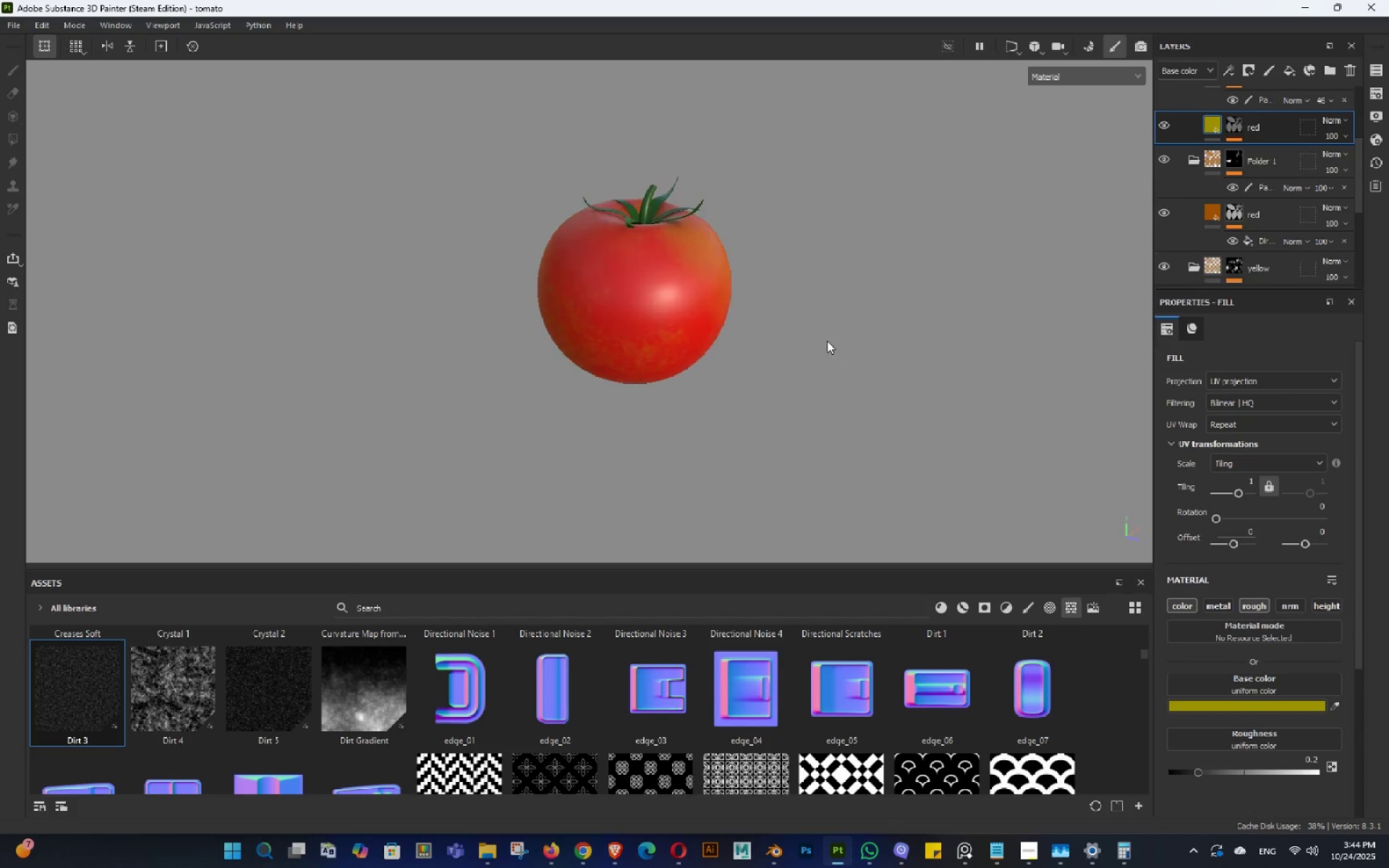 
key(Alt+AltLeft)
 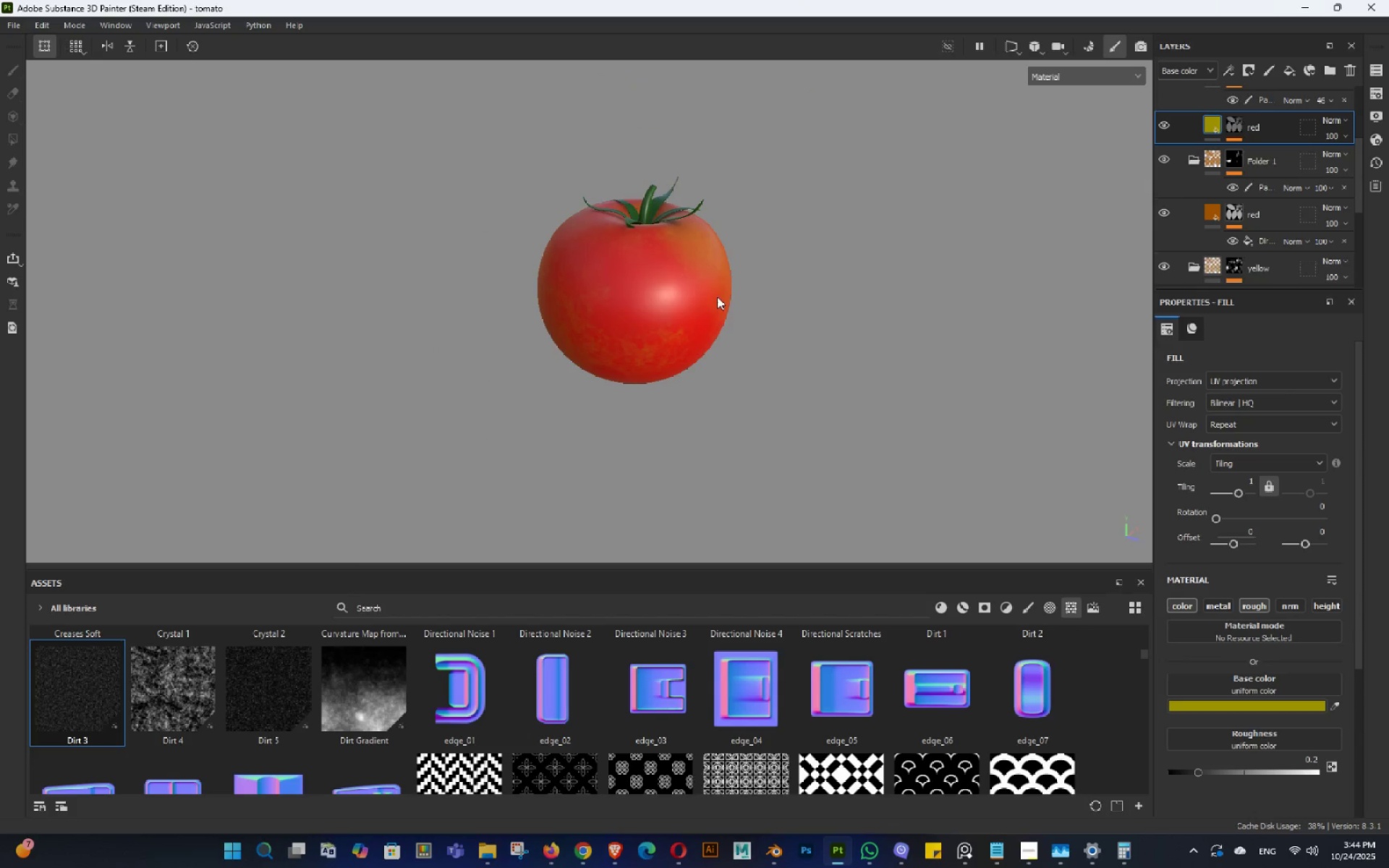 
key(Alt+AltLeft)
 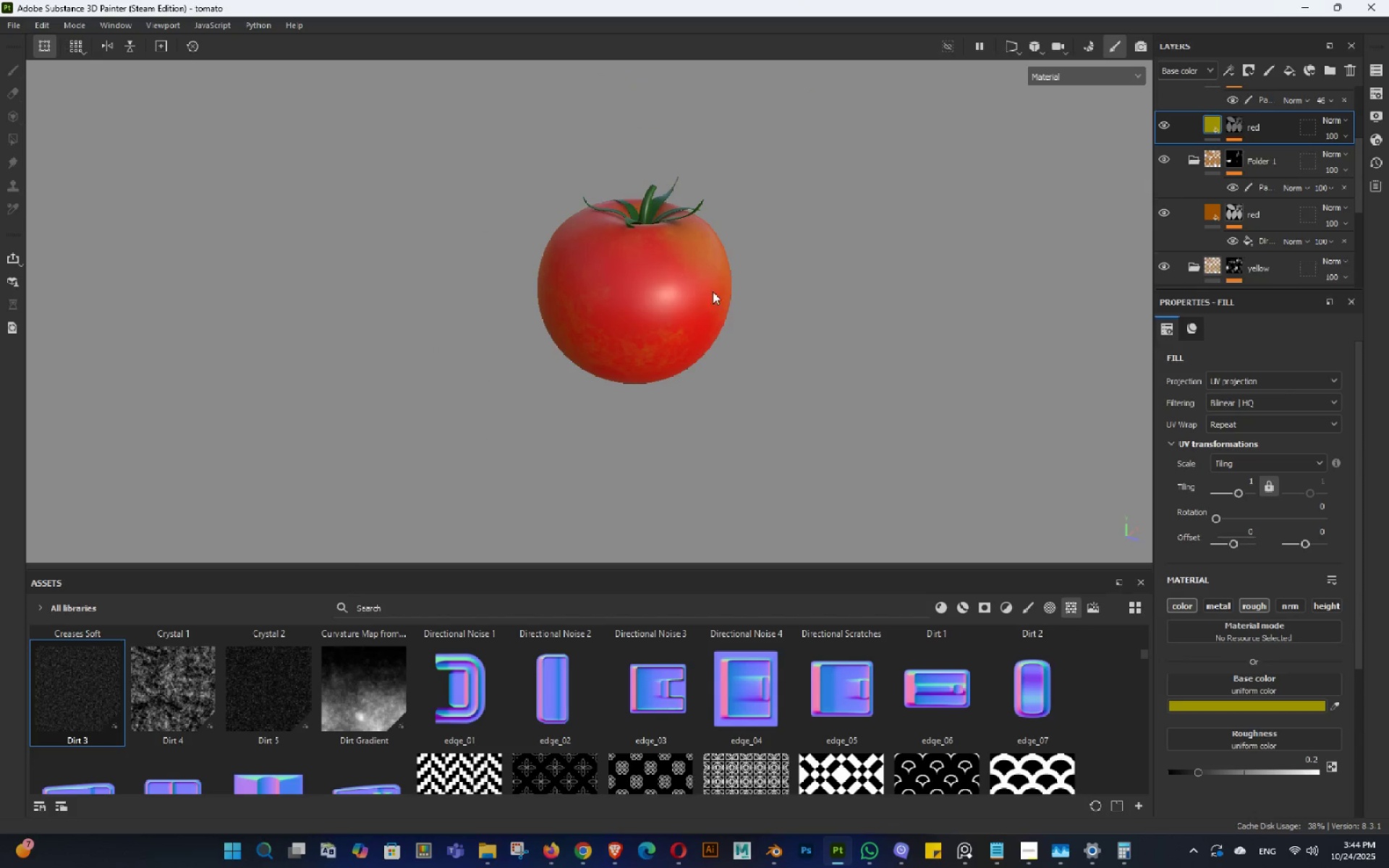 
key(Alt+AltLeft)
 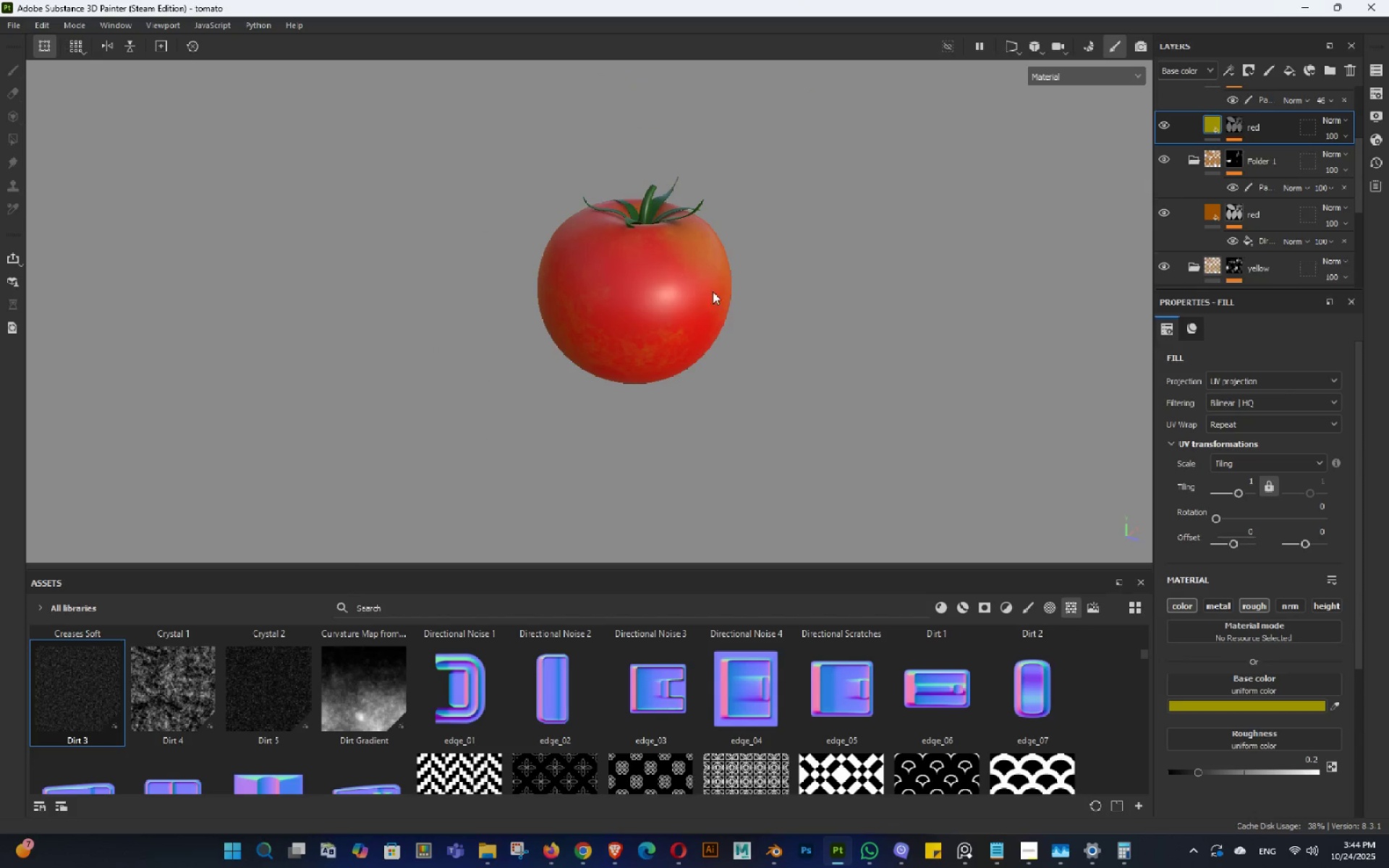 
key(Alt+AltLeft)
 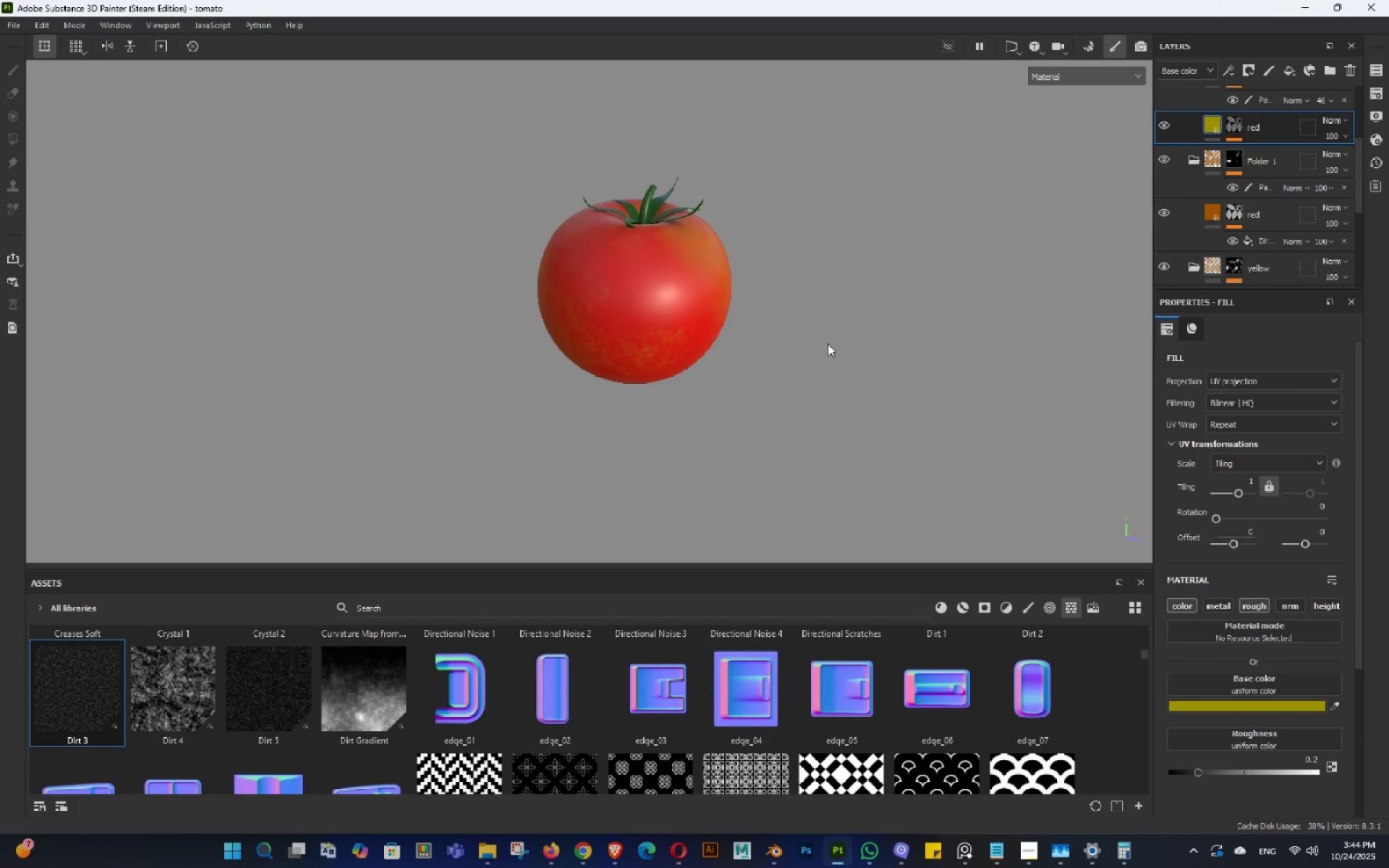 
key(Alt+AltLeft)
 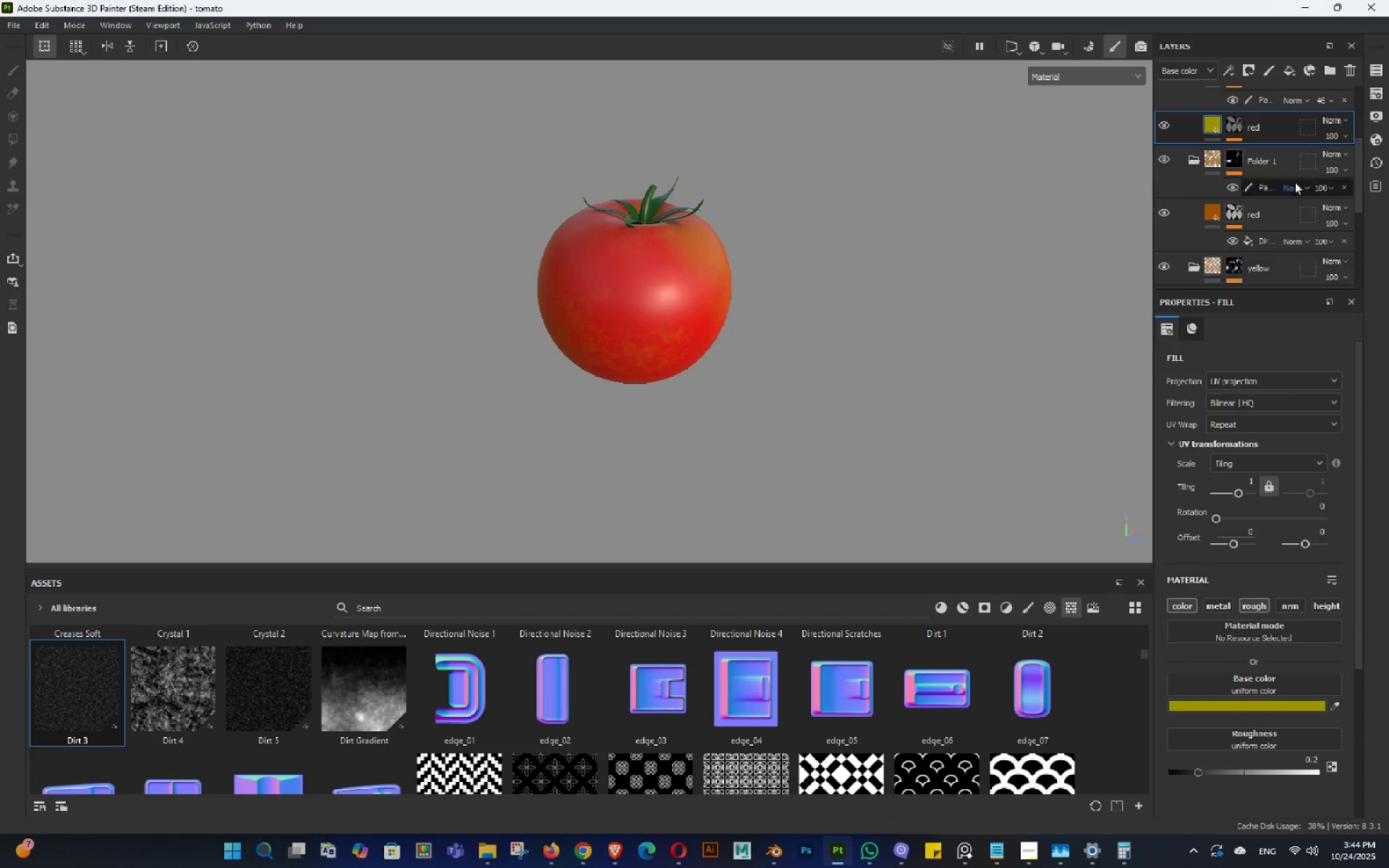 
scroll: coordinate [1294, 178], scroll_direction: down, amount: 2.0
 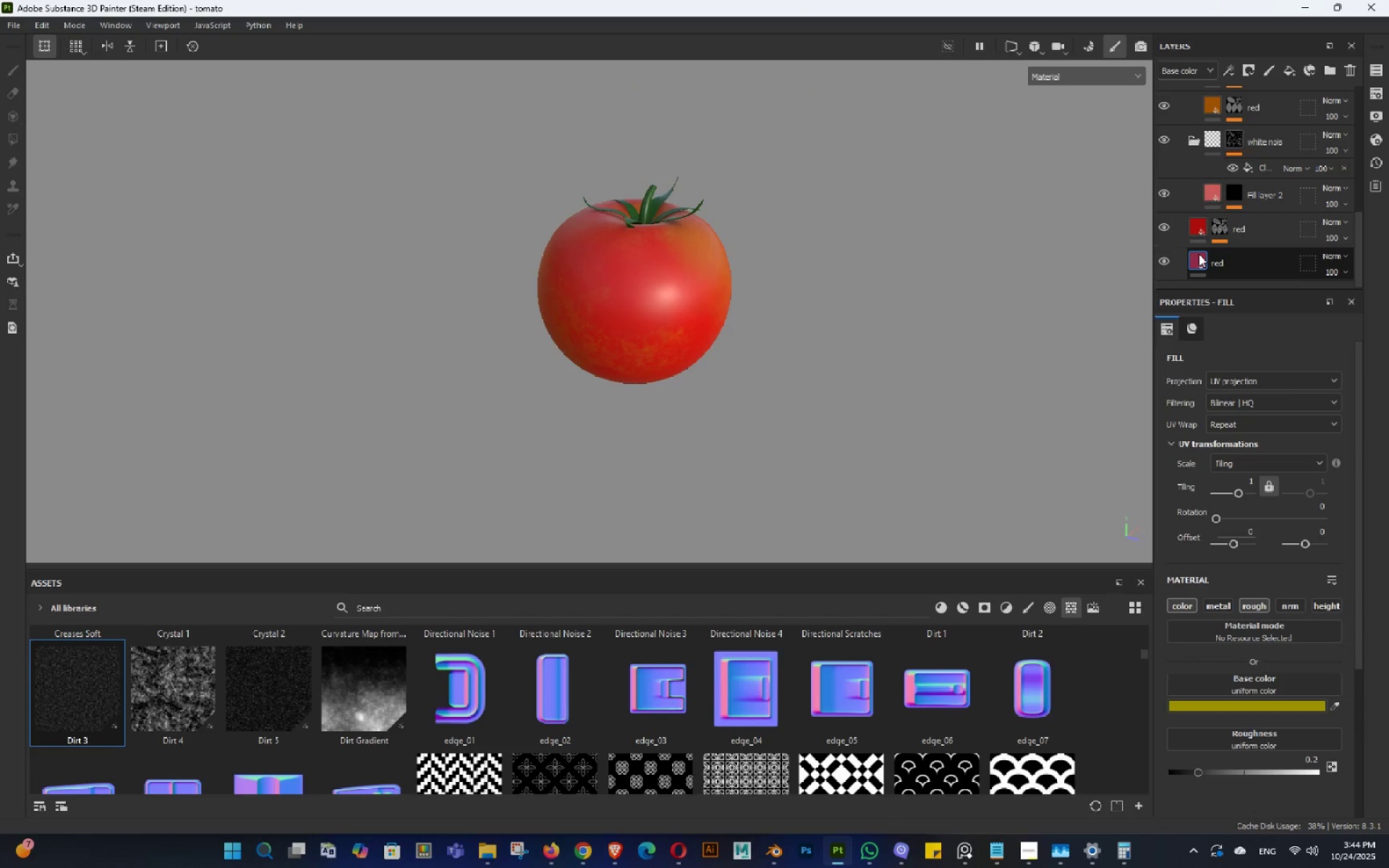 
left_click([1199, 254])
 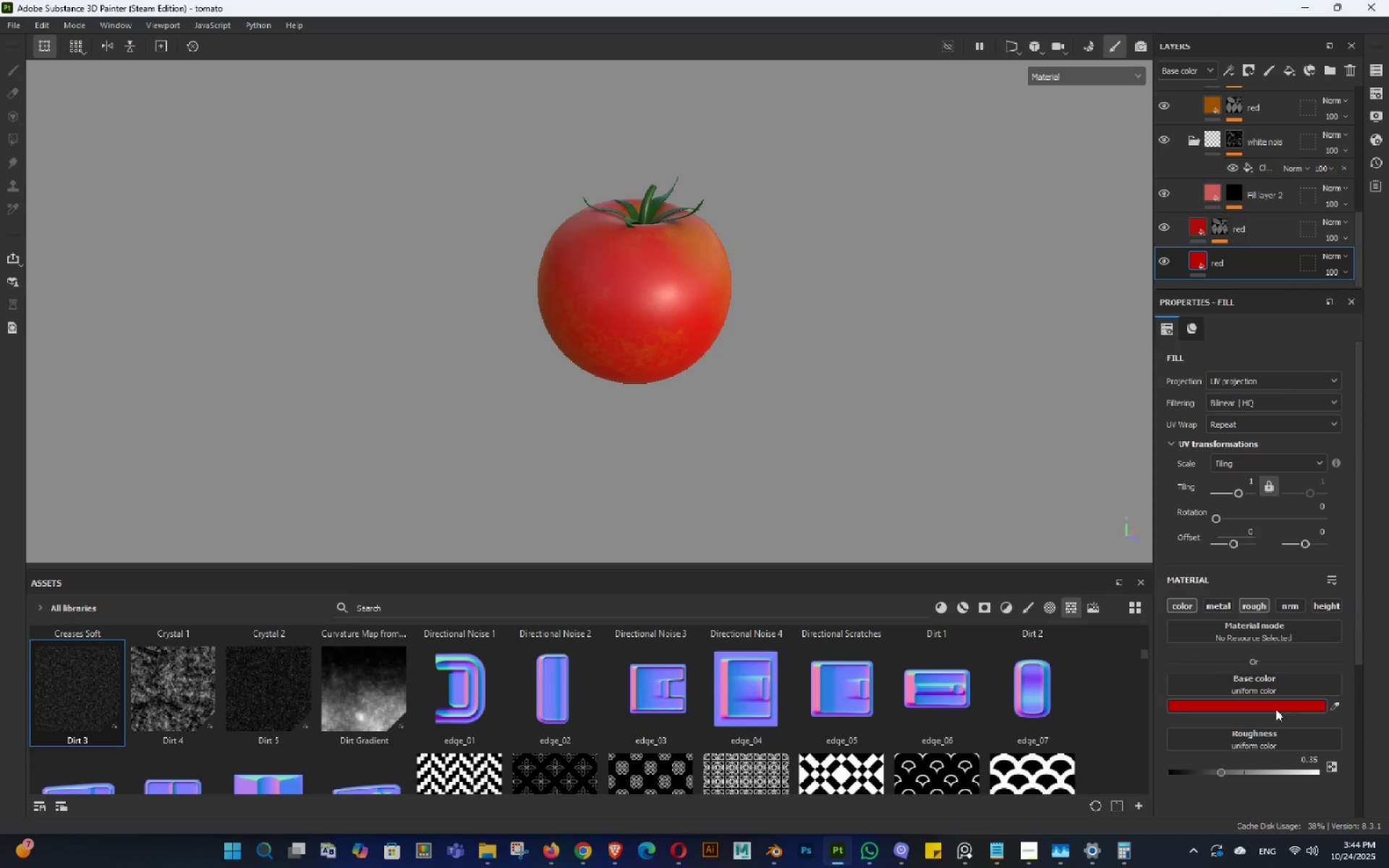 
left_click([1275, 709])
 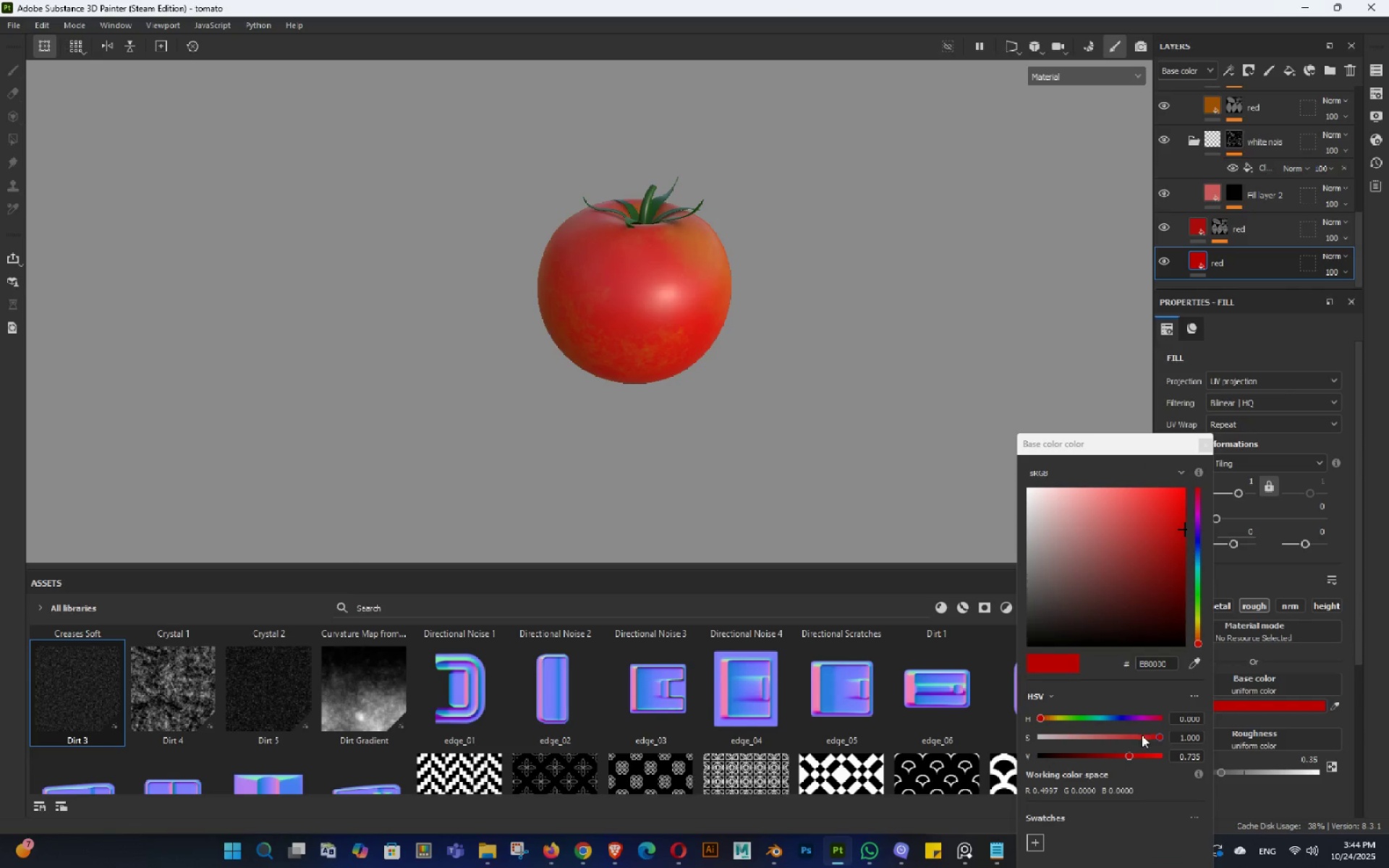 
left_click([1142, 735])
 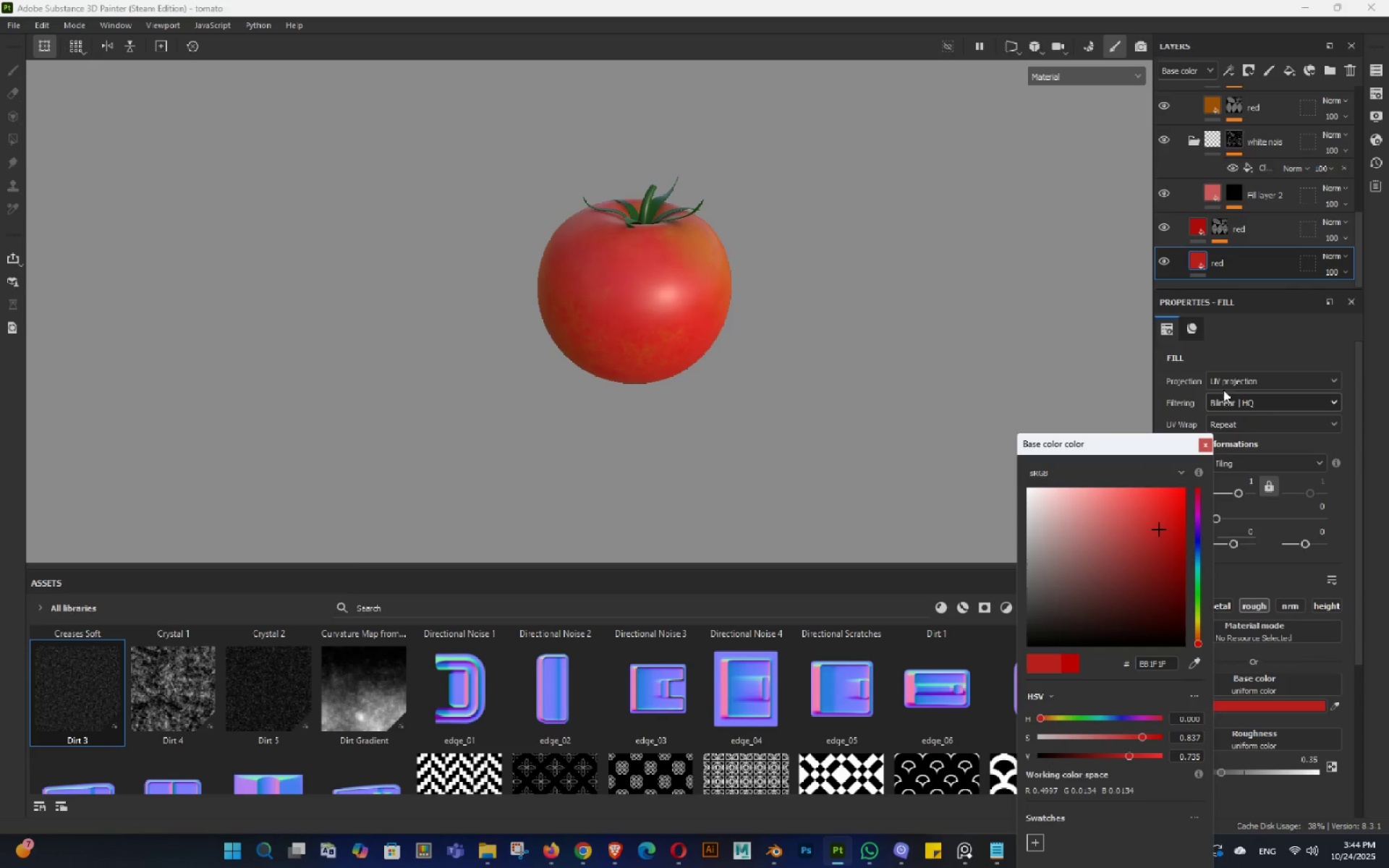 
left_click([1203, 219])
 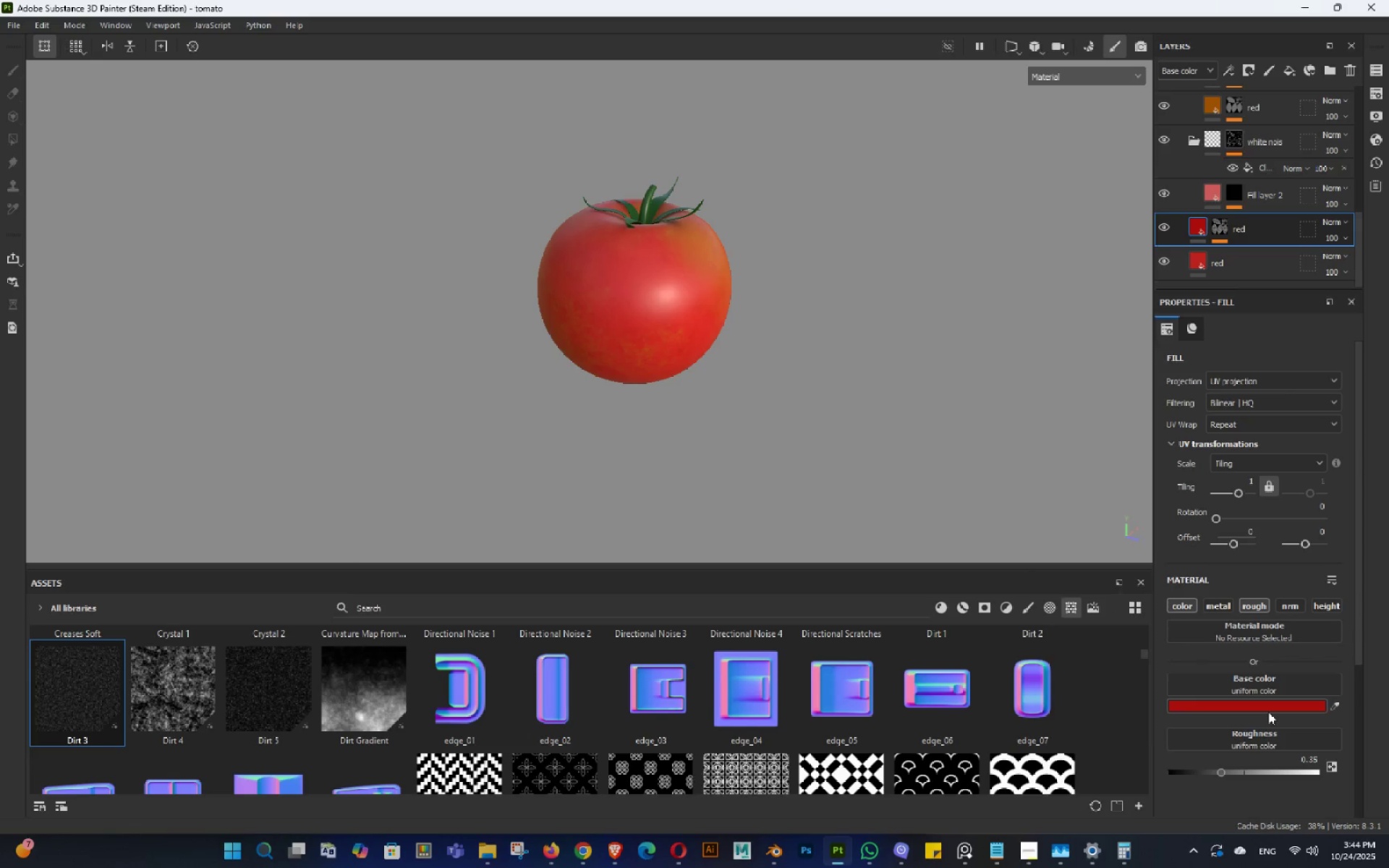 
left_click([1268, 712])
 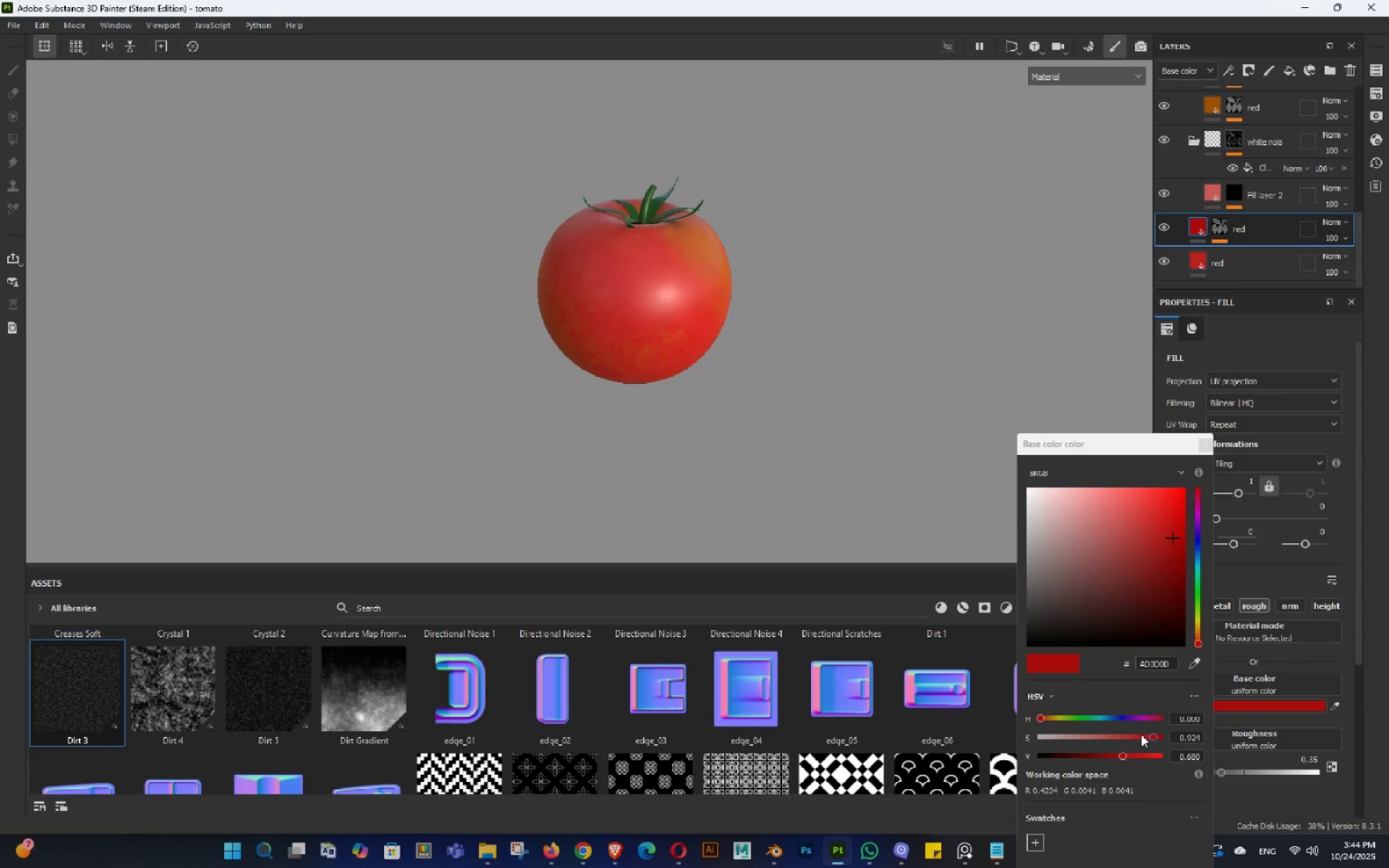 
left_click([1141, 734])
 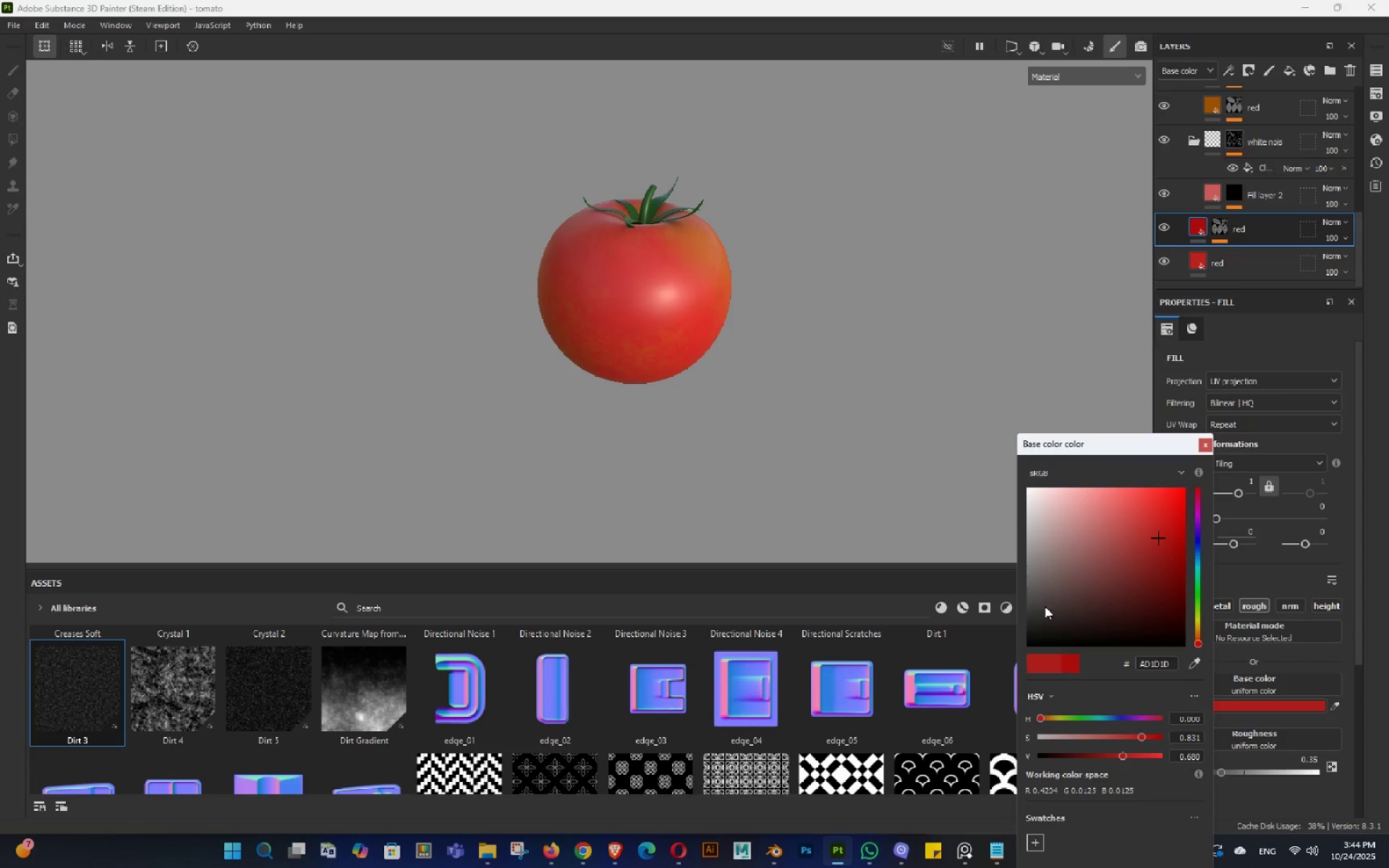 
hold_key(key=AltLeft, duration=1.02)
left_click_drag(start_coordinate=[810, 350], to_coordinate=[807, 399])
 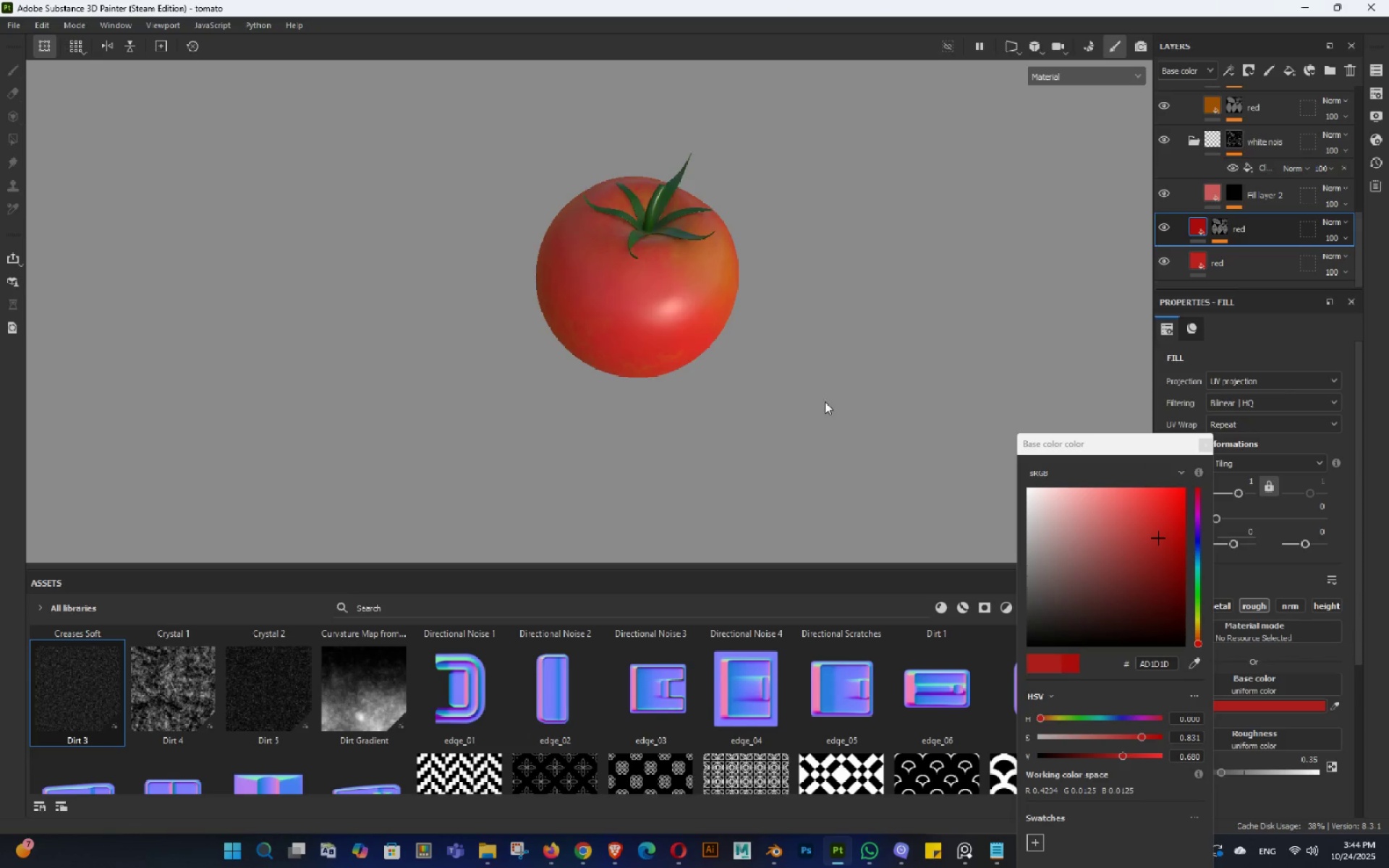 
left_click_drag(start_coordinate=[825, 401], to_coordinate=[750, 359])
 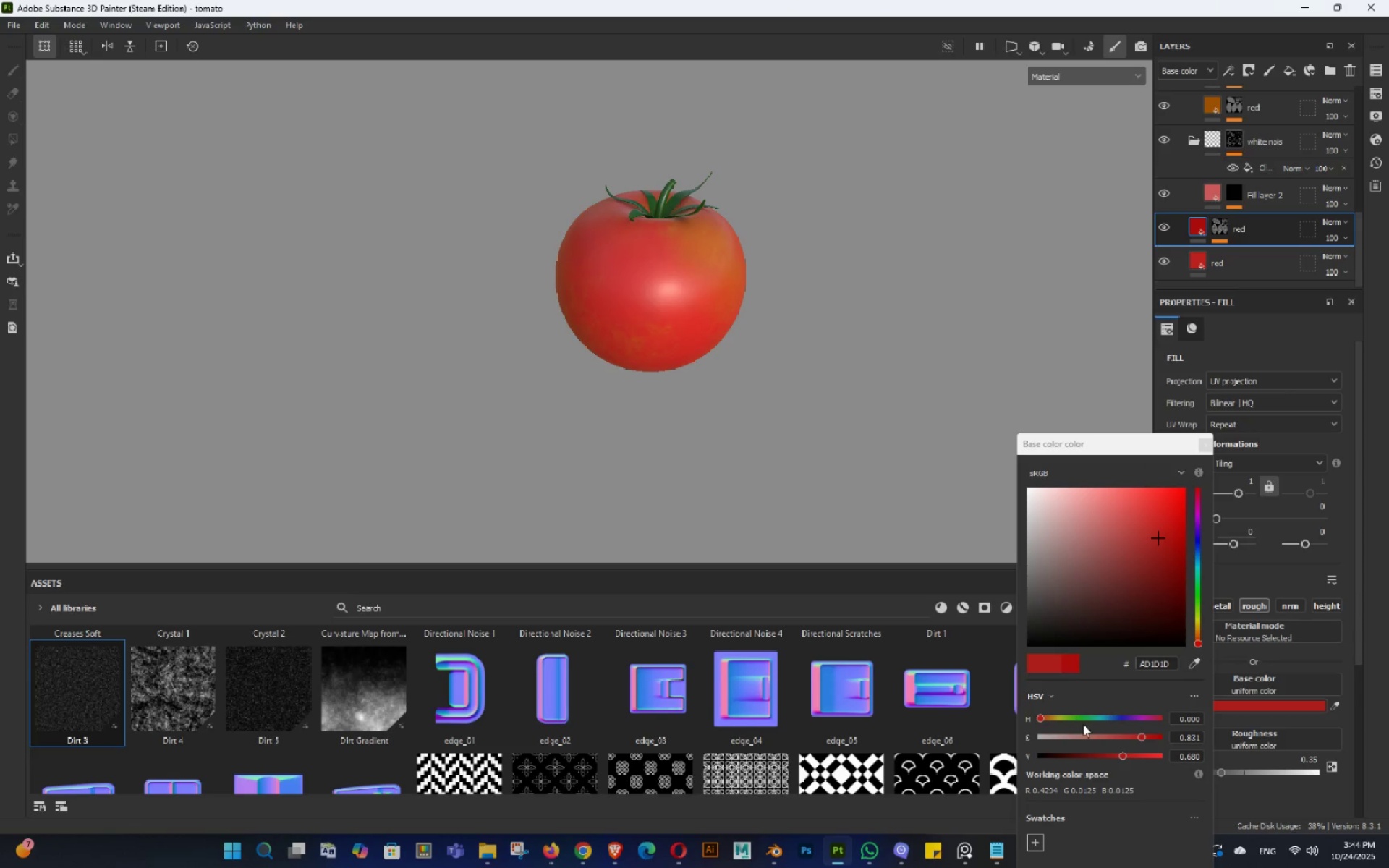 
key(Alt+AltLeft)
 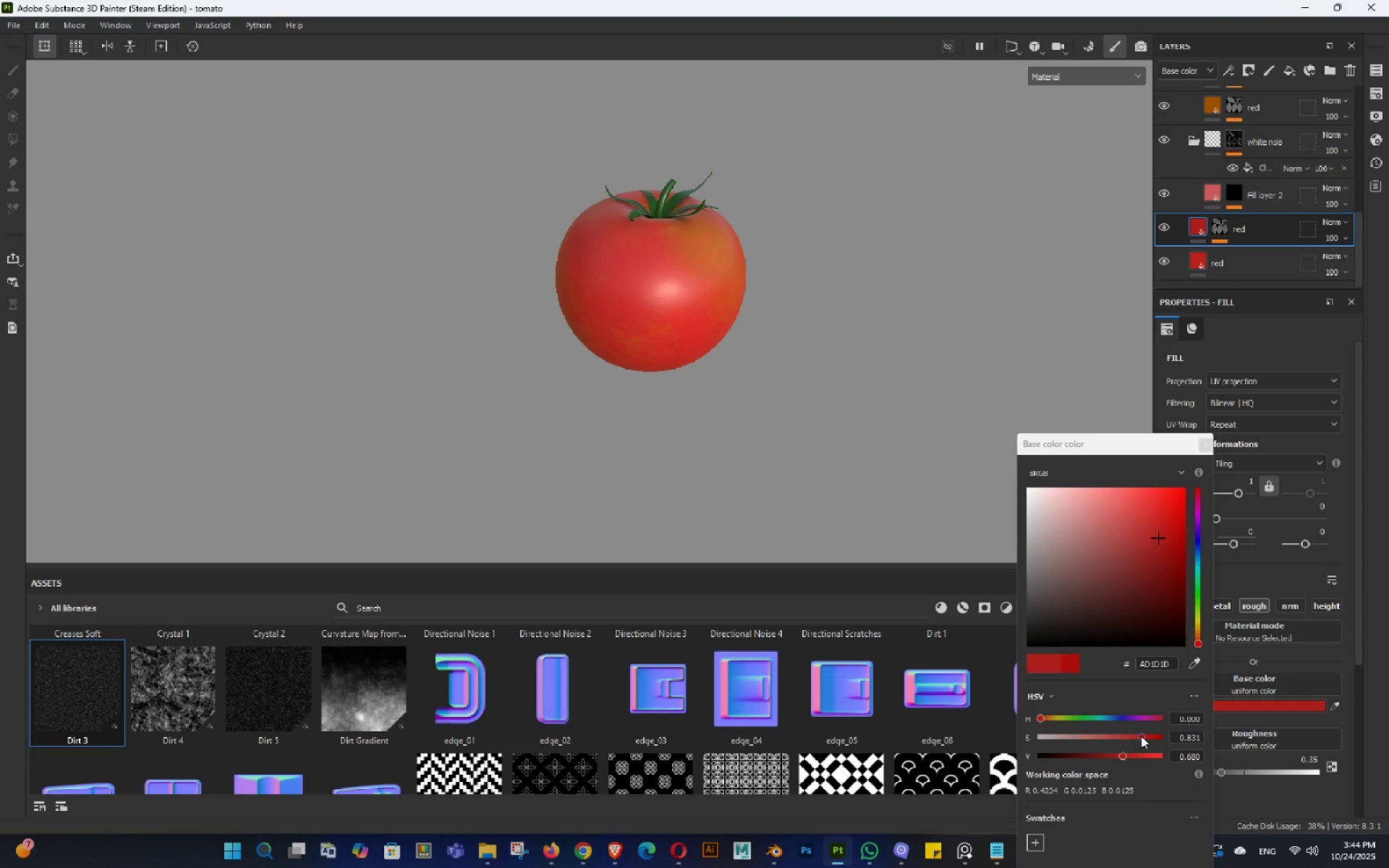 
left_click_drag(start_coordinate=[1142, 731], to_coordinate=[1178, 733])
 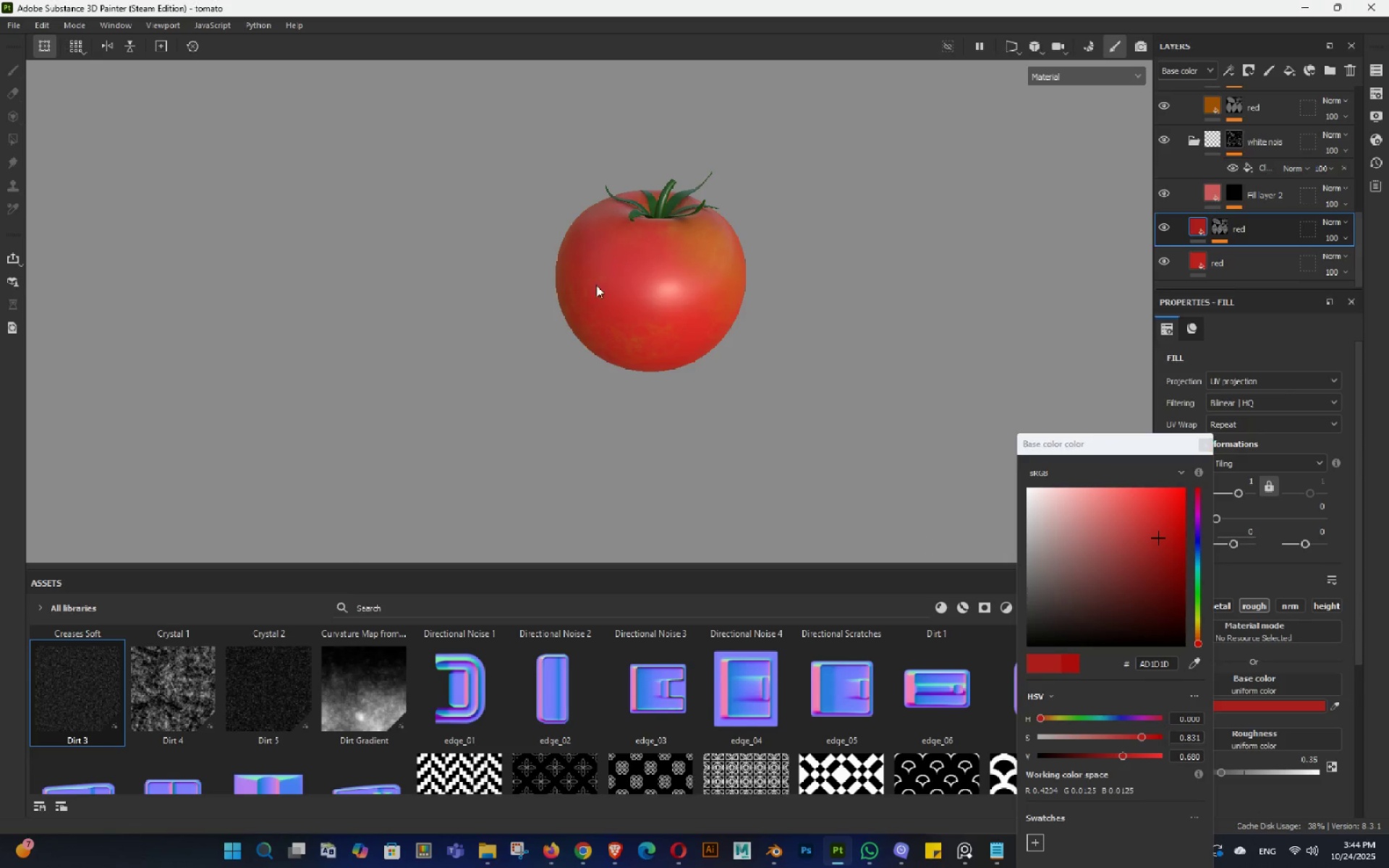 
hold_key(key=AltLeft, duration=1.53)
left_click_drag(start_coordinate=[598, 259], to_coordinate=[666, 294])
 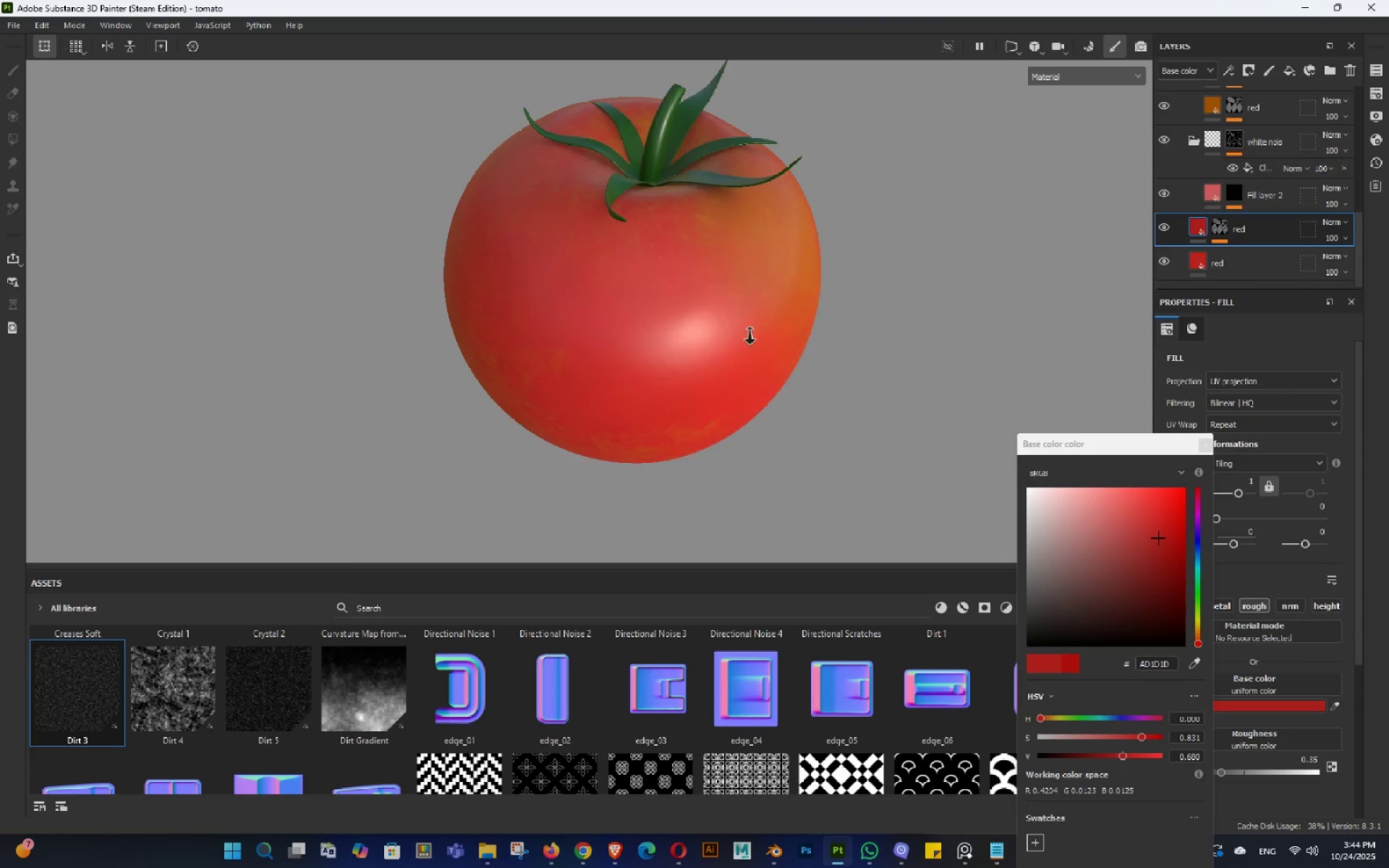 
left_click_drag(start_coordinate=[756, 340], to_coordinate=[731, 289])
 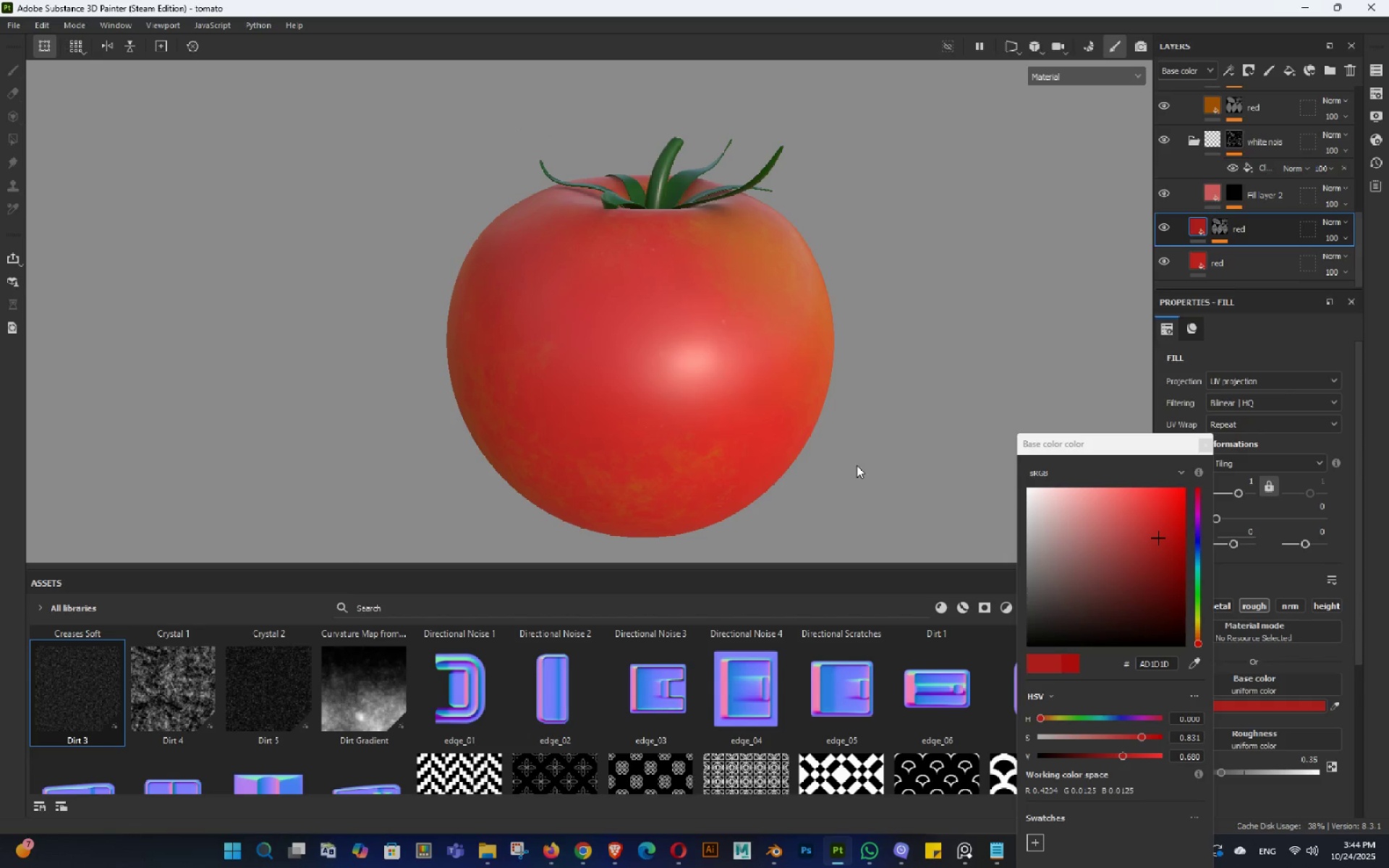 
hold_key(key=AltLeft, duration=0.42)
 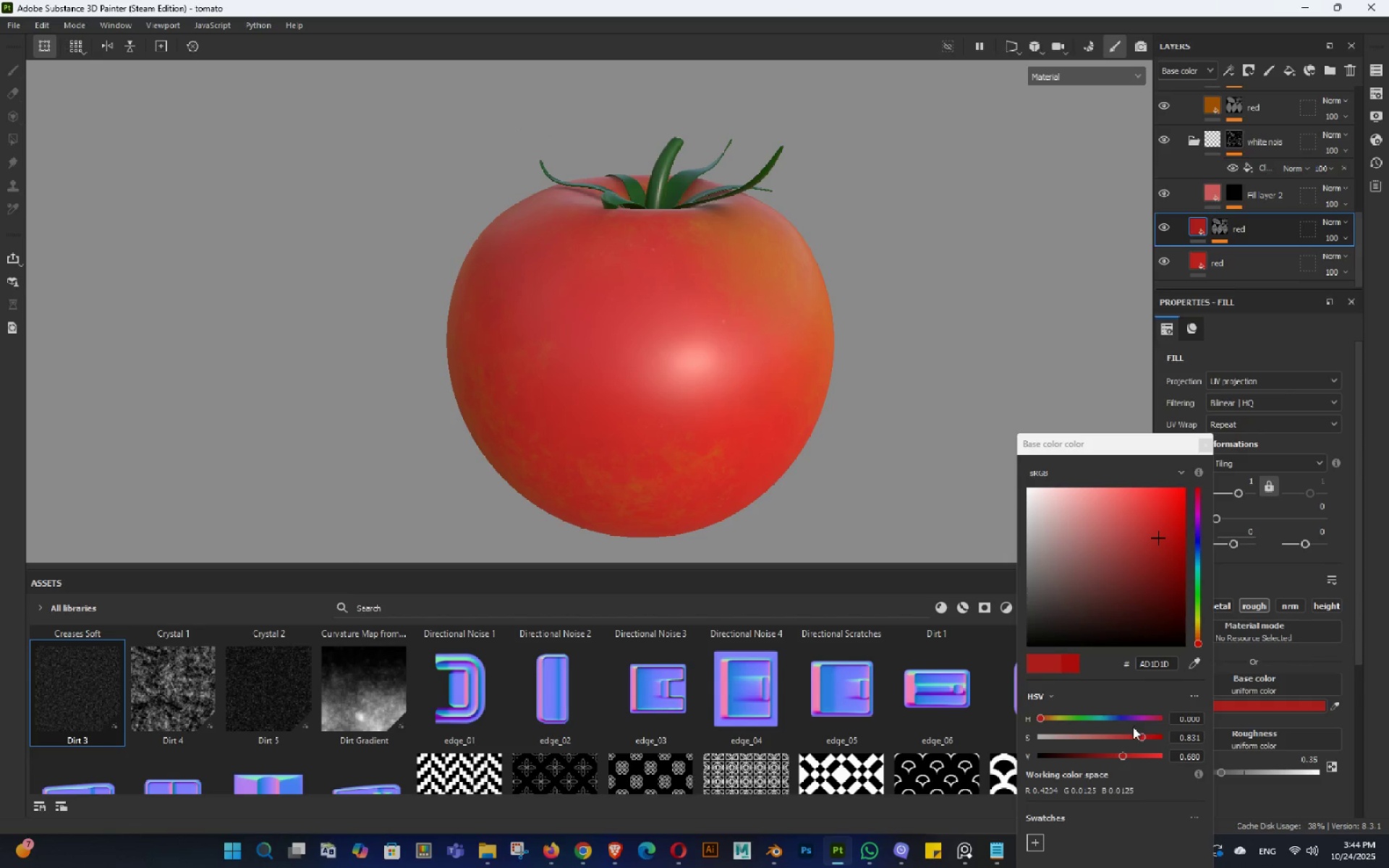 
left_click_drag(start_coordinate=[1143, 743], to_coordinate=[1200, 739])
 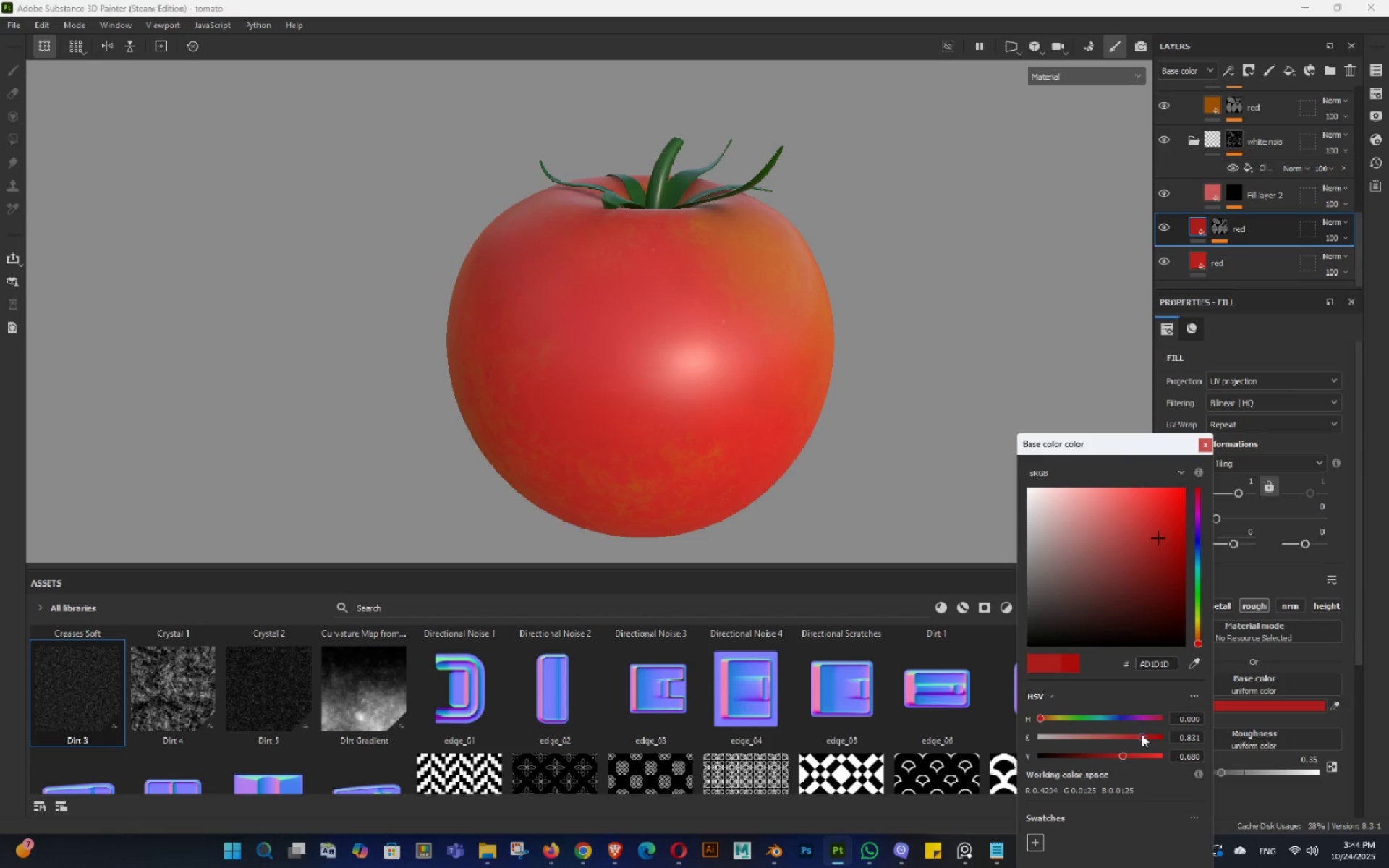 
left_click_drag(start_coordinate=[1142, 734], to_coordinate=[1230, 750])
 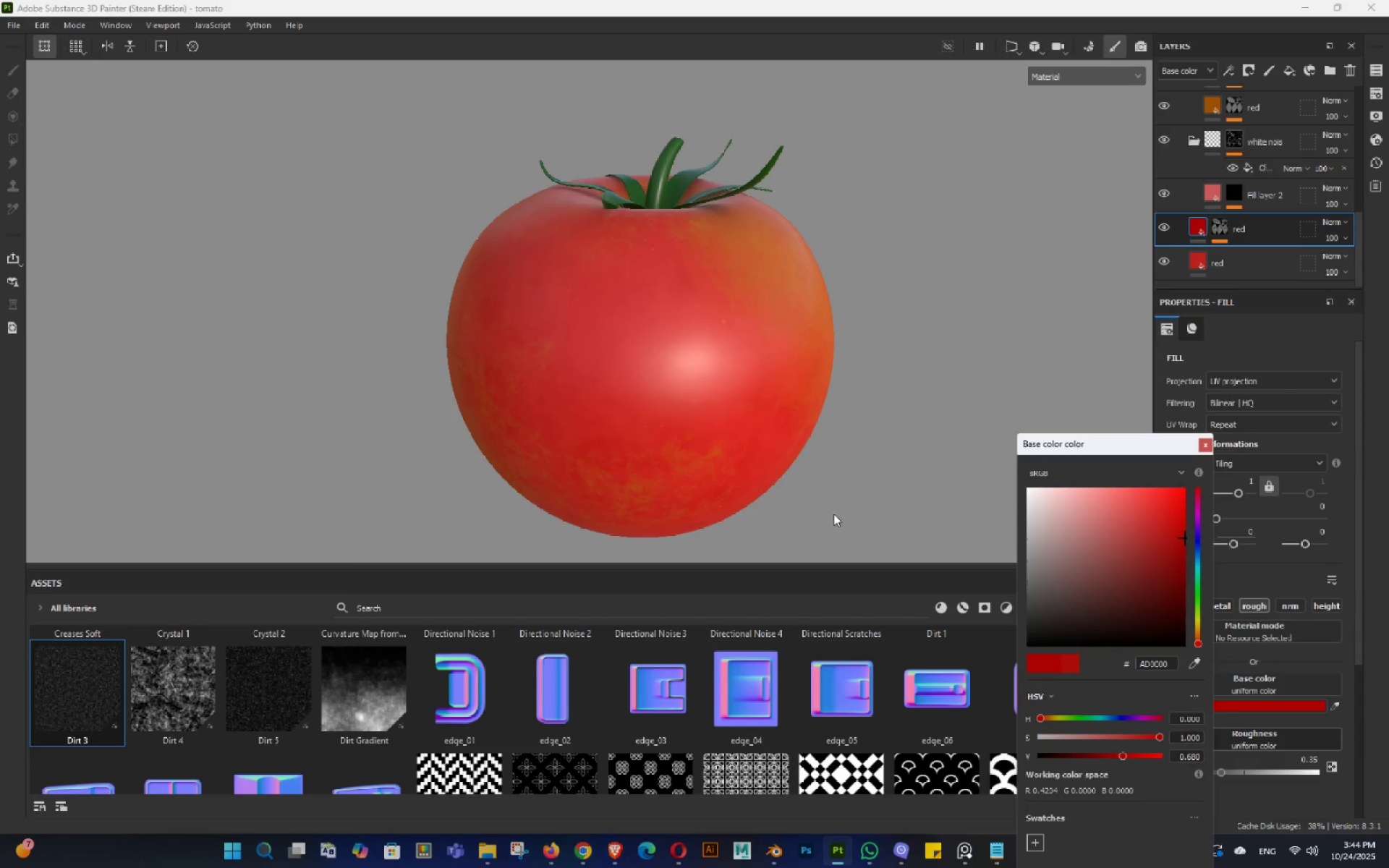 
hold_key(key=AltLeft, duration=0.99)
left_click_drag(start_coordinate=[786, 308], to_coordinate=[771, 357])
 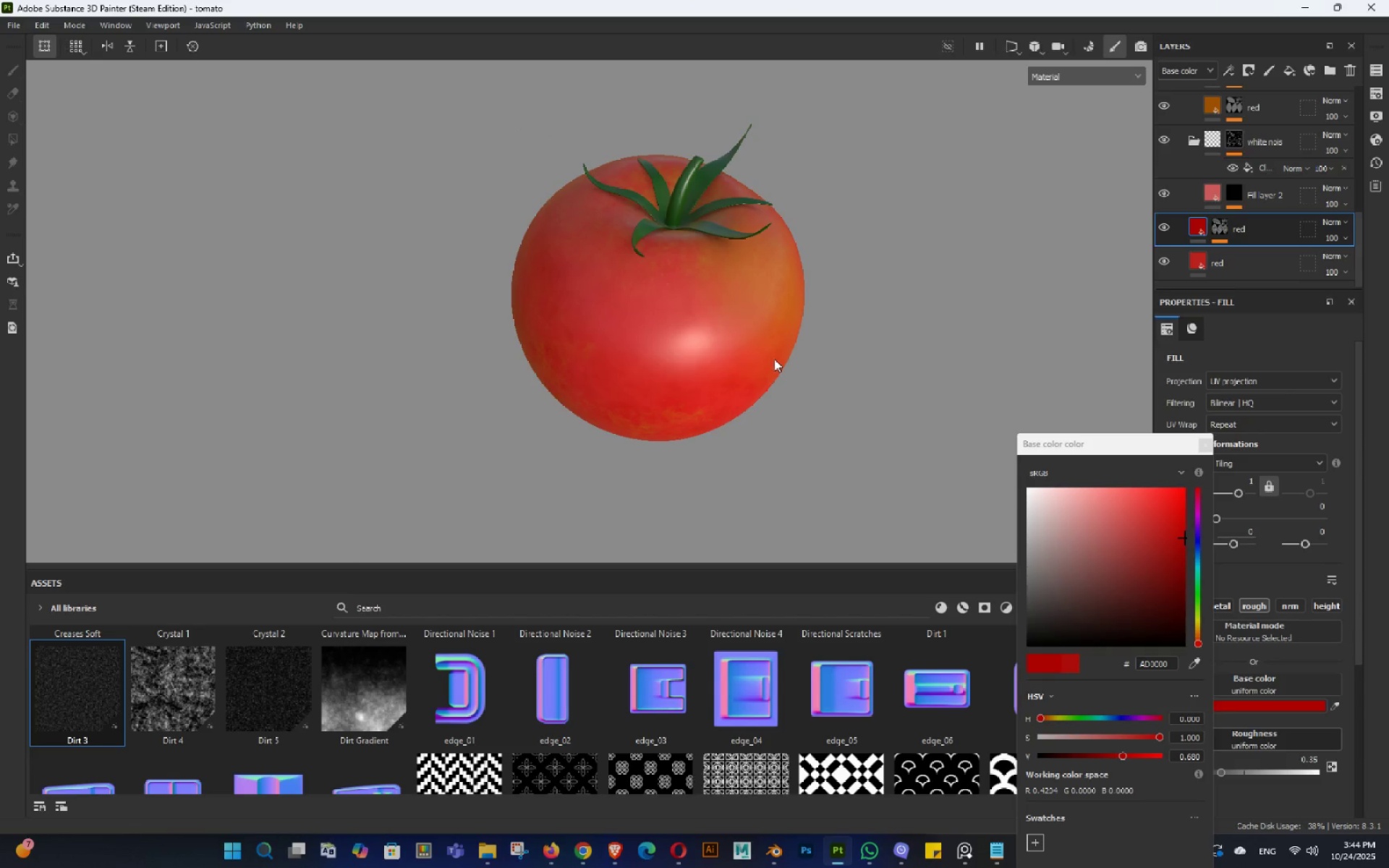 
key(Control+Z)
 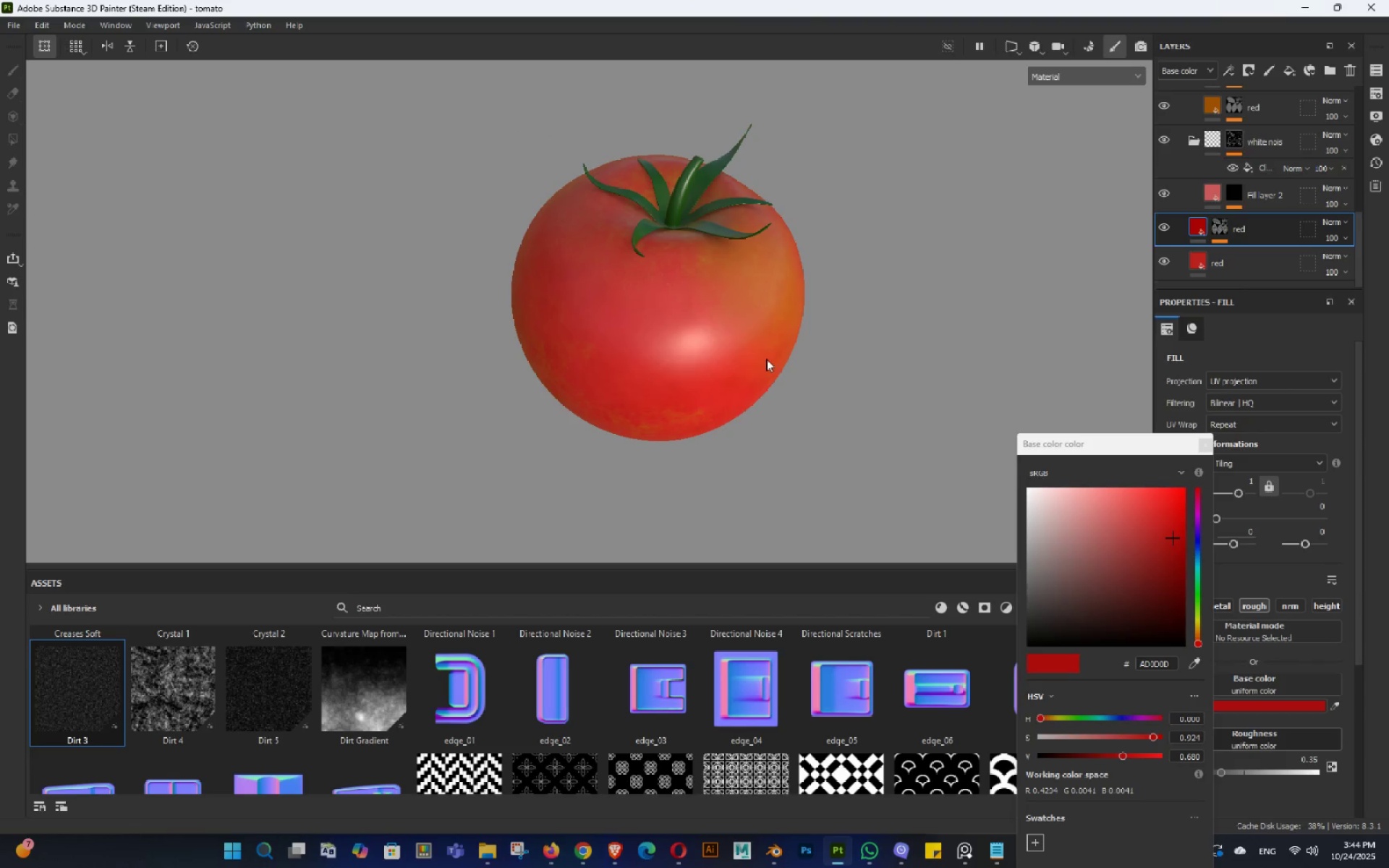 
hold_key(key=AltLeft, duration=0.68)
left_click_drag(start_coordinate=[857, 430], to_coordinate=[835, 391])
 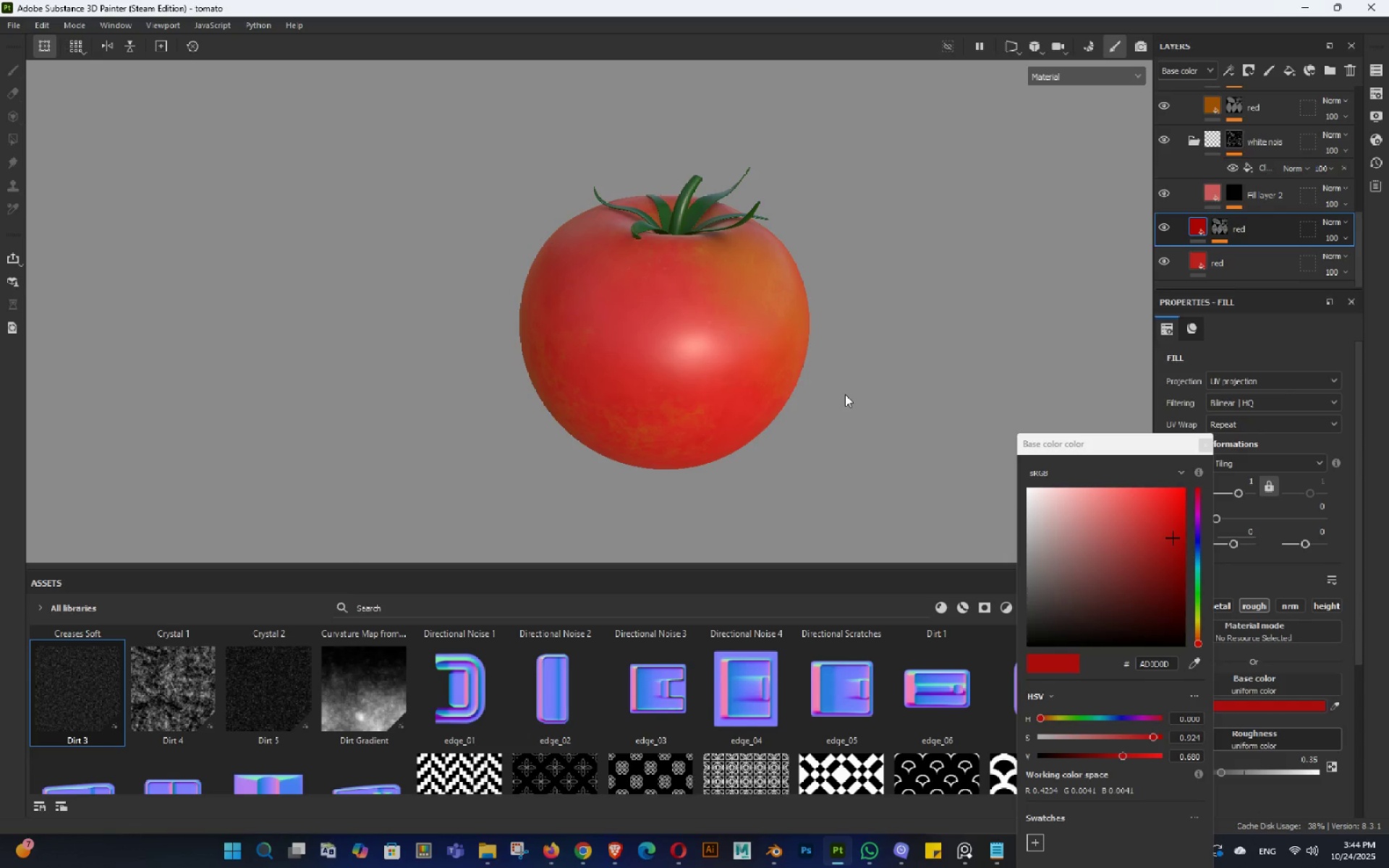 
key(Control+Z)
 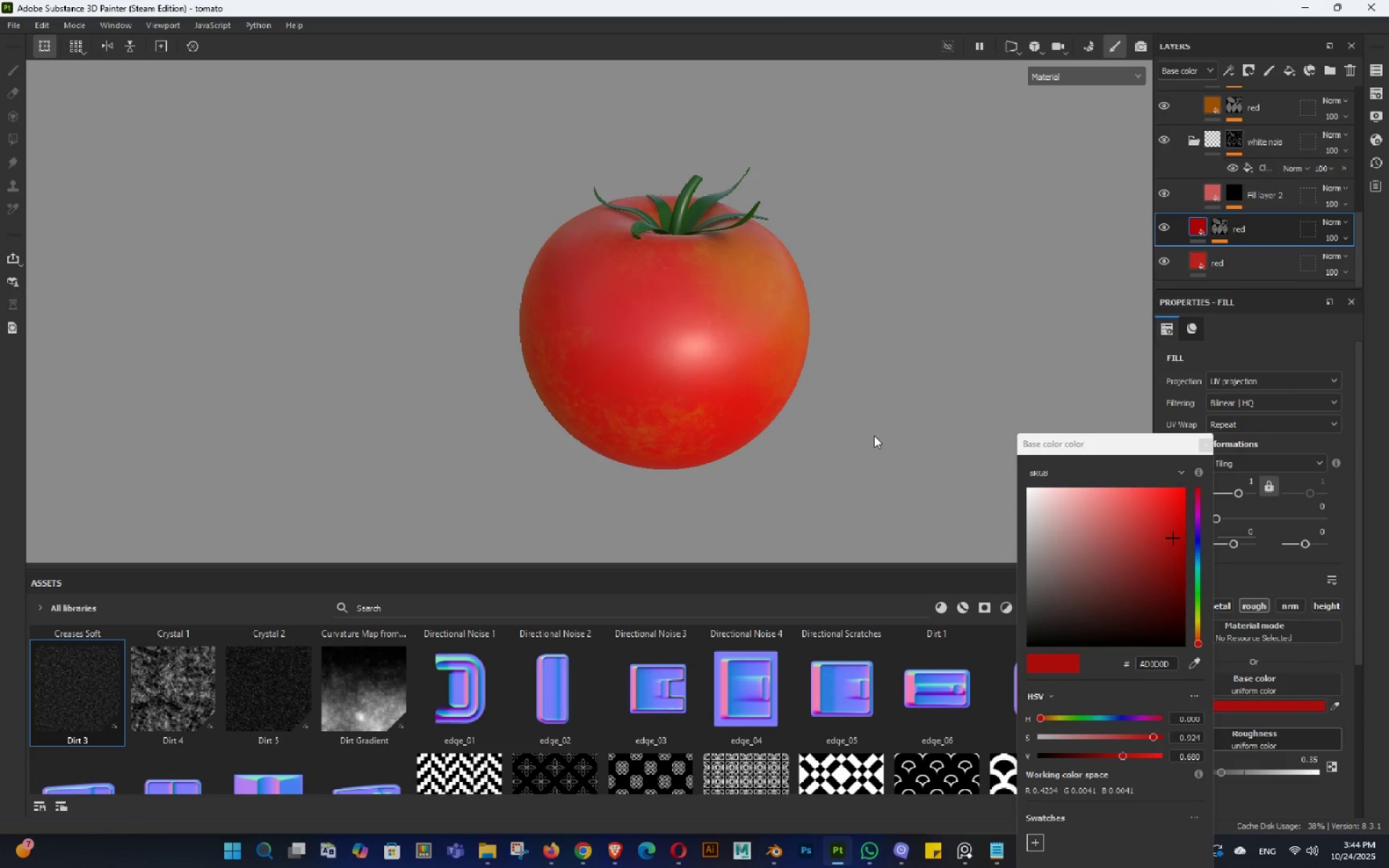 
hold_key(key=AltLeft, duration=1.05)
left_click_drag(start_coordinate=[844, 417], to_coordinate=[818, 404])
 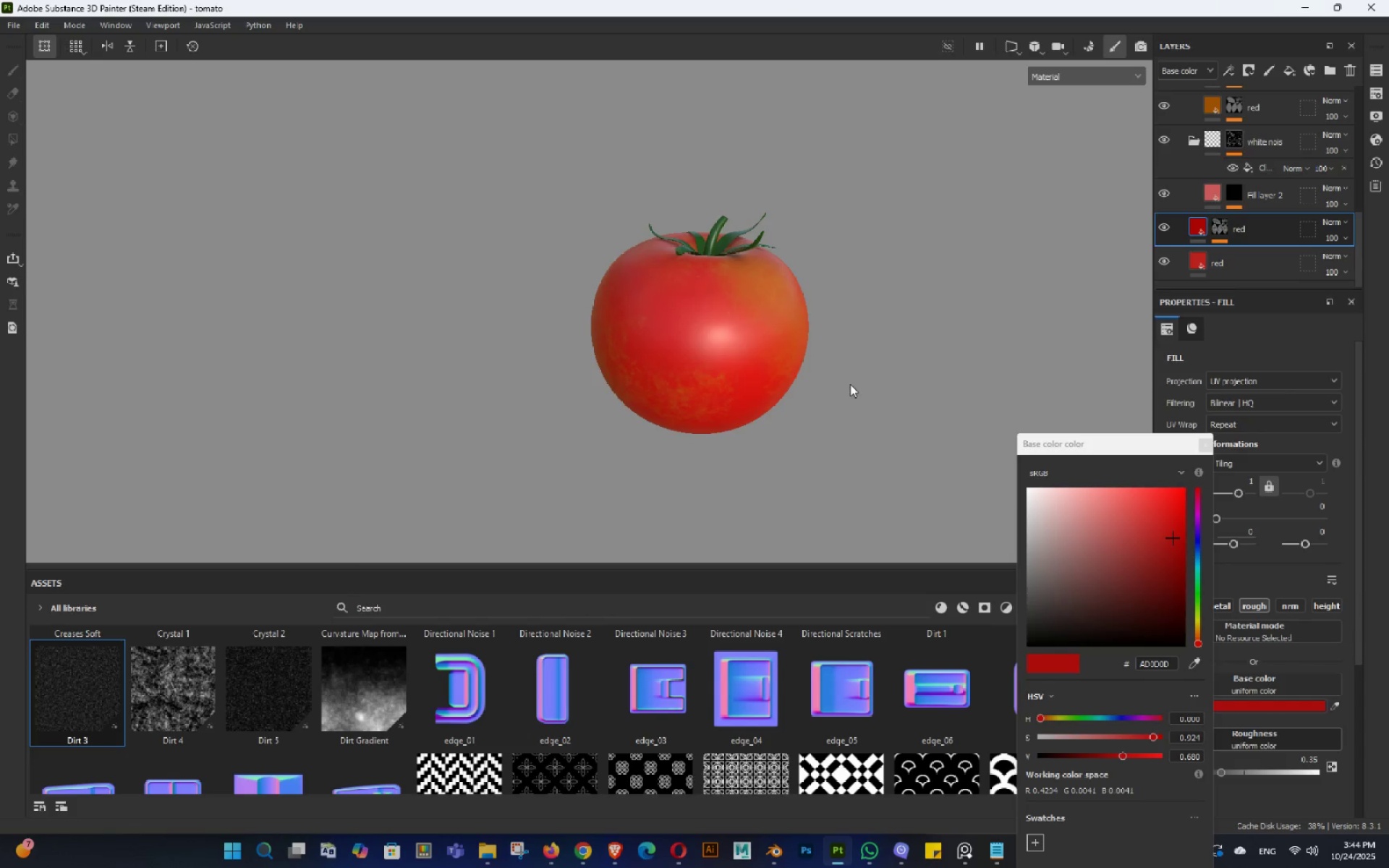 
left_click_drag(start_coordinate=[905, 407], to_coordinate=[878, 423])
 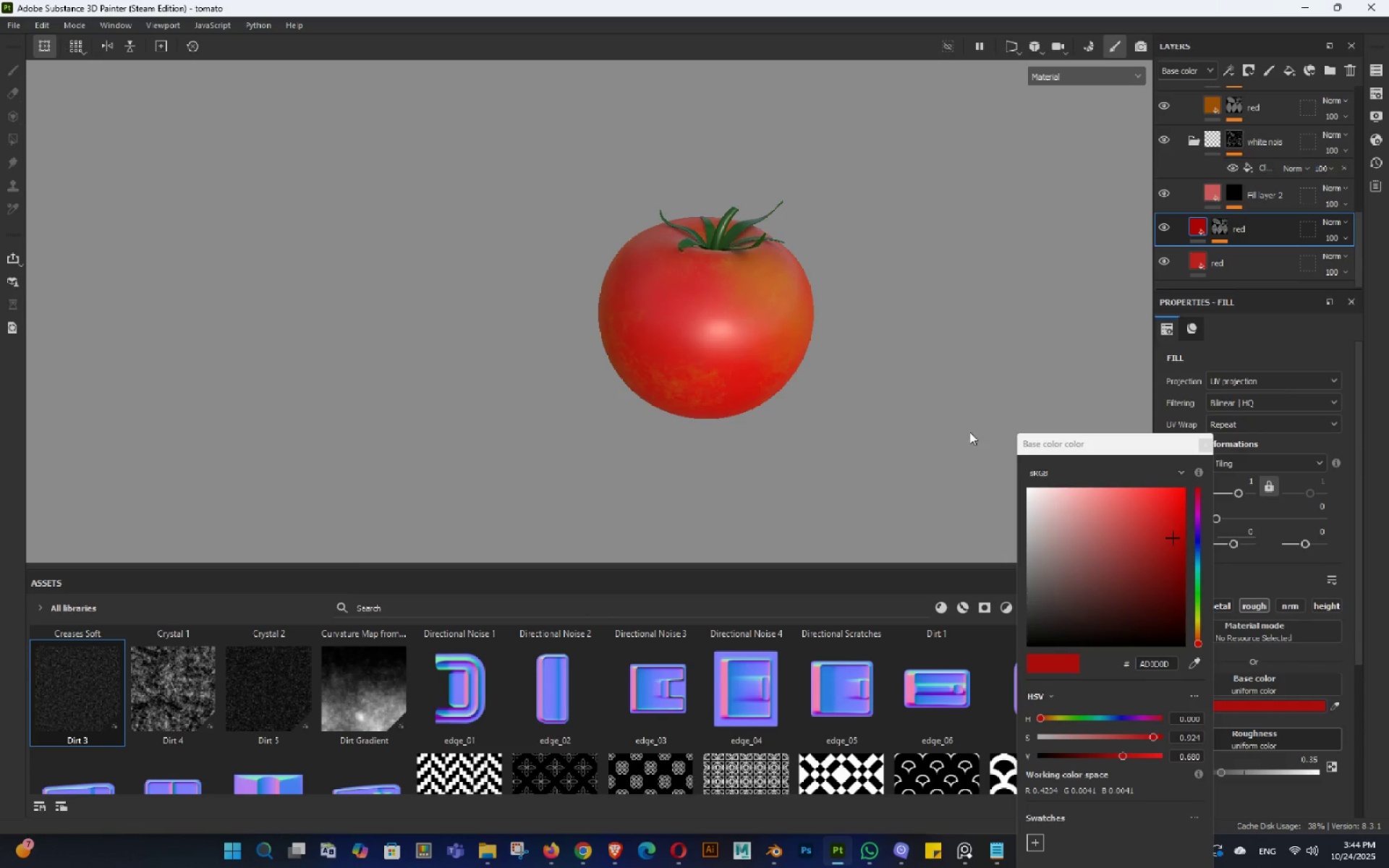 
hold_key(key=AltLeft, duration=0.63)
left_click_drag(start_coordinate=[838, 361], to_coordinate=[639, 366])
 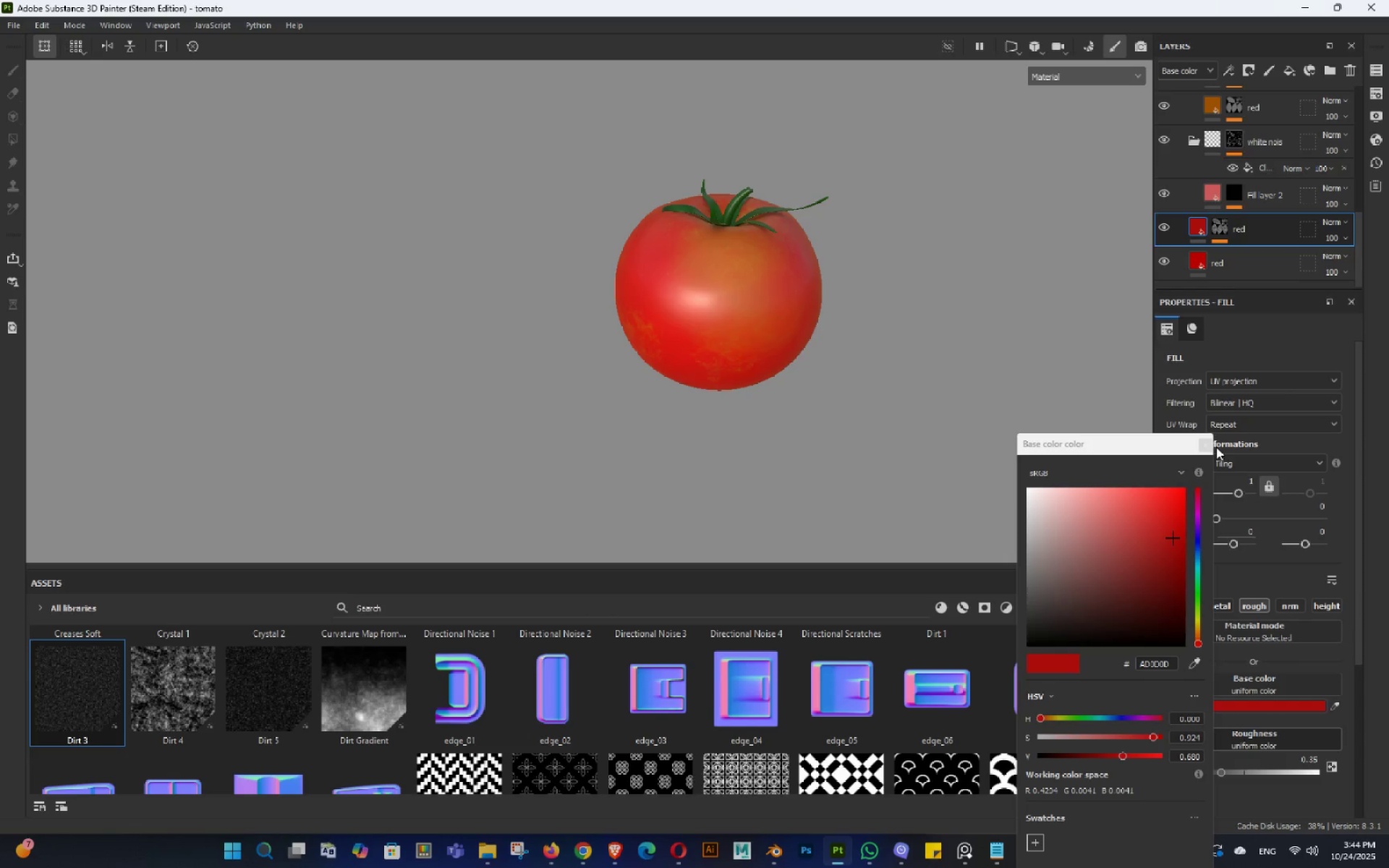 
left_click([1207, 441])
 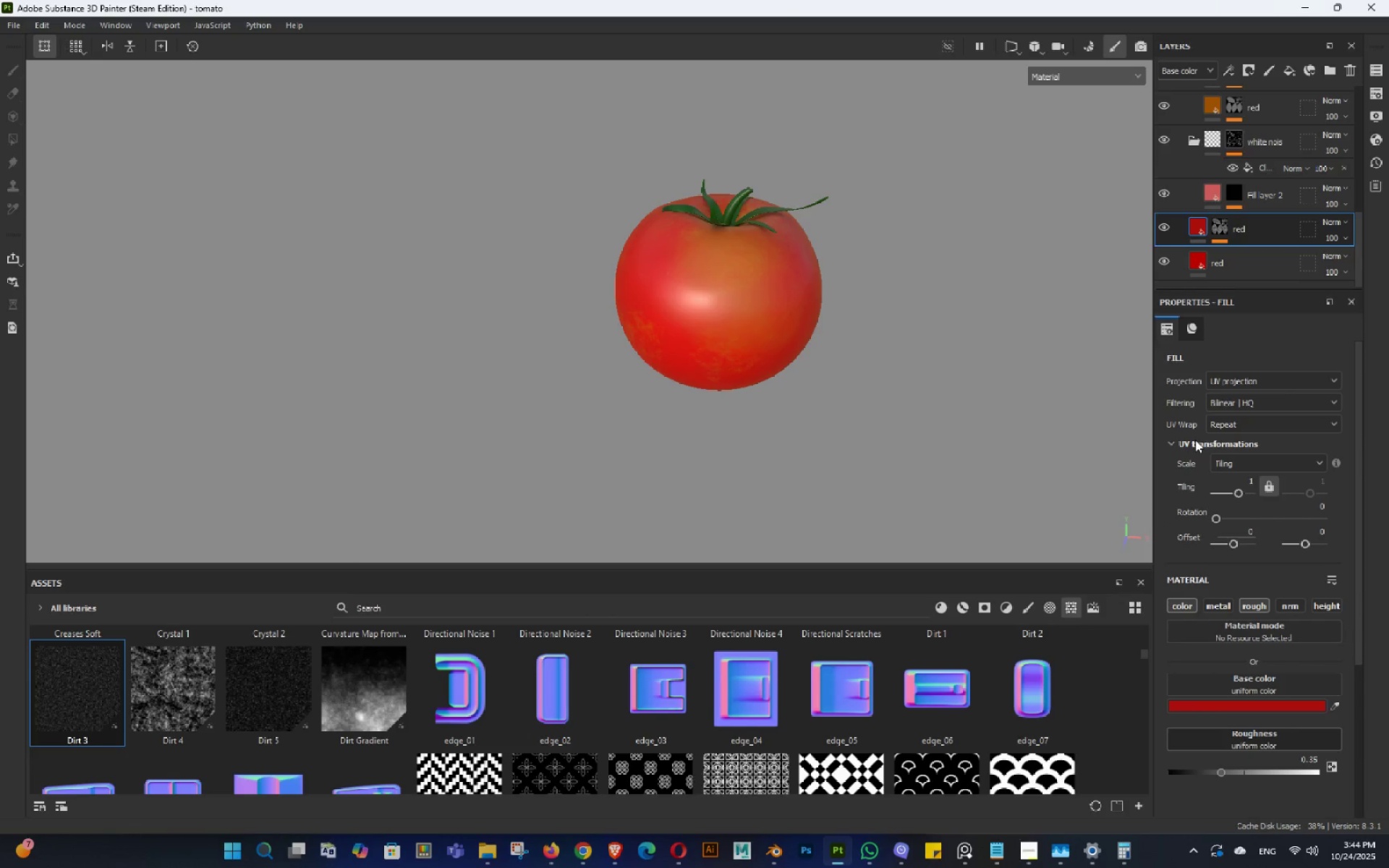 
hold_key(key=AltLeft, duration=1.53)
left_click_drag(start_coordinate=[832, 391], to_coordinate=[938, 356])
 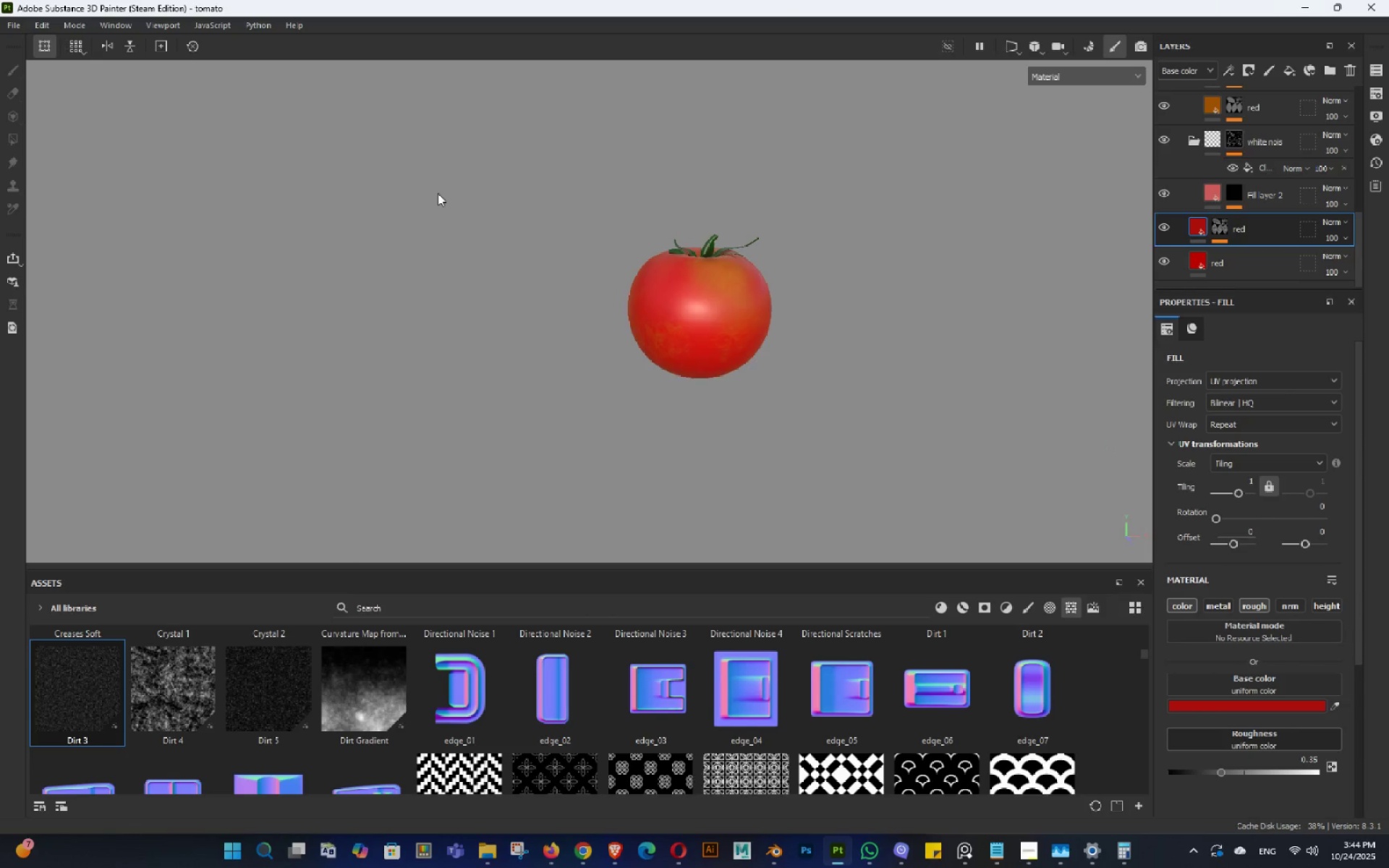 
left_click_drag(start_coordinate=[482, 226], to_coordinate=[867, 344])
 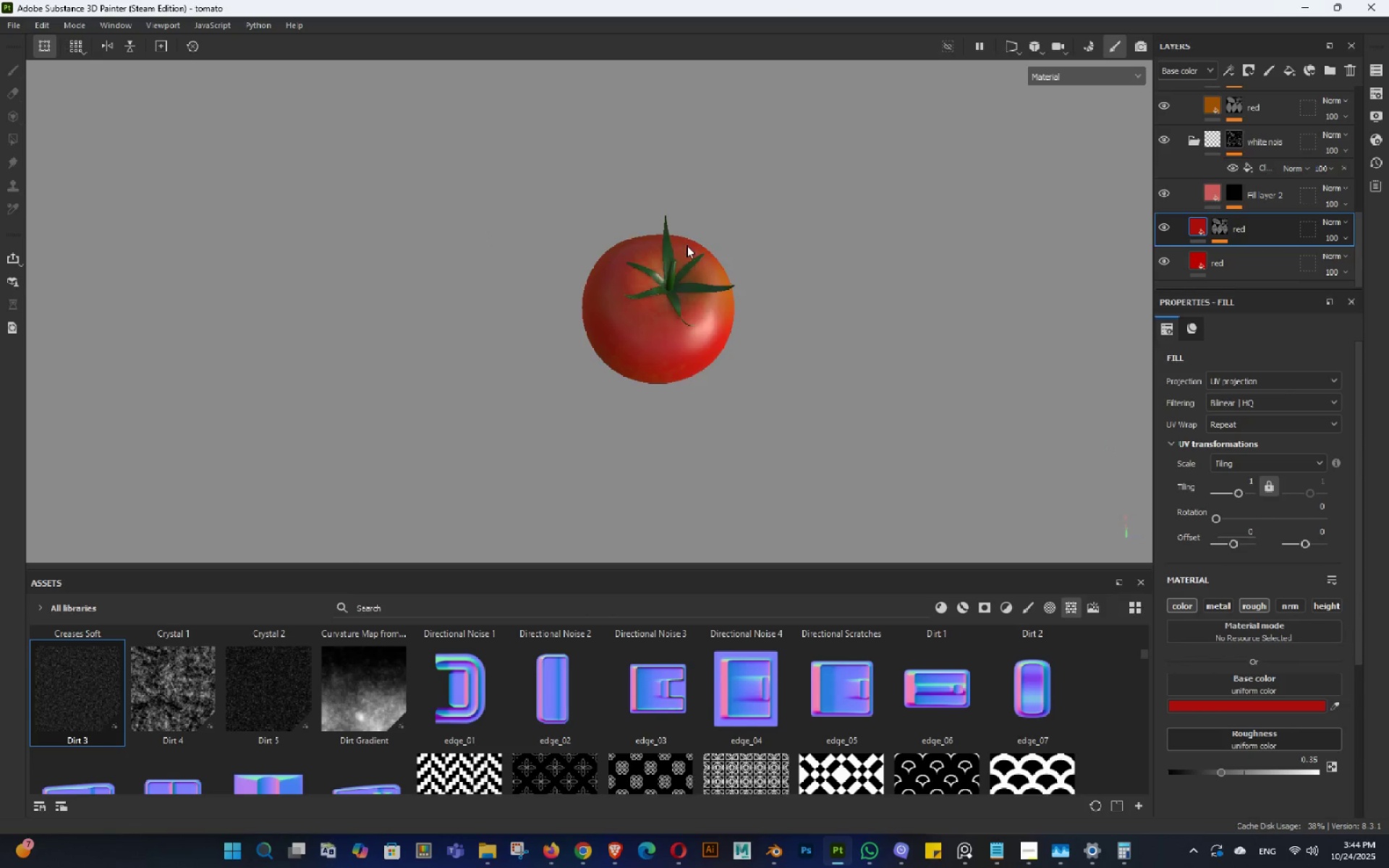 
left_click_drag(start_coordinate=[691, 248], to_coordinate=[763, 291])
 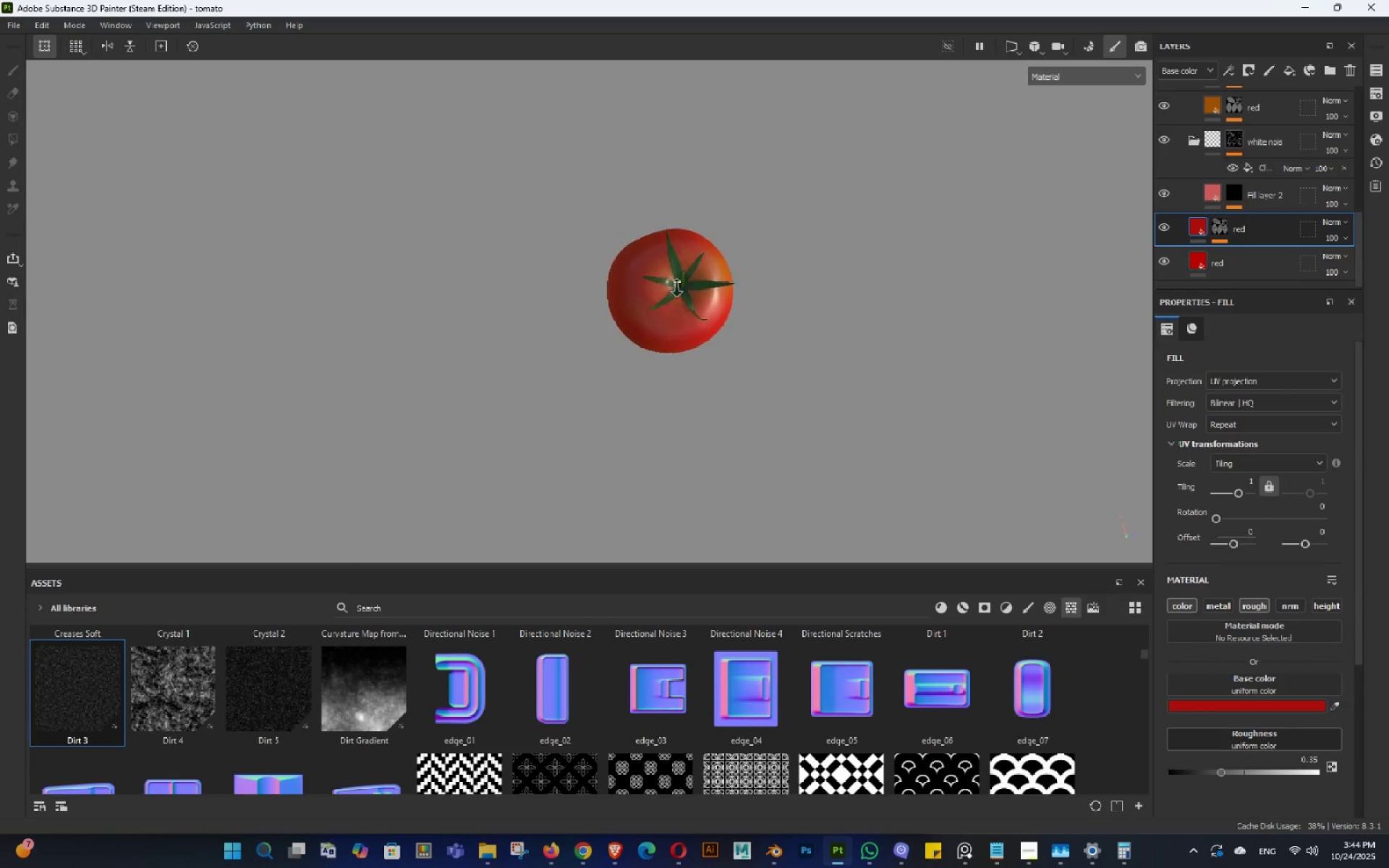 
hold_key(key=AltLeft, duration=1.52)
 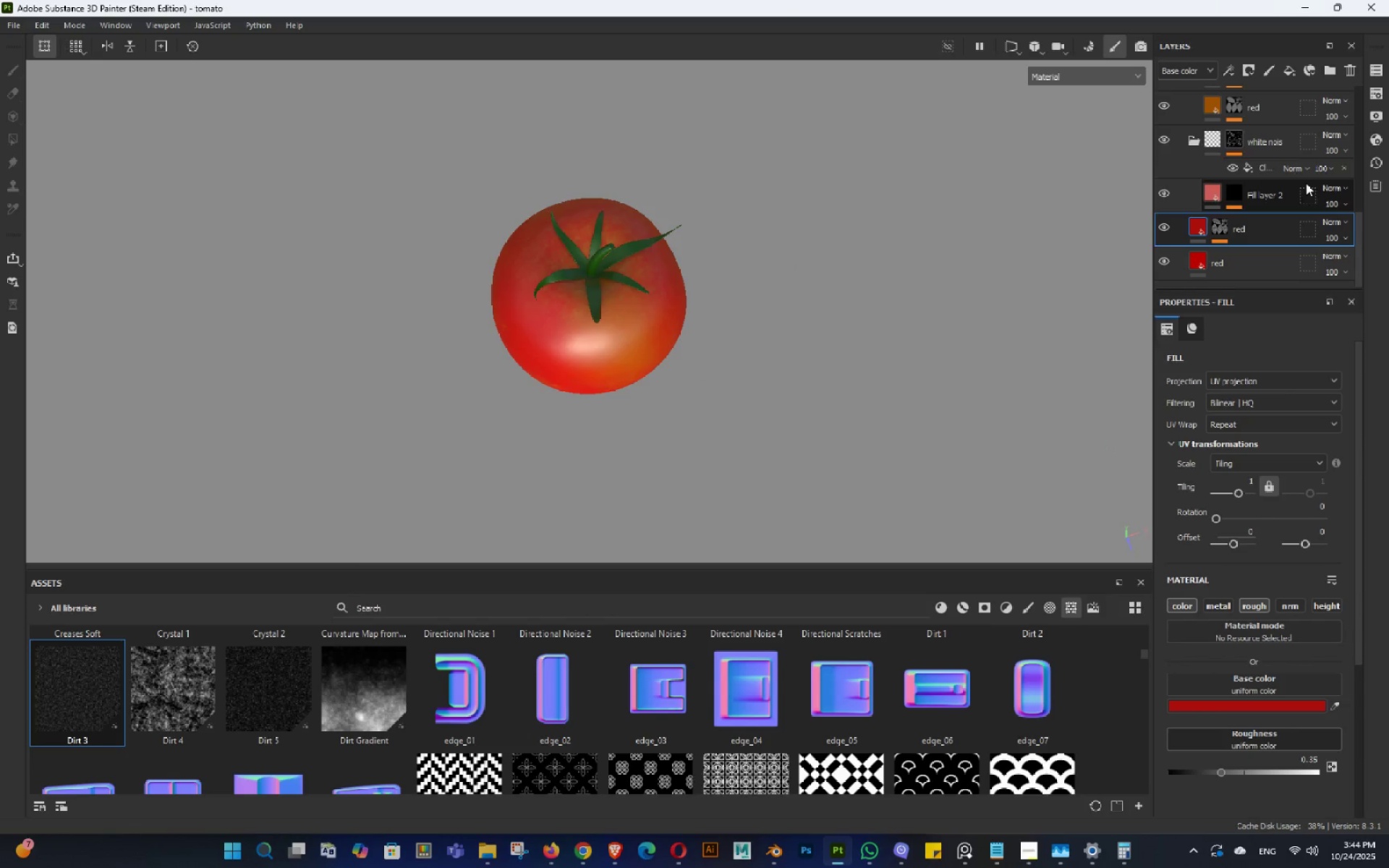 
hold_key(key=AltLeft, duration=0.36)
left_click_drag(start_coordinate=[715, 285], to_coordinate=[668, 298])
 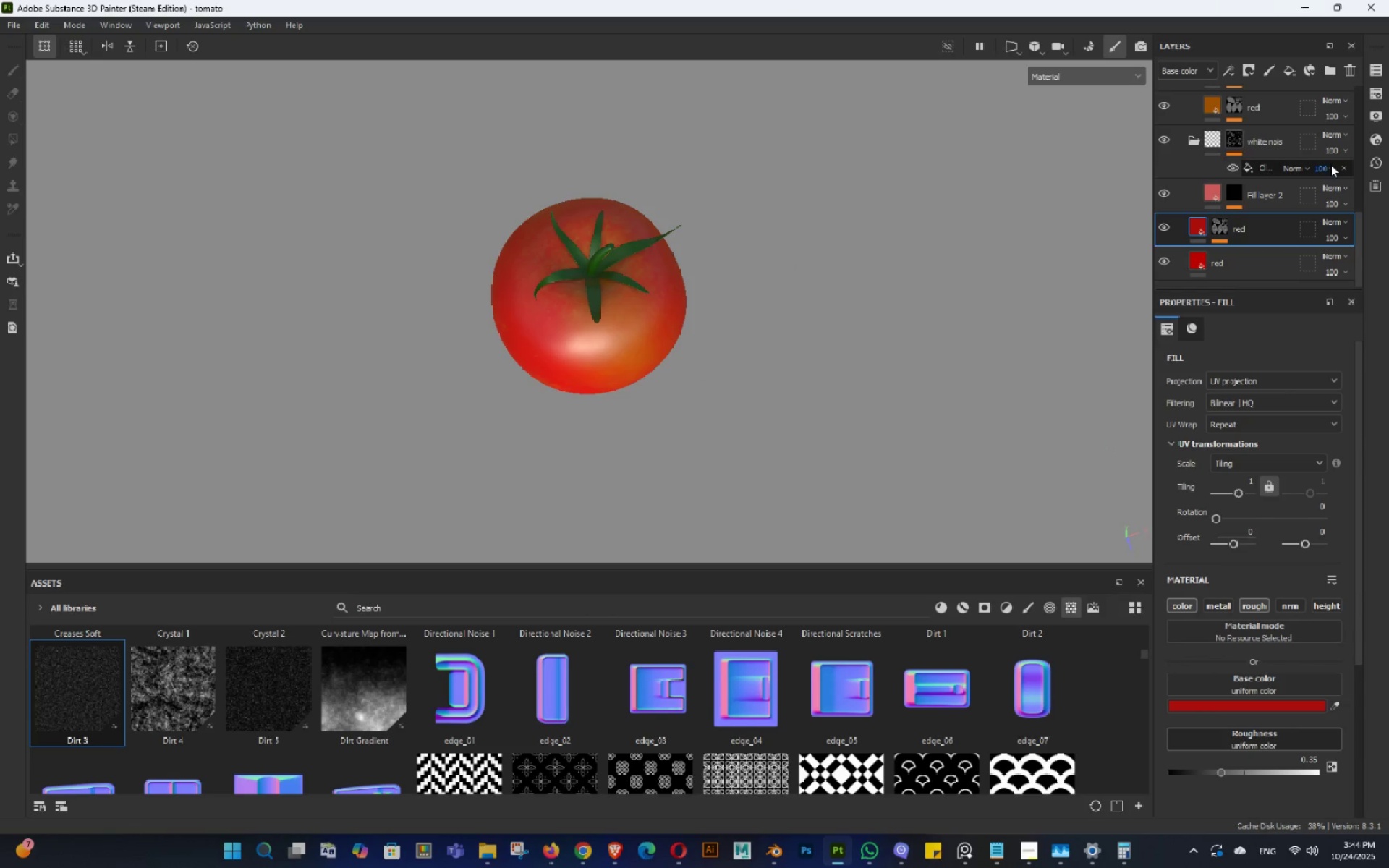 
scroll: coordinate [1317, 159], scroll_direction: up, amount: 2.0
 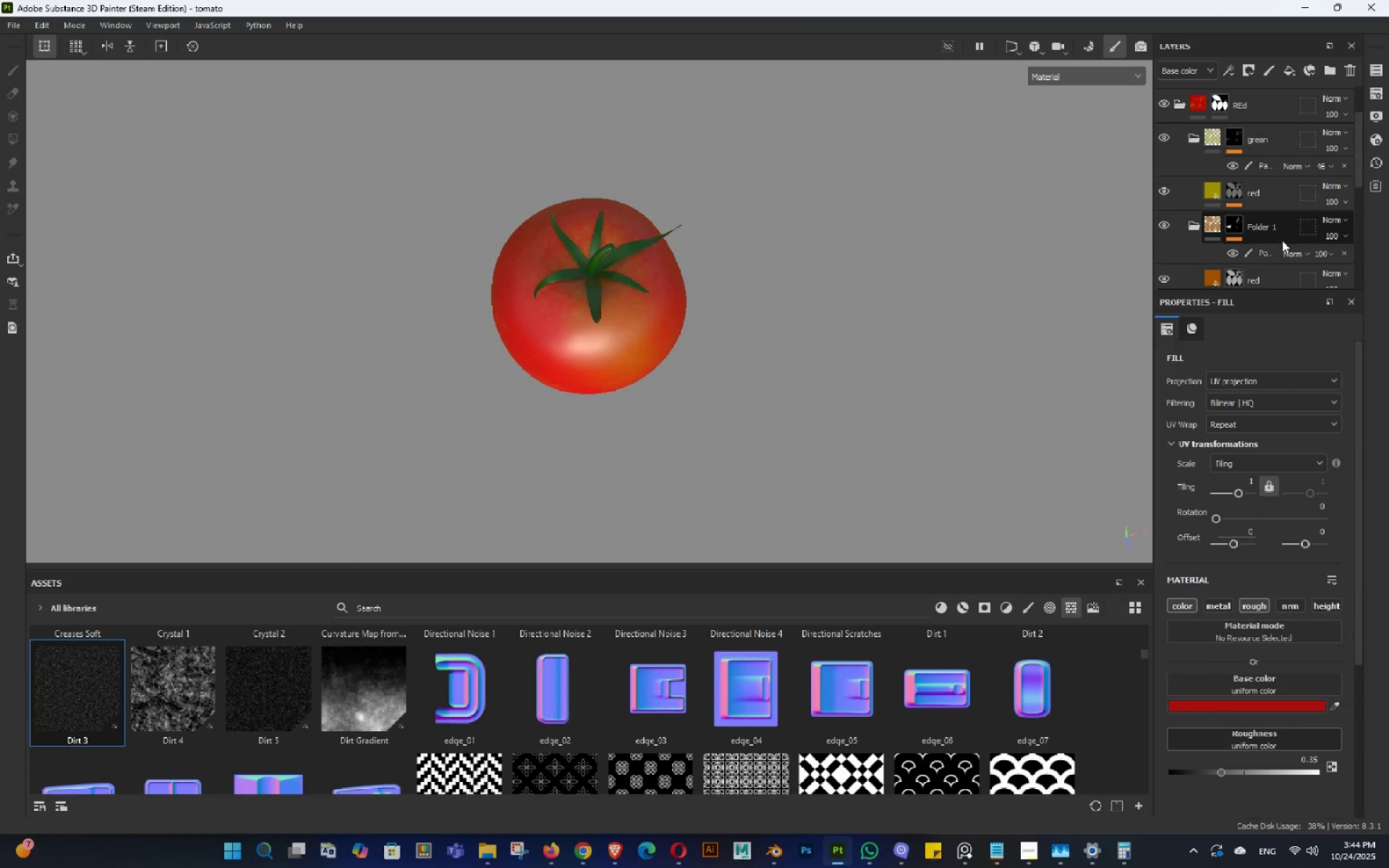 
left_click([1278, 230])
 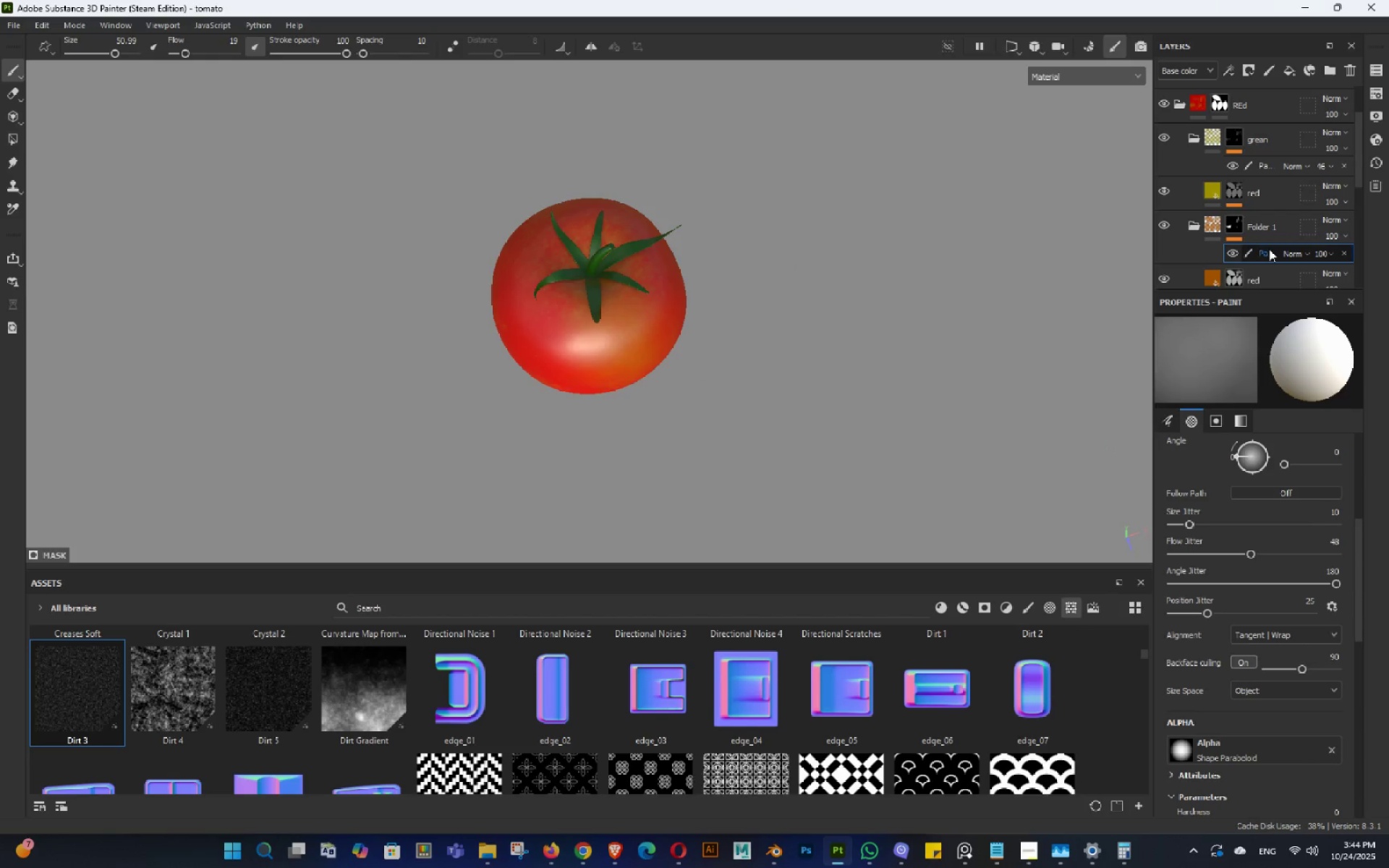 
double_click([1269, 249])
 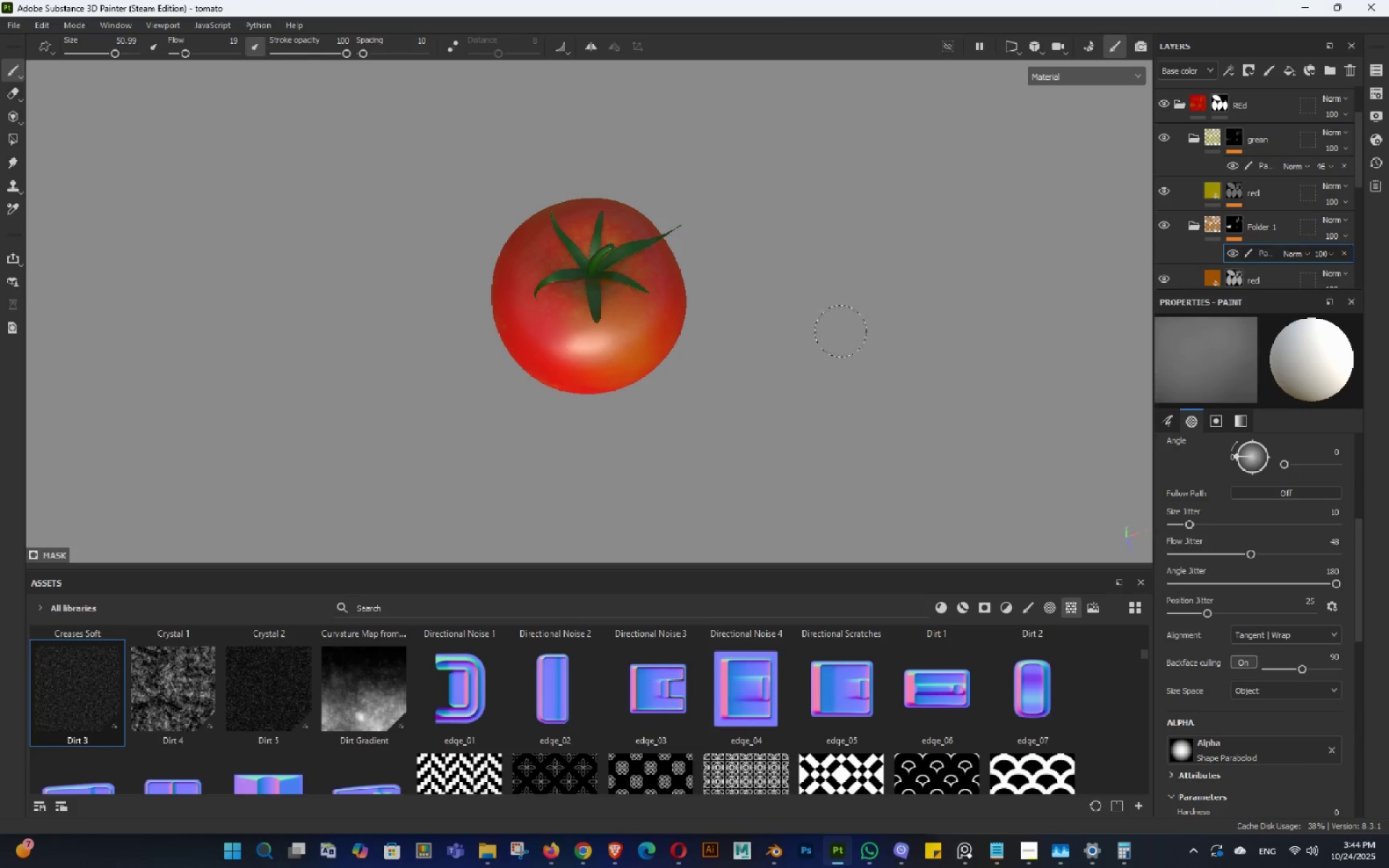 
hold_key(key=AltLeft, duration=0.59)
left_click_drag(start_coordinate=[752, 341], to_coordinate=[532, 324])
 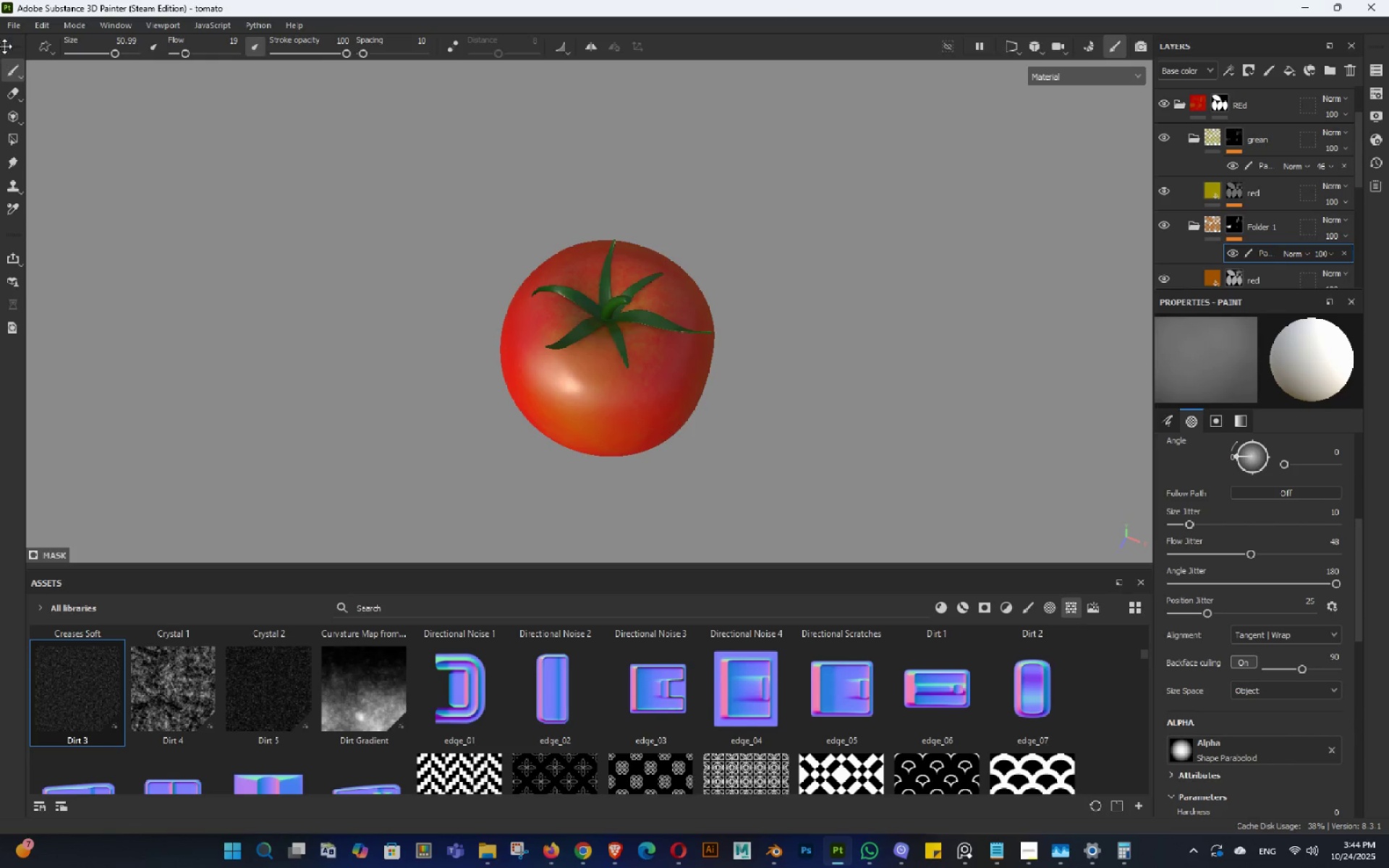 
hold_key(key=AltLeft, duration=0.6)
left_click_drag(start_coordinate=[735, 508], to_coordinate=[754, 501])
 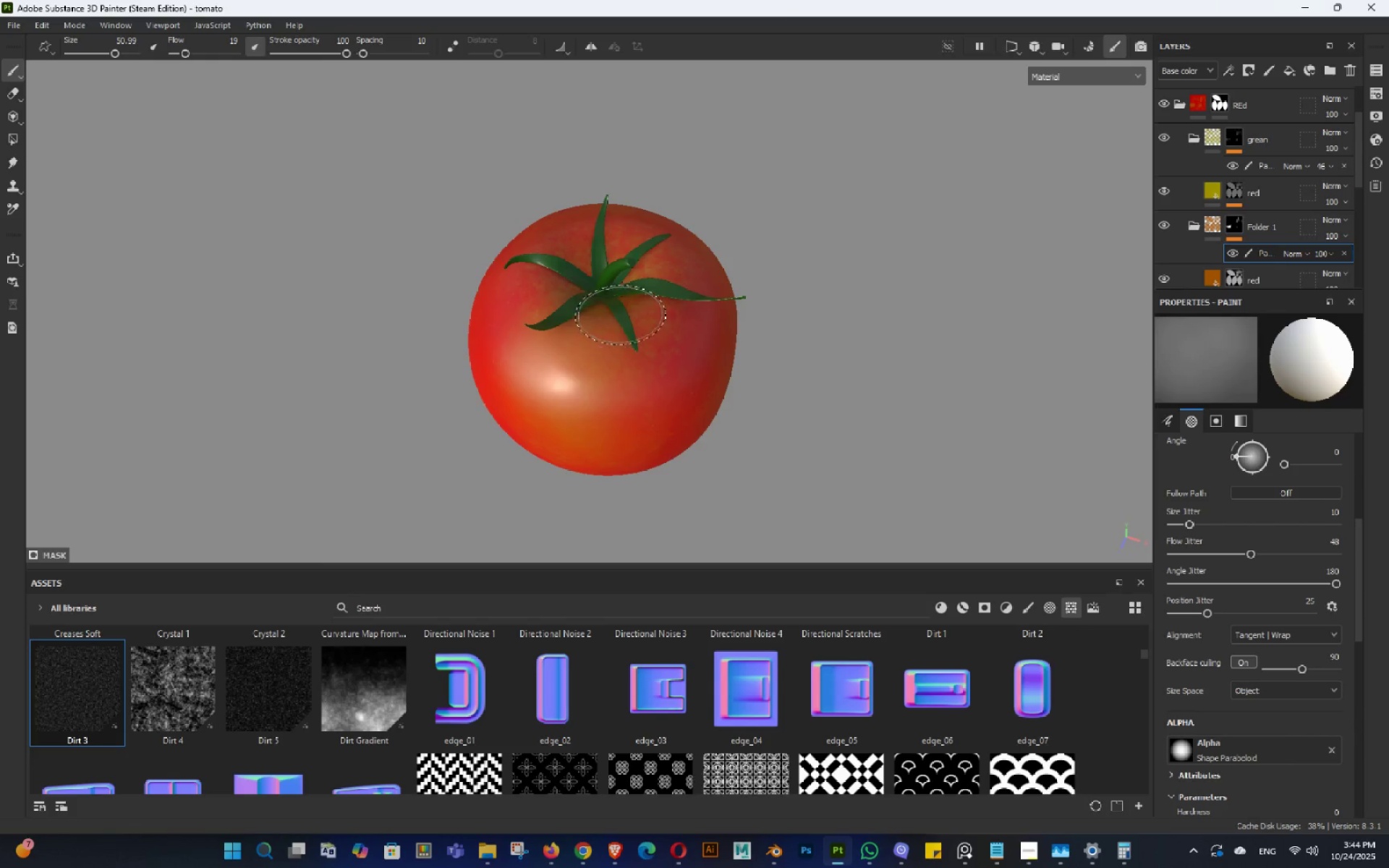 
double_click([620, 313])
 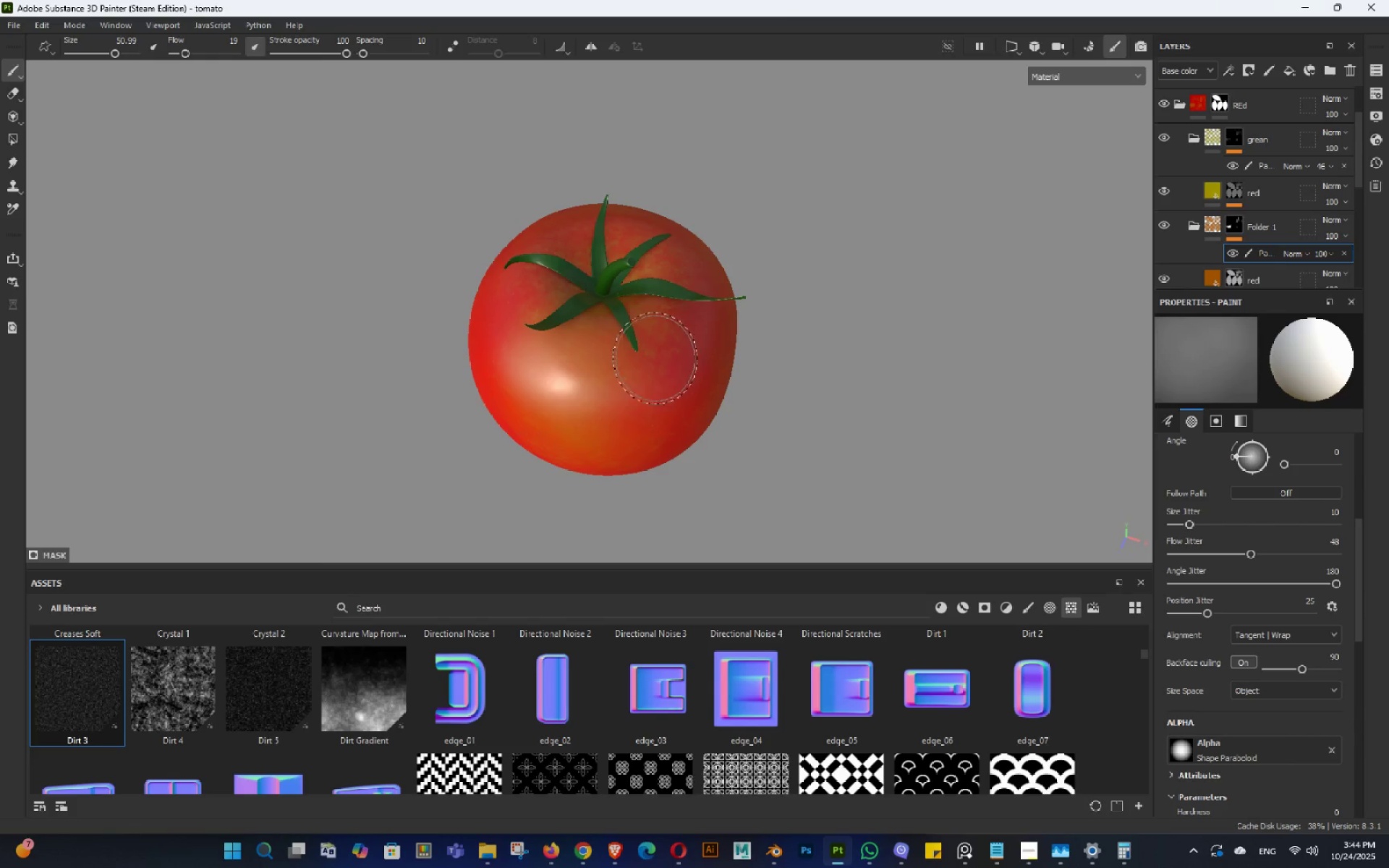 
left_click_drag(start_coordinate=[656, 358], to_coordinate=[655, 370])
 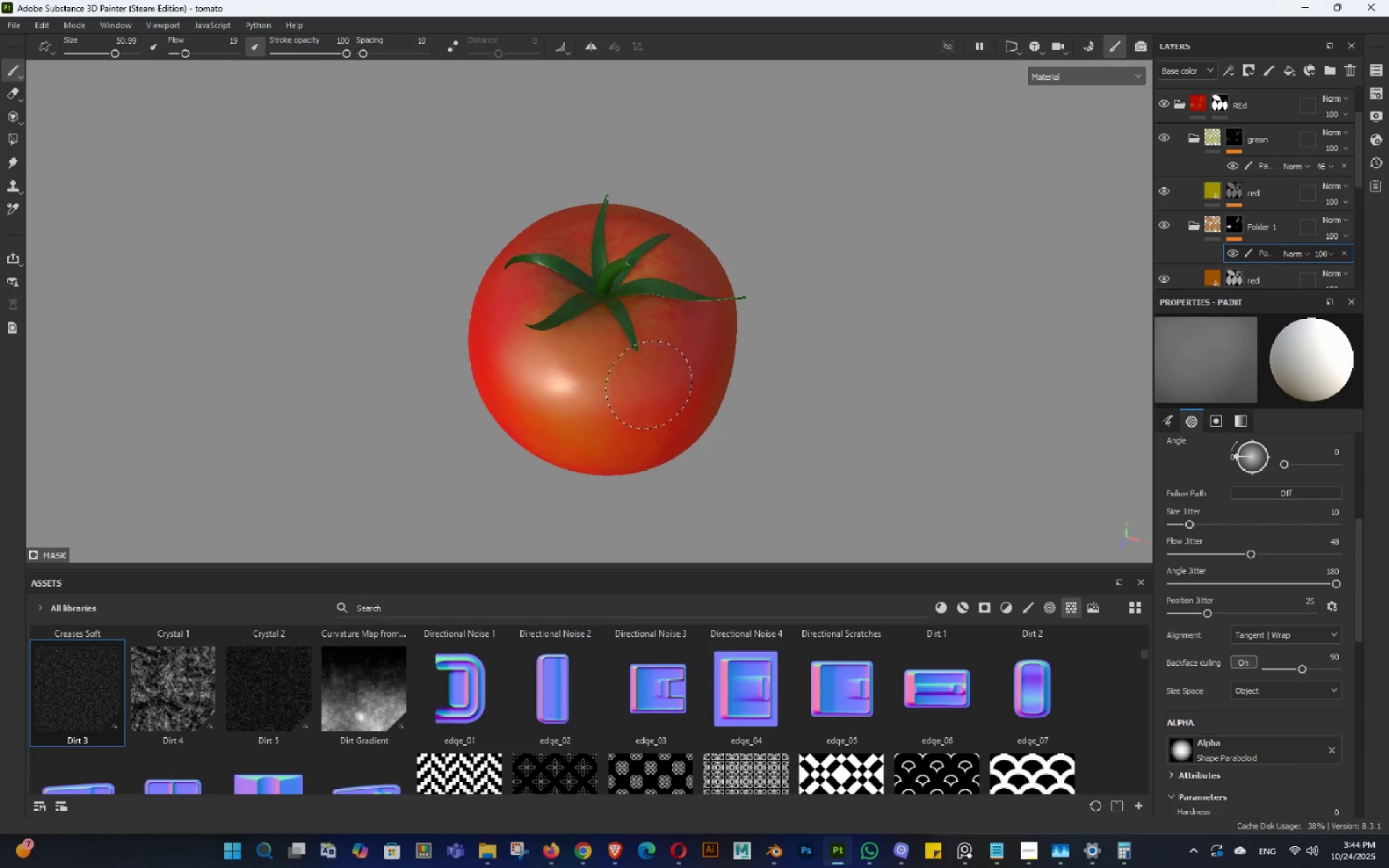 
left_click_drag(start_coordinate=[650, 386], to_coordinate=[650, 393])
 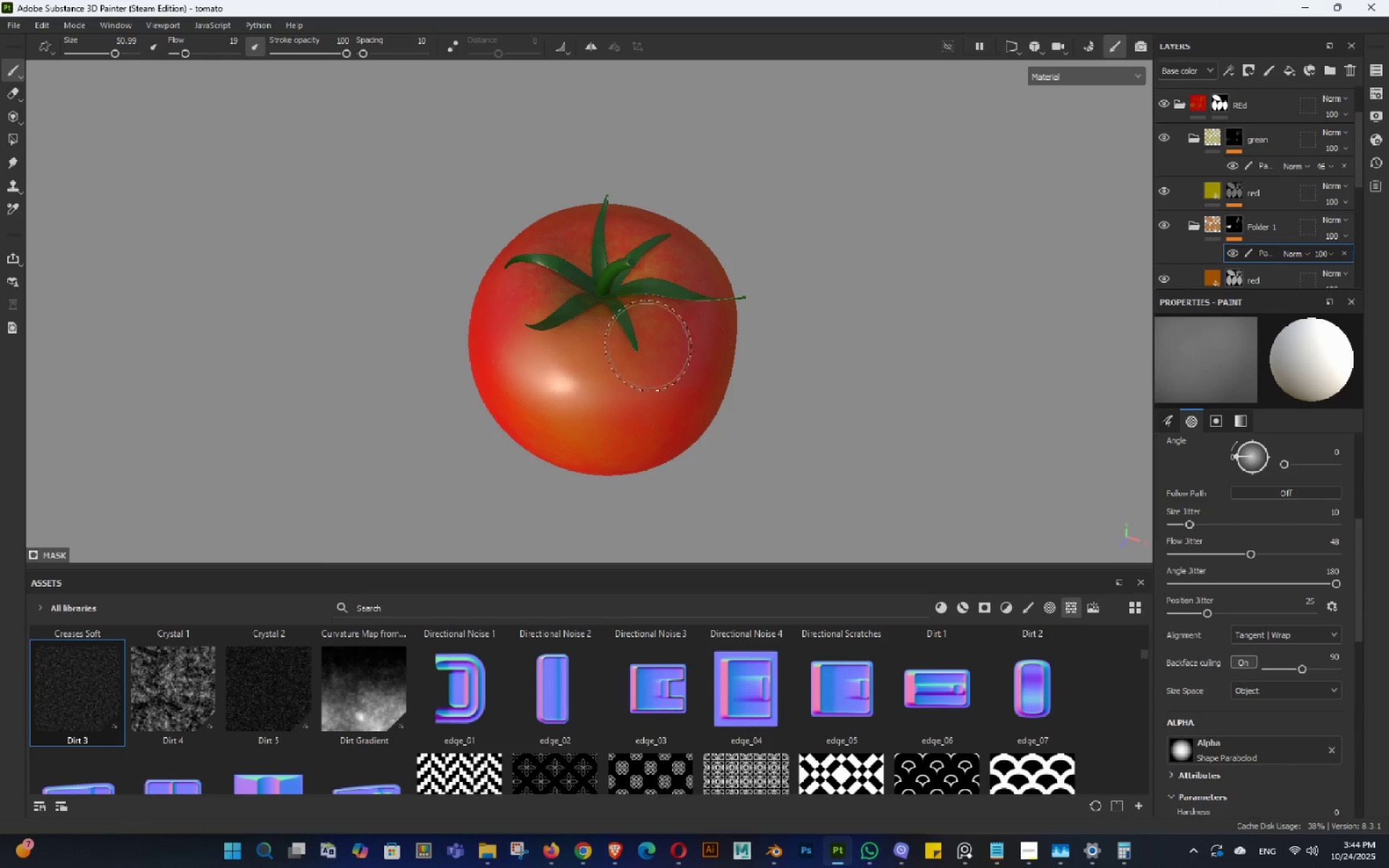 
left_click_drag(start_coordinate=[648, 321], to_coordinate=[647, 317])
 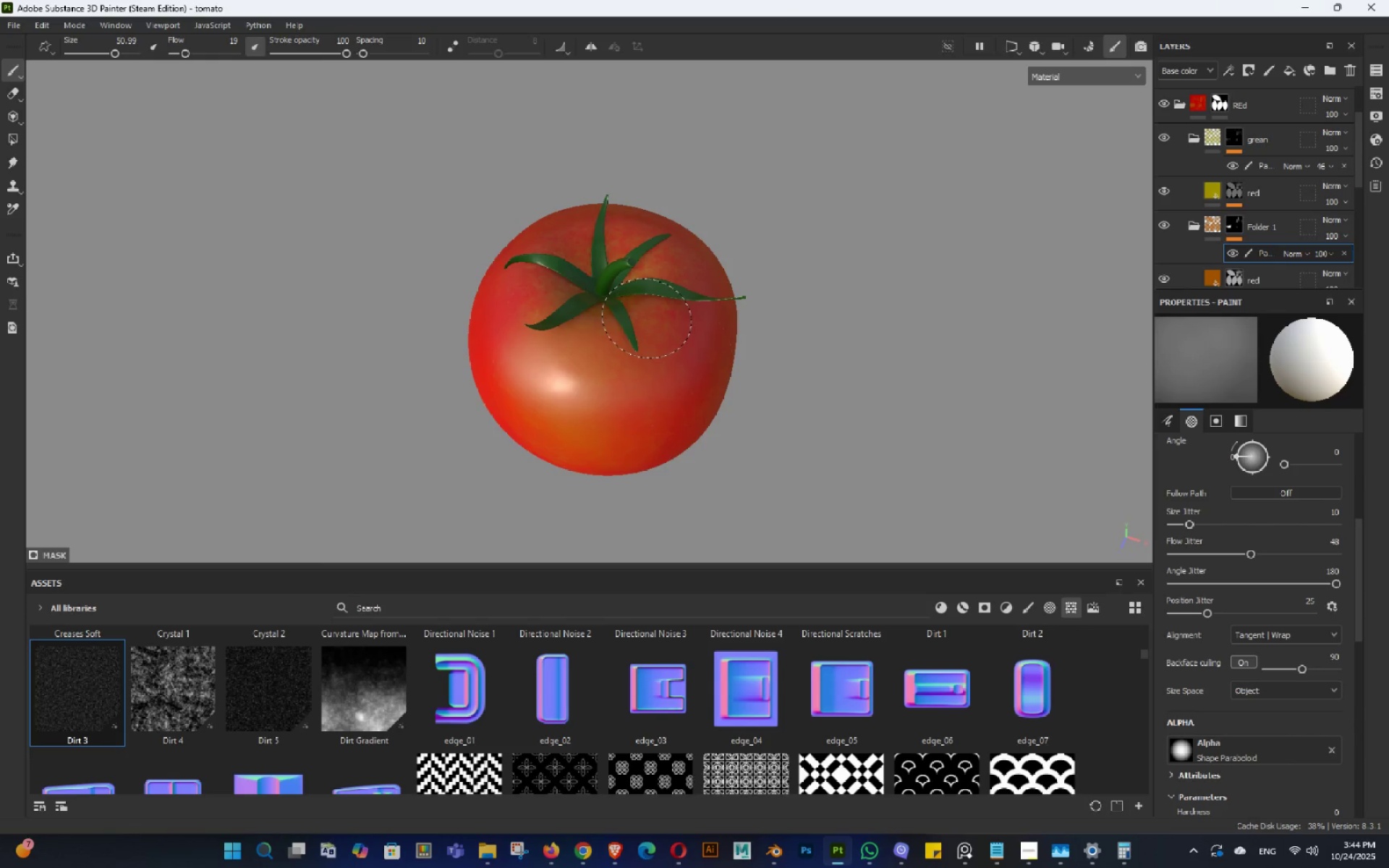 
left_click_drag(start_coordinate=[647, 344], to_coordinate=[647, 370])
 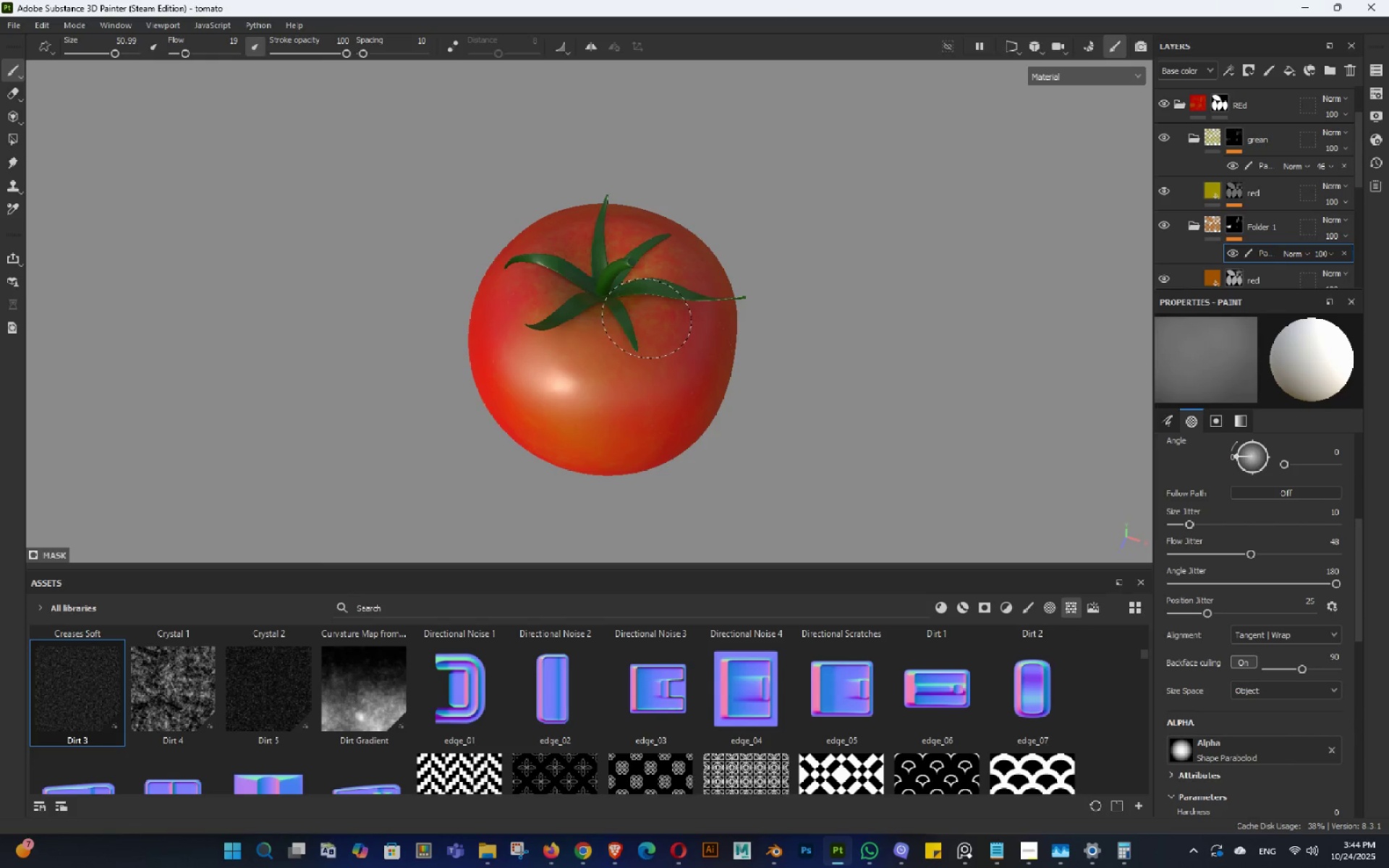 
hold_key(key=AltLeft, duration=0.82)
left_click_drag(start_coordinate=[621, 425], to_coordinate=[786, 425])
 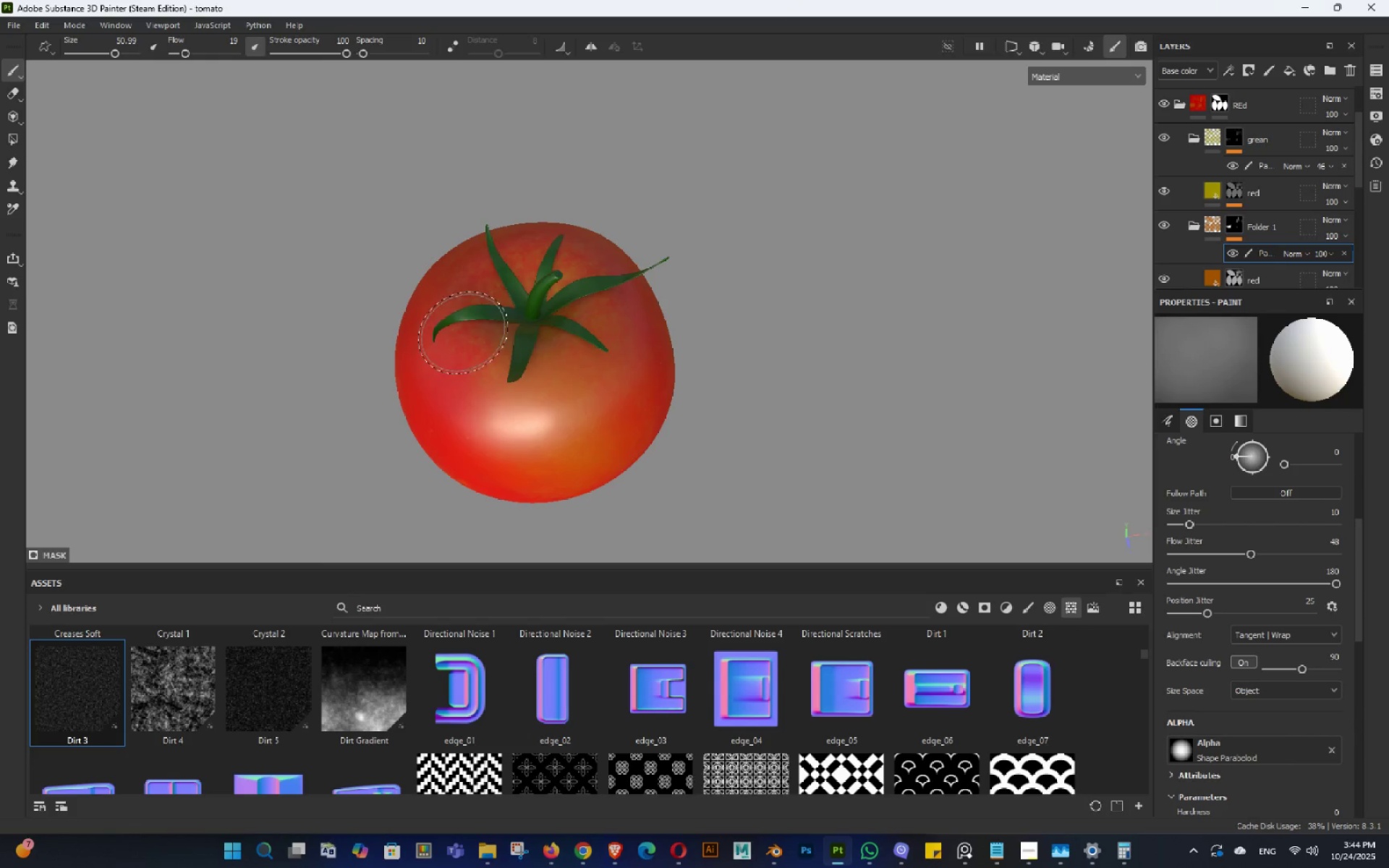 
left_click_drag(start_coordinate=[483, 333], to_coordinate=[470, 358])
 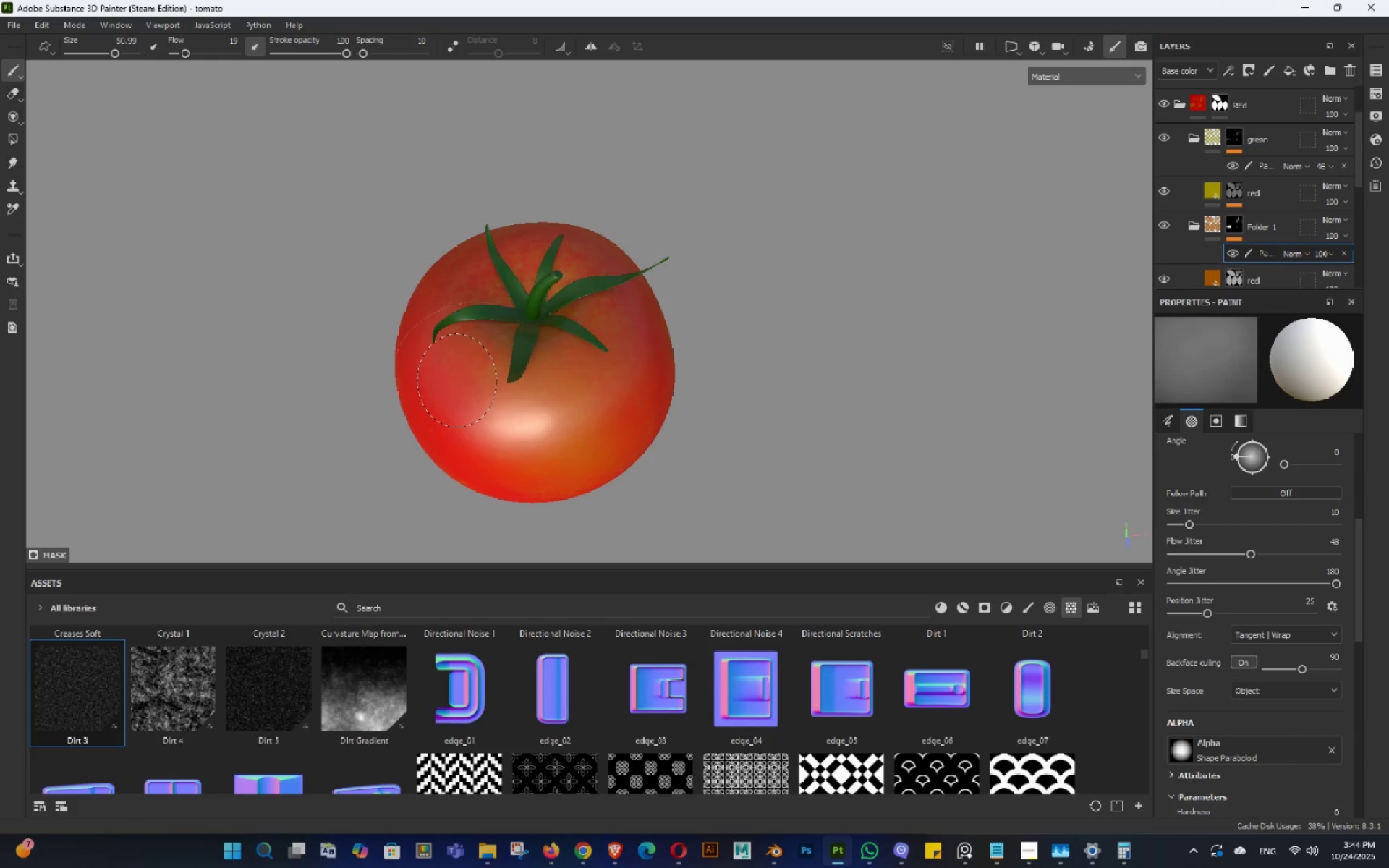 
left_click_drag(start_coordinate=[457, 378], to_coordinate=[452, 387])
 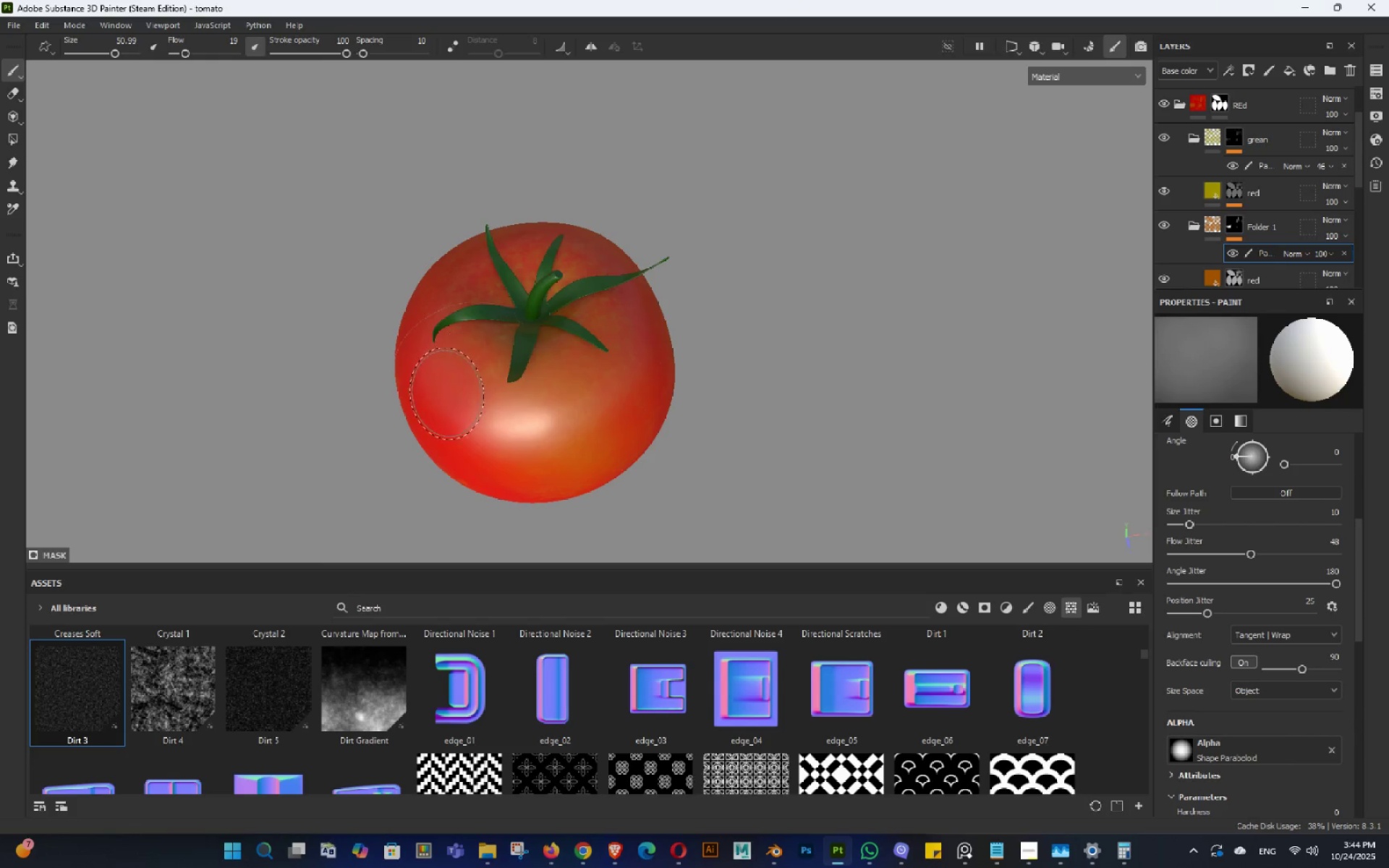 
left_click_drag(start_coordinate=[446, 393], to_coordinate=[443, 399])
 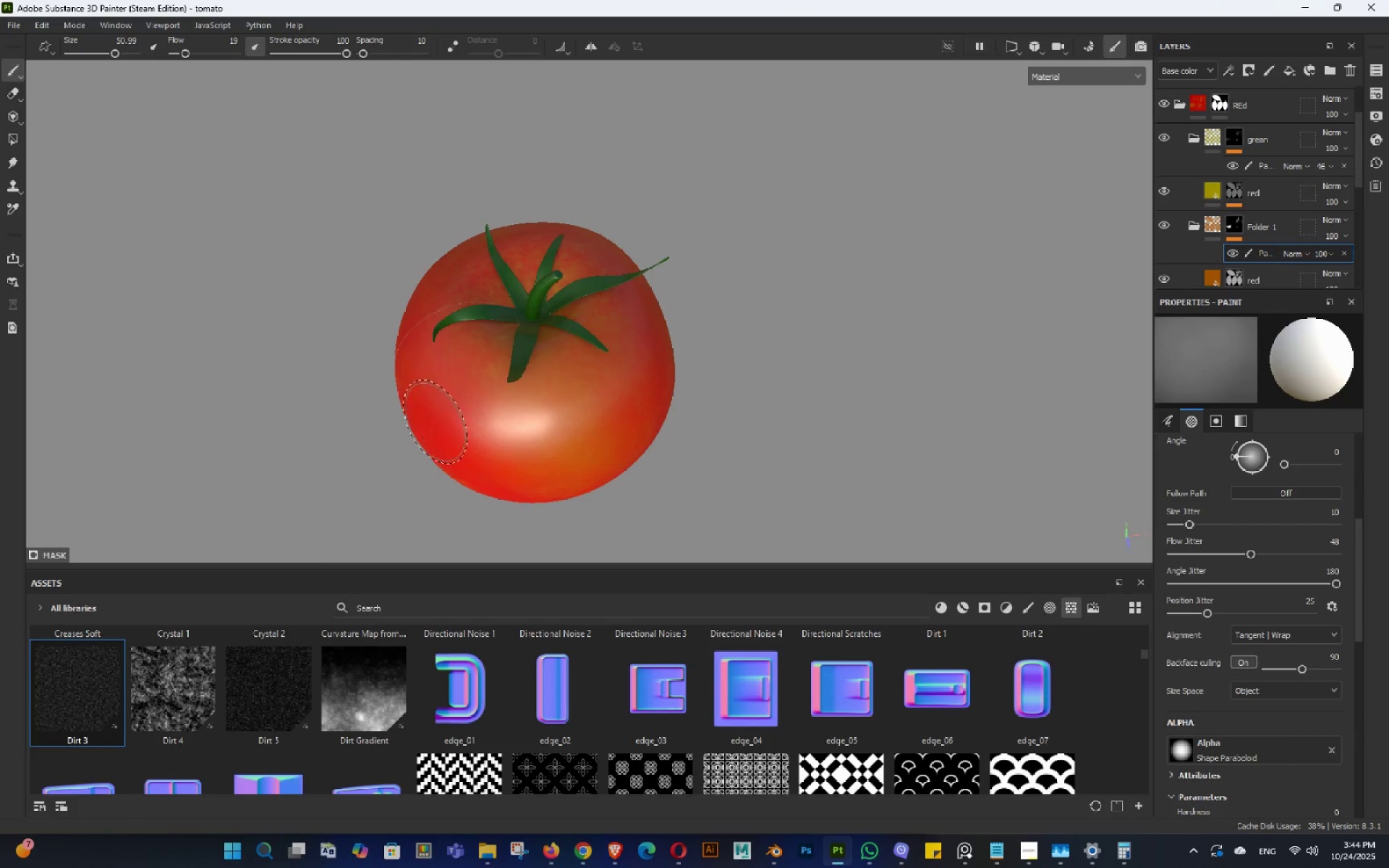 
left_click_drag(start_coordinate=[434, 422], to_coordinate=[433, 427])
 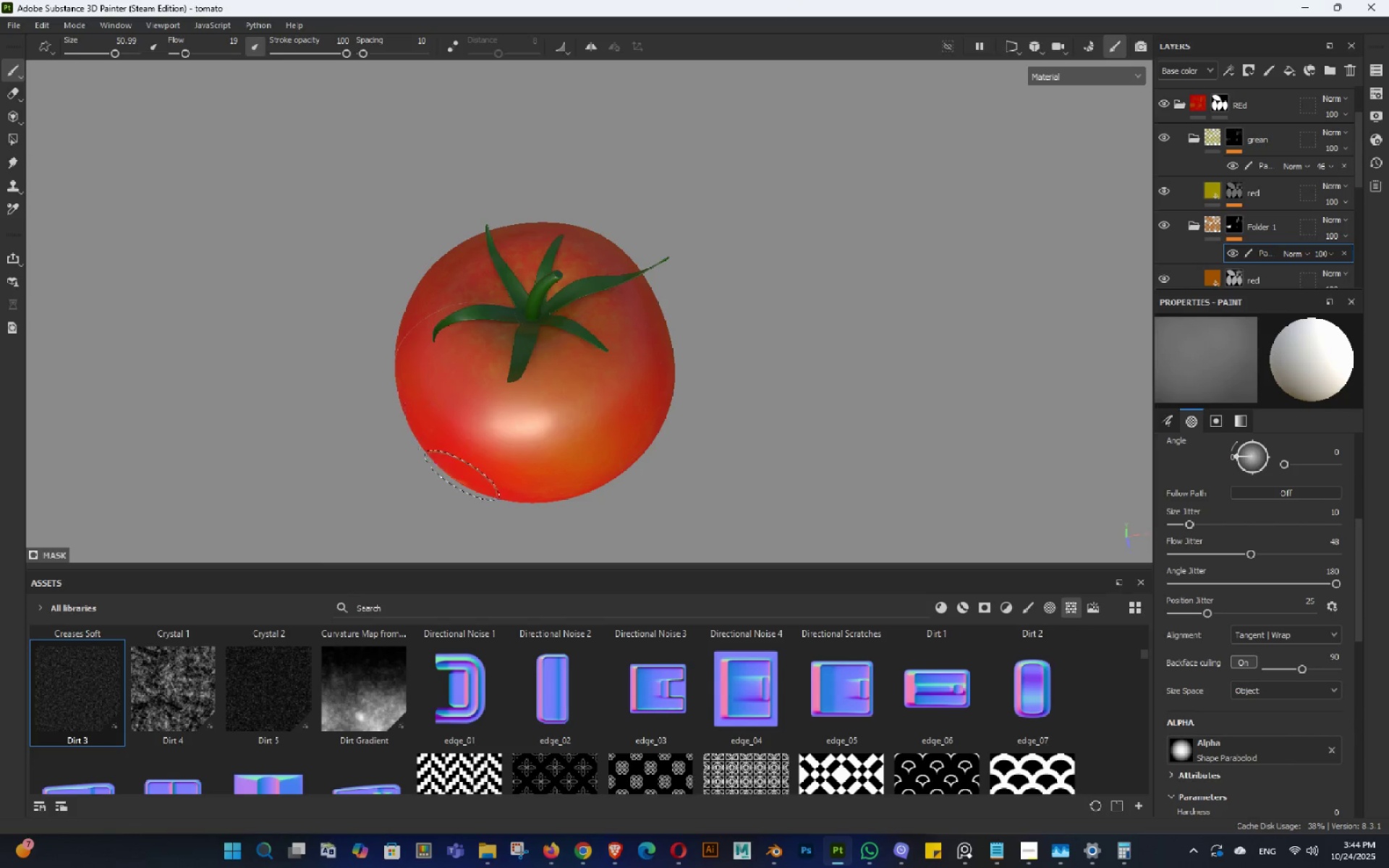 
hold_key(key=AltLeft, duration=0.62)
left_click_drag(start_coordinate=[509, 486], to_coordinate=[569, 490])
 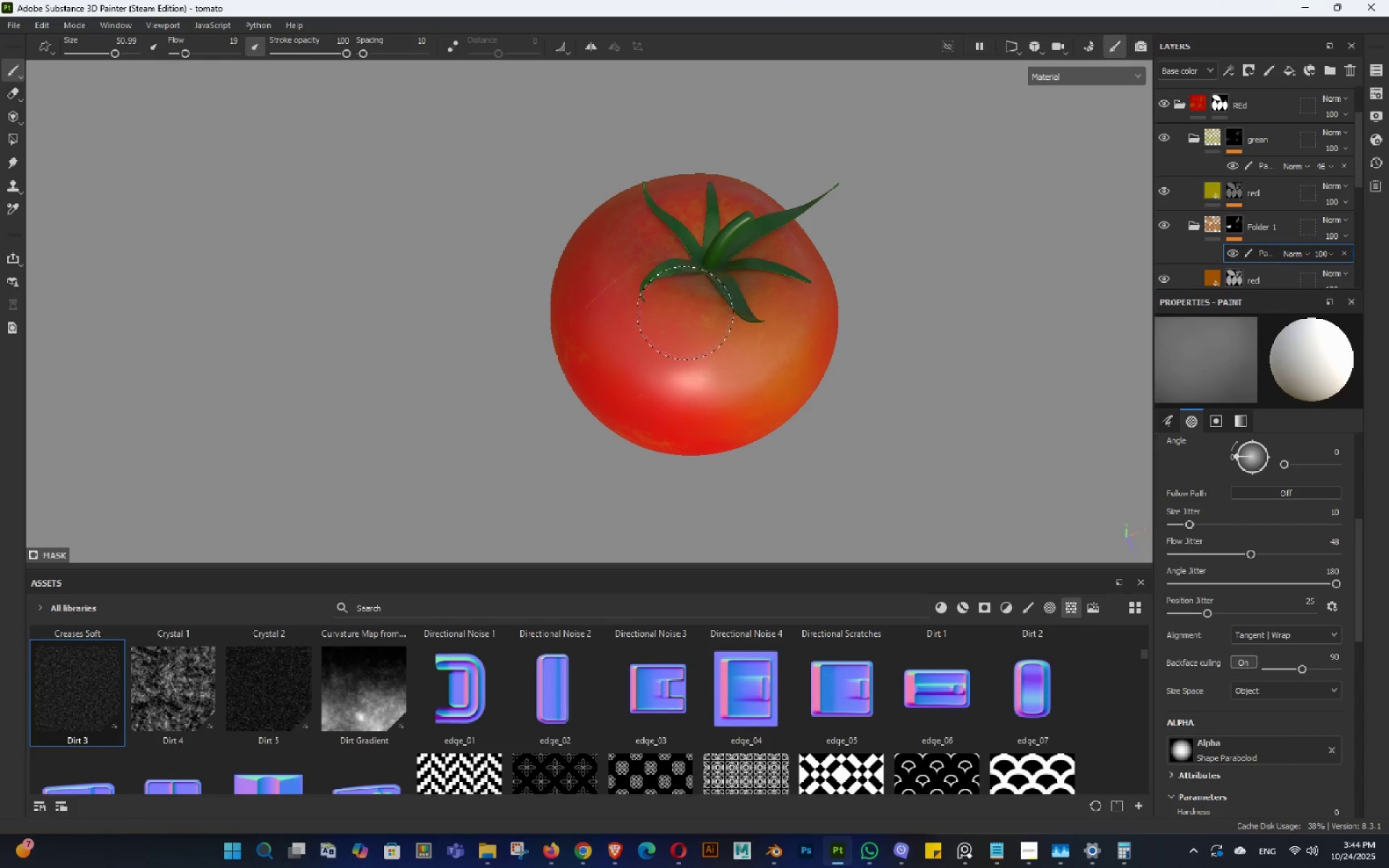 
left_click_drag(start_coordinate=[660, 359], to_coordinate=[657, 376])
 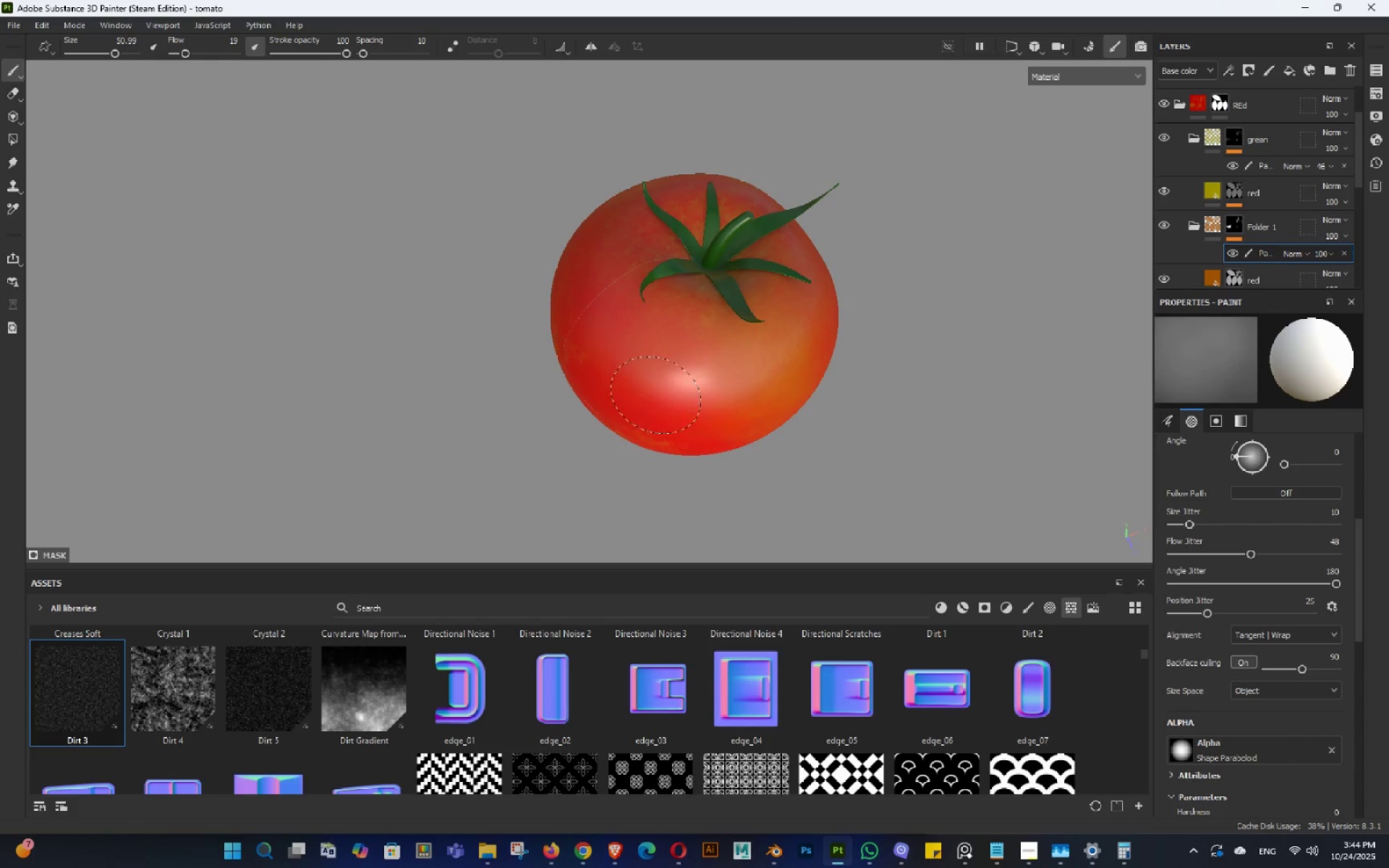 
triple_click([655, 396])
 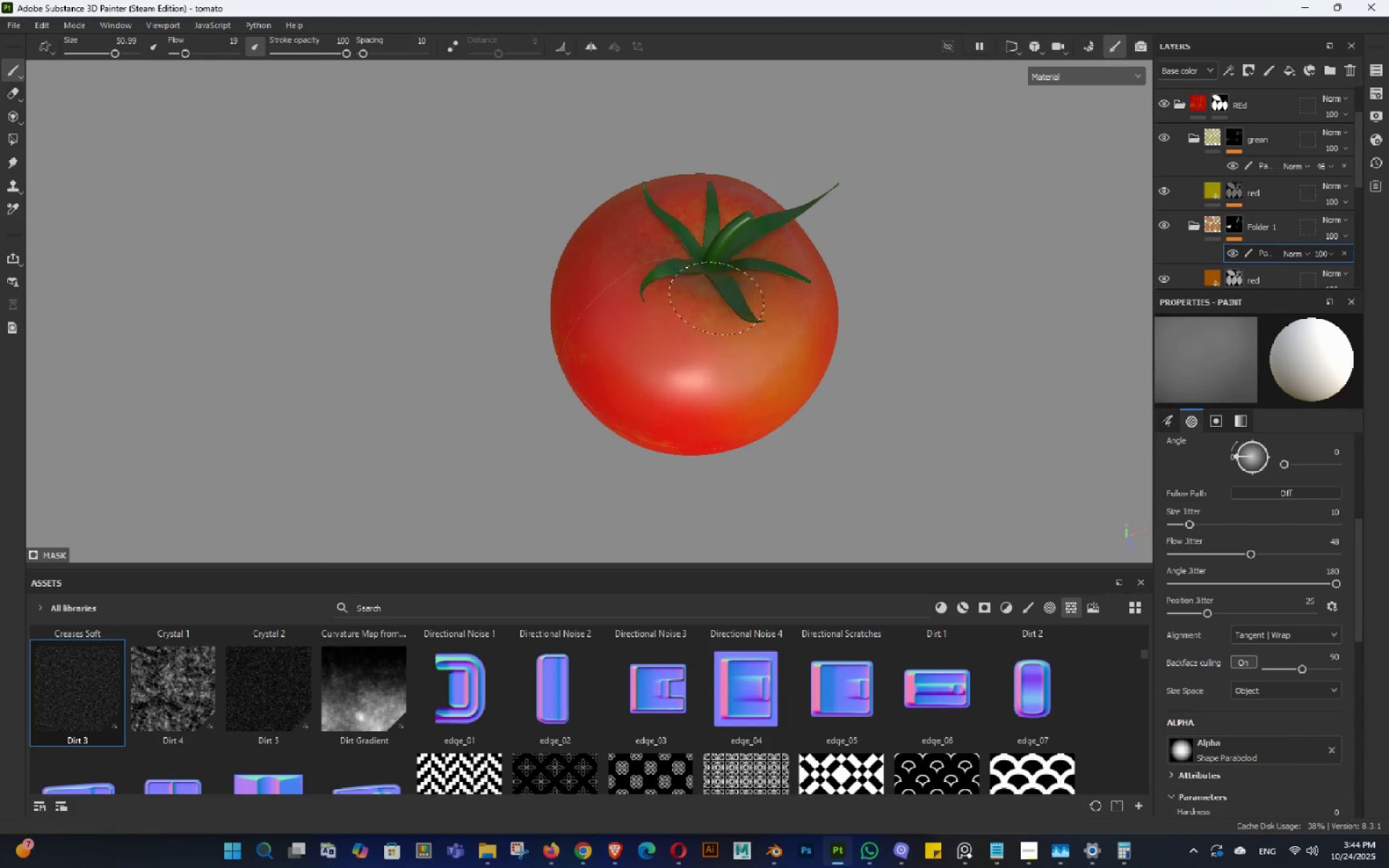 
triple_click([716, 297])
 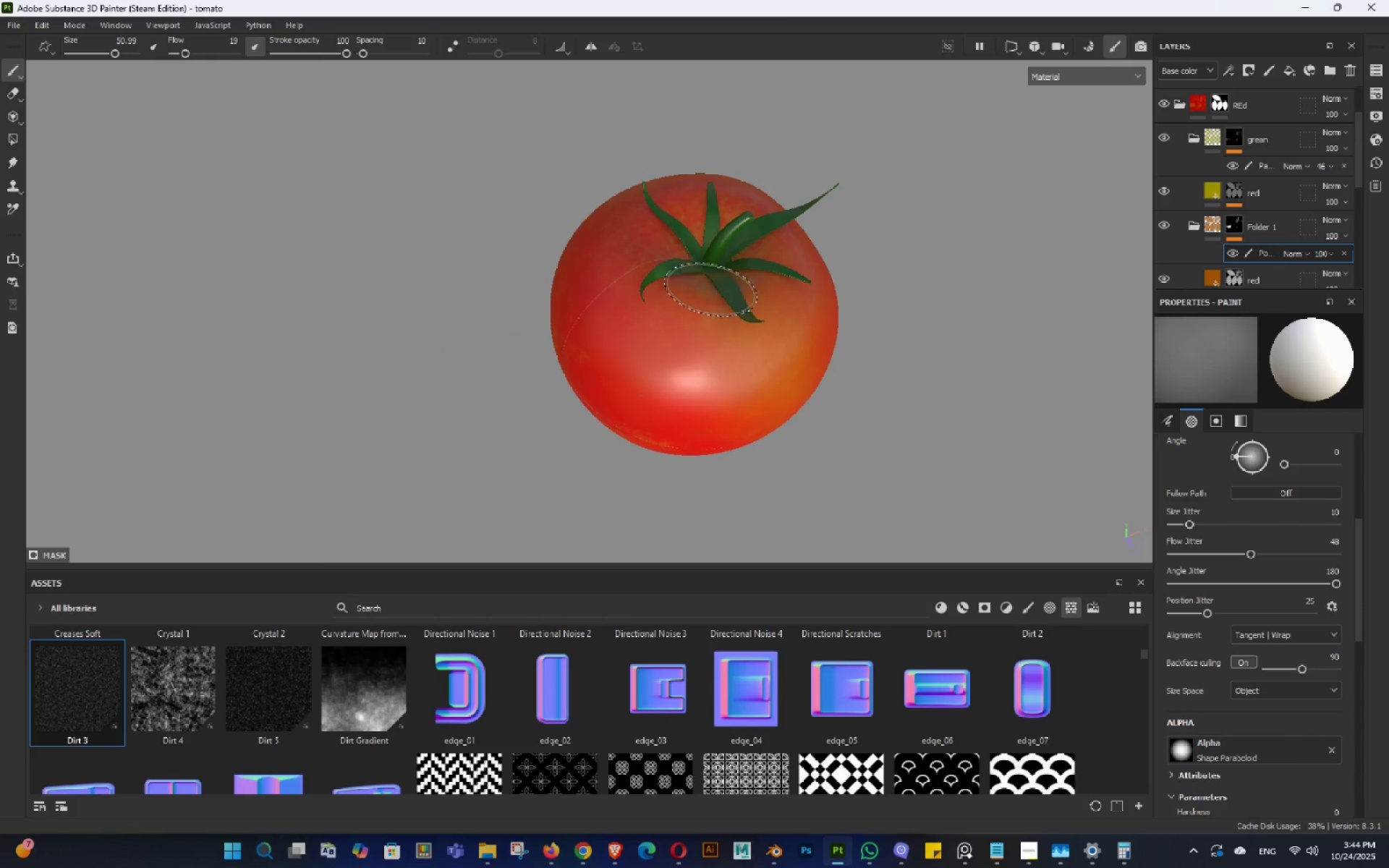 
left_click_drag(start_coordinate=[710, 288], to_coordinate=[697, 297])
 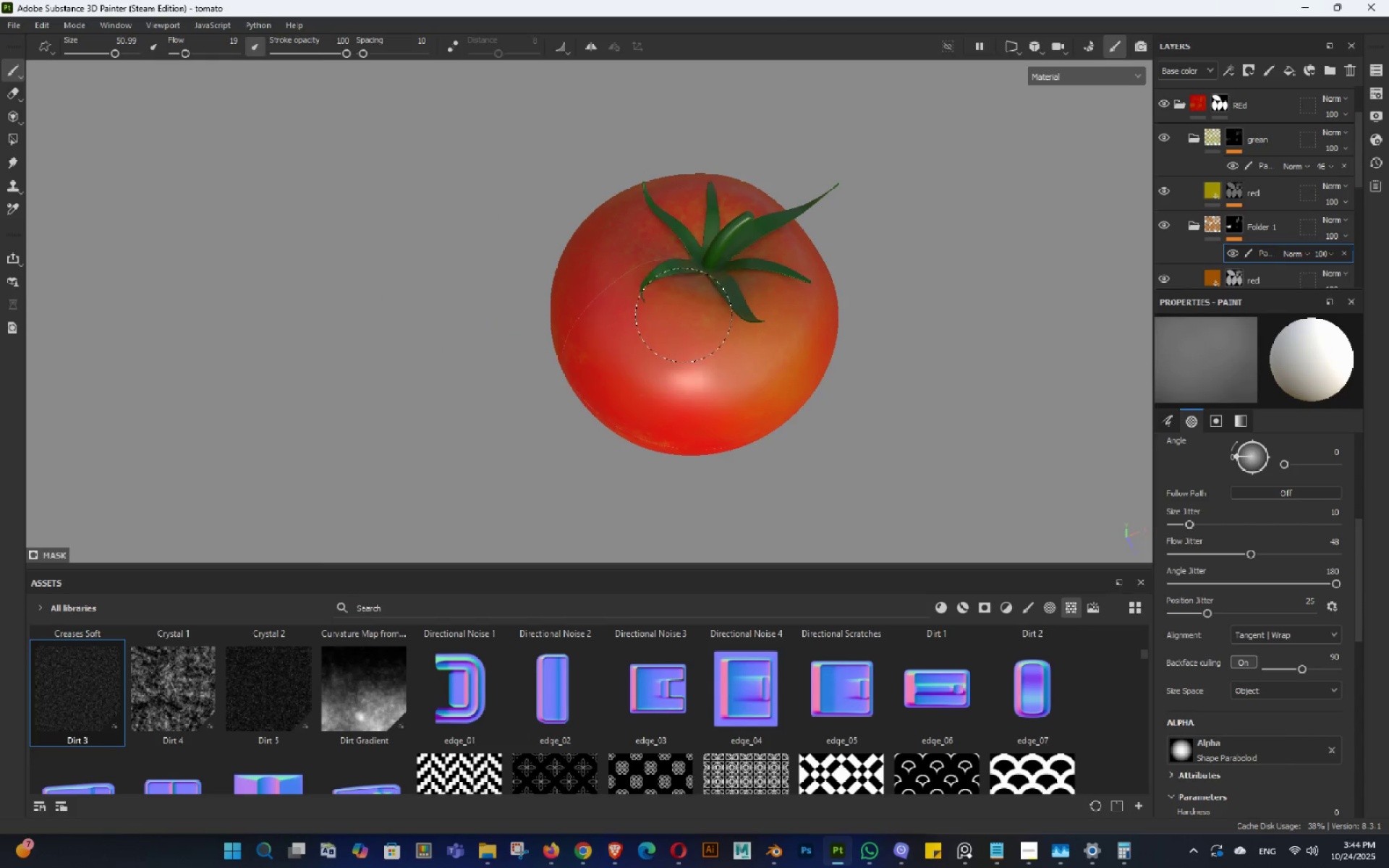 
left_click_drag(start_coordinate=[685, 312], to_coordinate=[683, 323])
 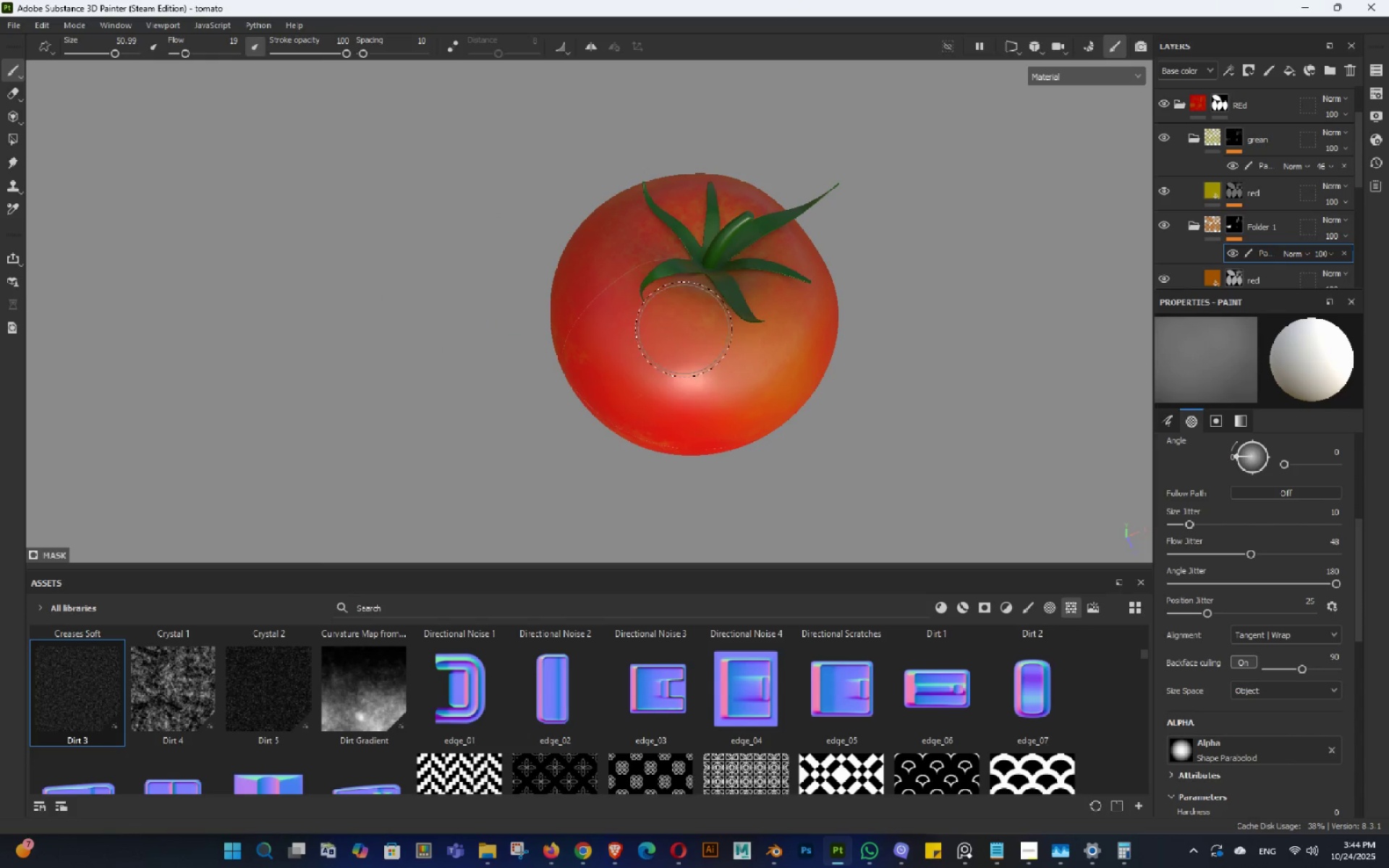 
left_click_drag(start_coordinate=[683, 329], to_coordinate=[686, 363])
 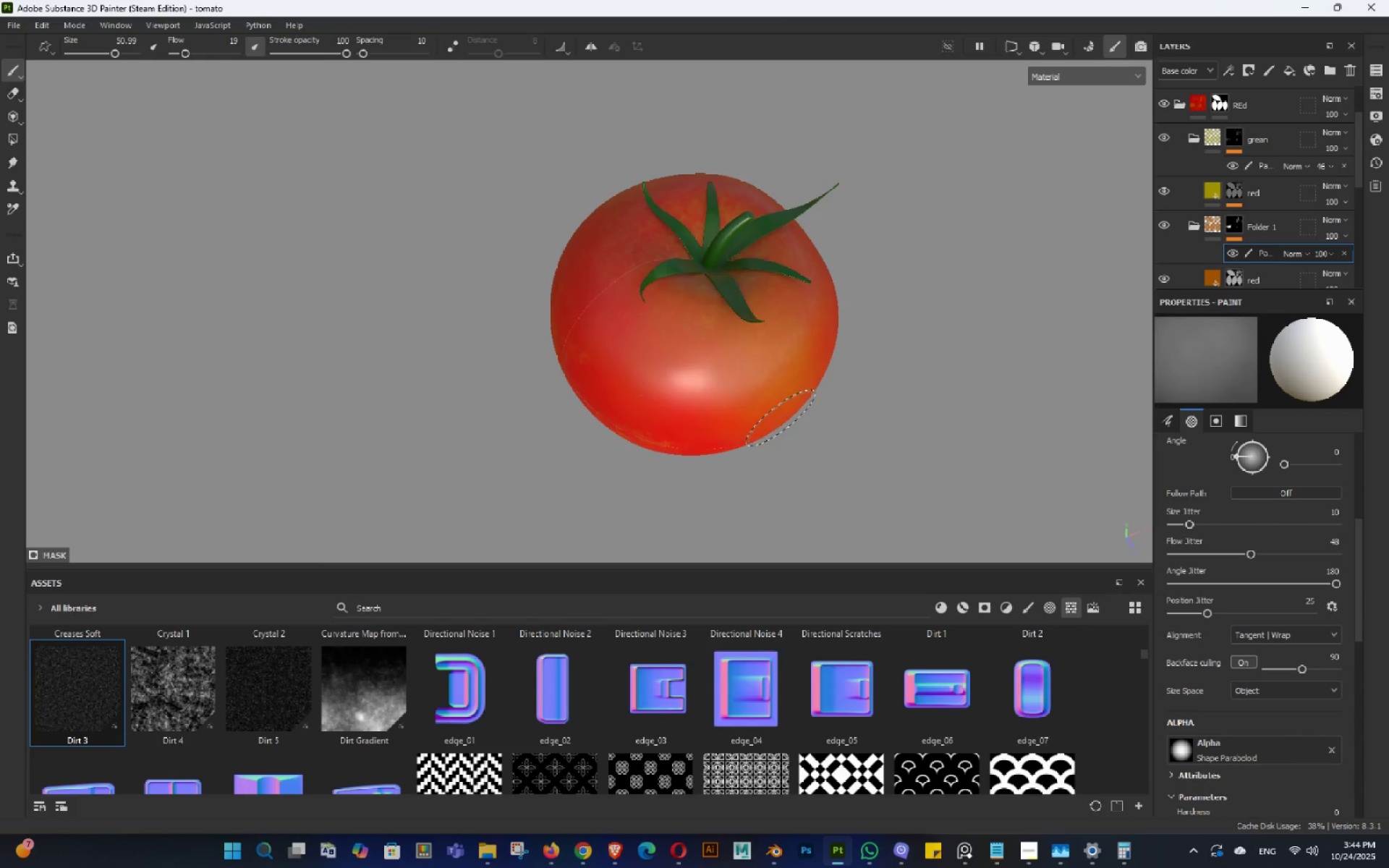 
hold_key(key=AltLeft, duration=0.66)
left_click_drag(start_coordinate=[911, 369], to_coordinate=[765, 358])
 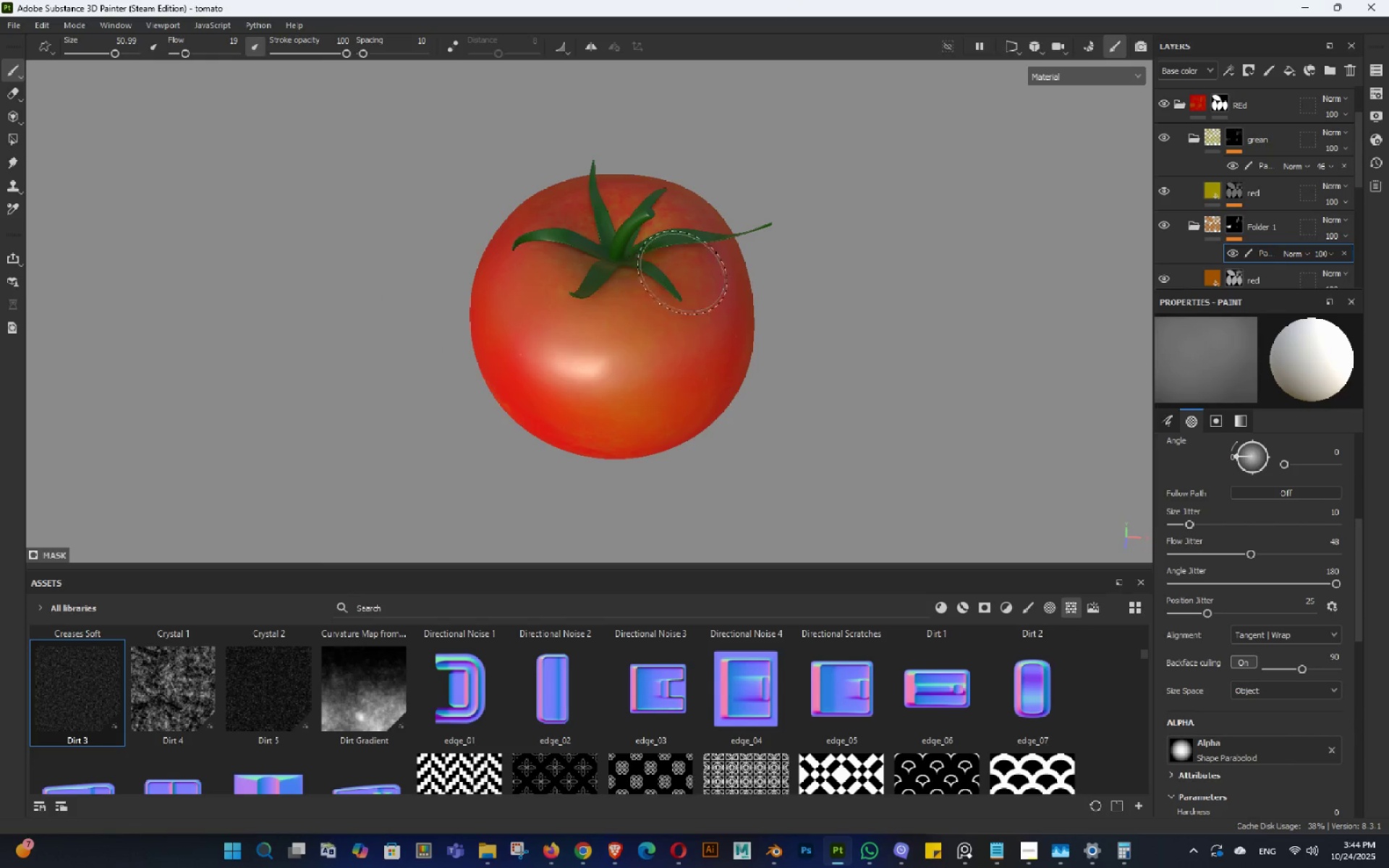 
left_click_drag(start_coordinate=[660, 244], to_coordinate=[663, 248])
 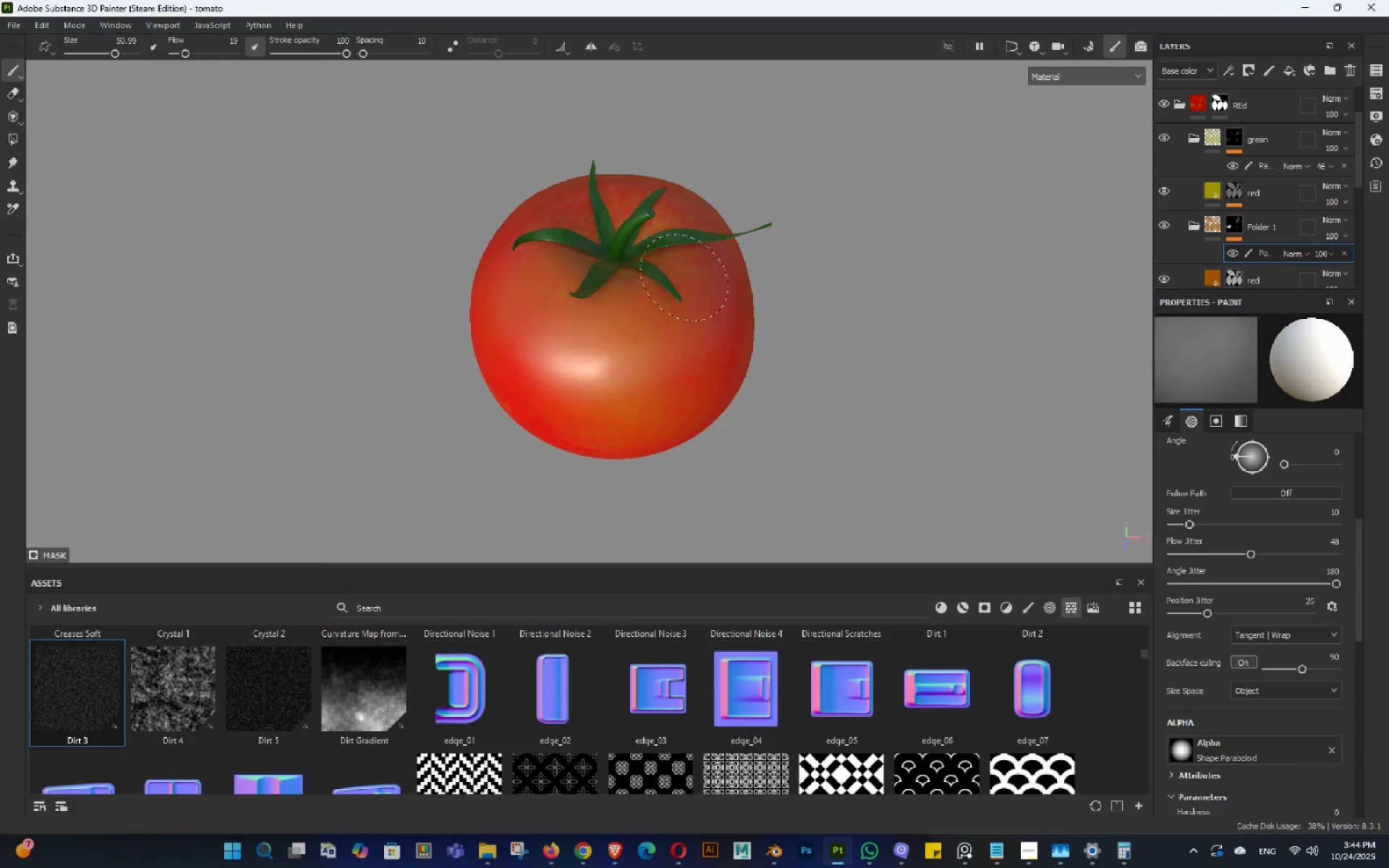 
left_click_drag(start_coordinate=[680, 272], to_coordinate=[691, 280])
 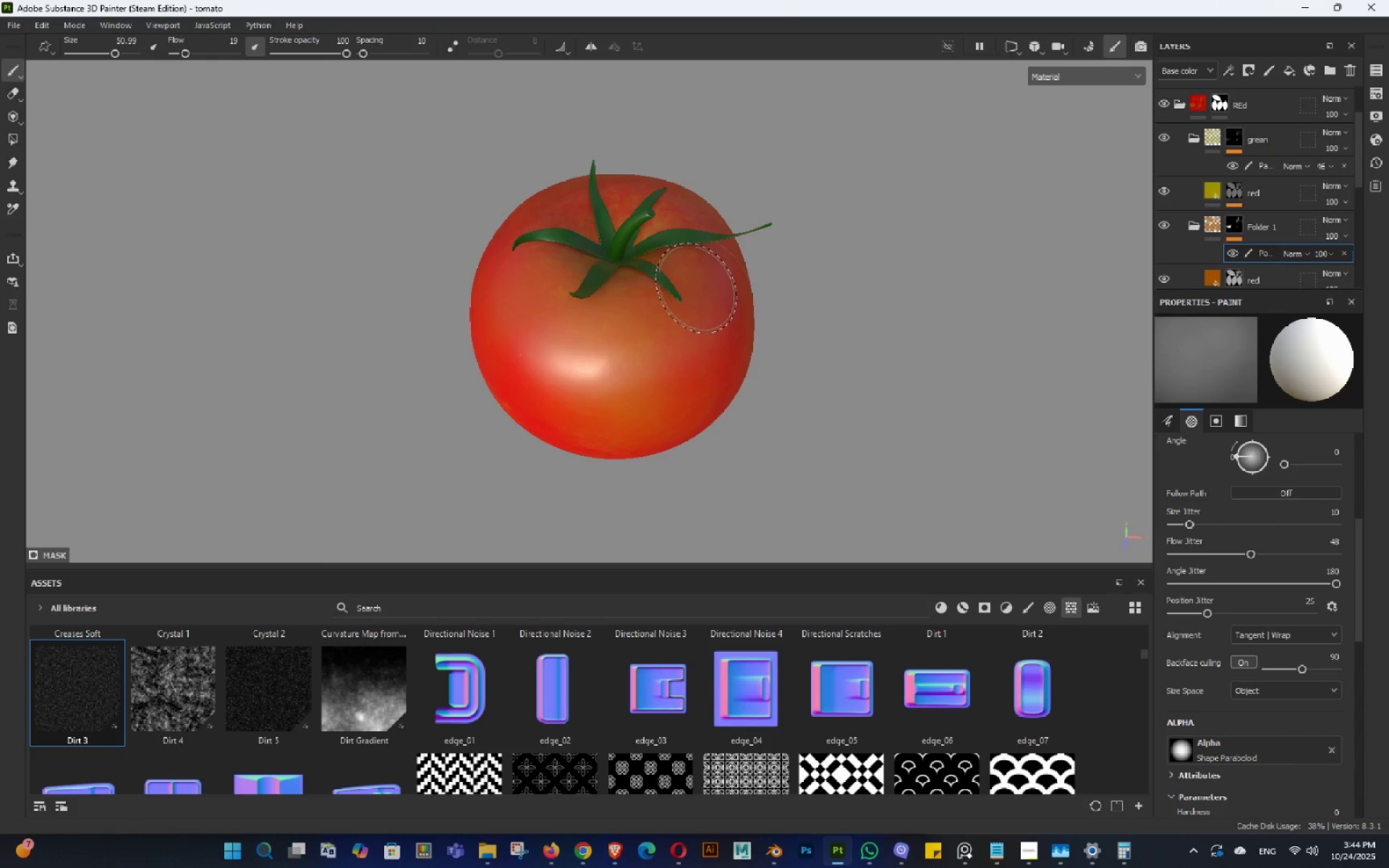 
left_click_drag(start_coordinate=[699, 292], to_coordinate=[702, 303])
 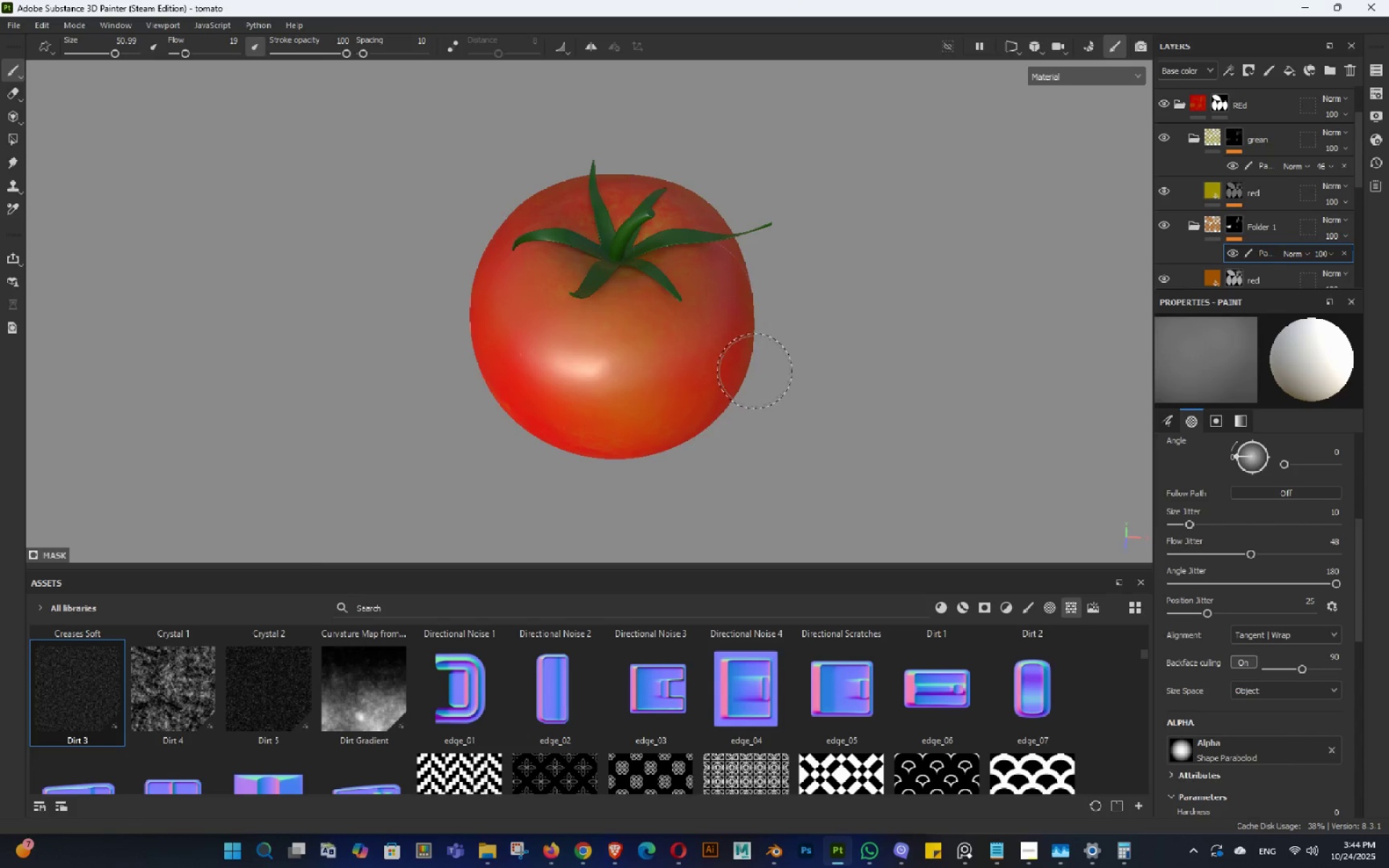 
hold_key(key=AltLeft, duration=0.86)
left_click_drag(start_coordinate=[796, 405], to_coordinate=[805, 341])
 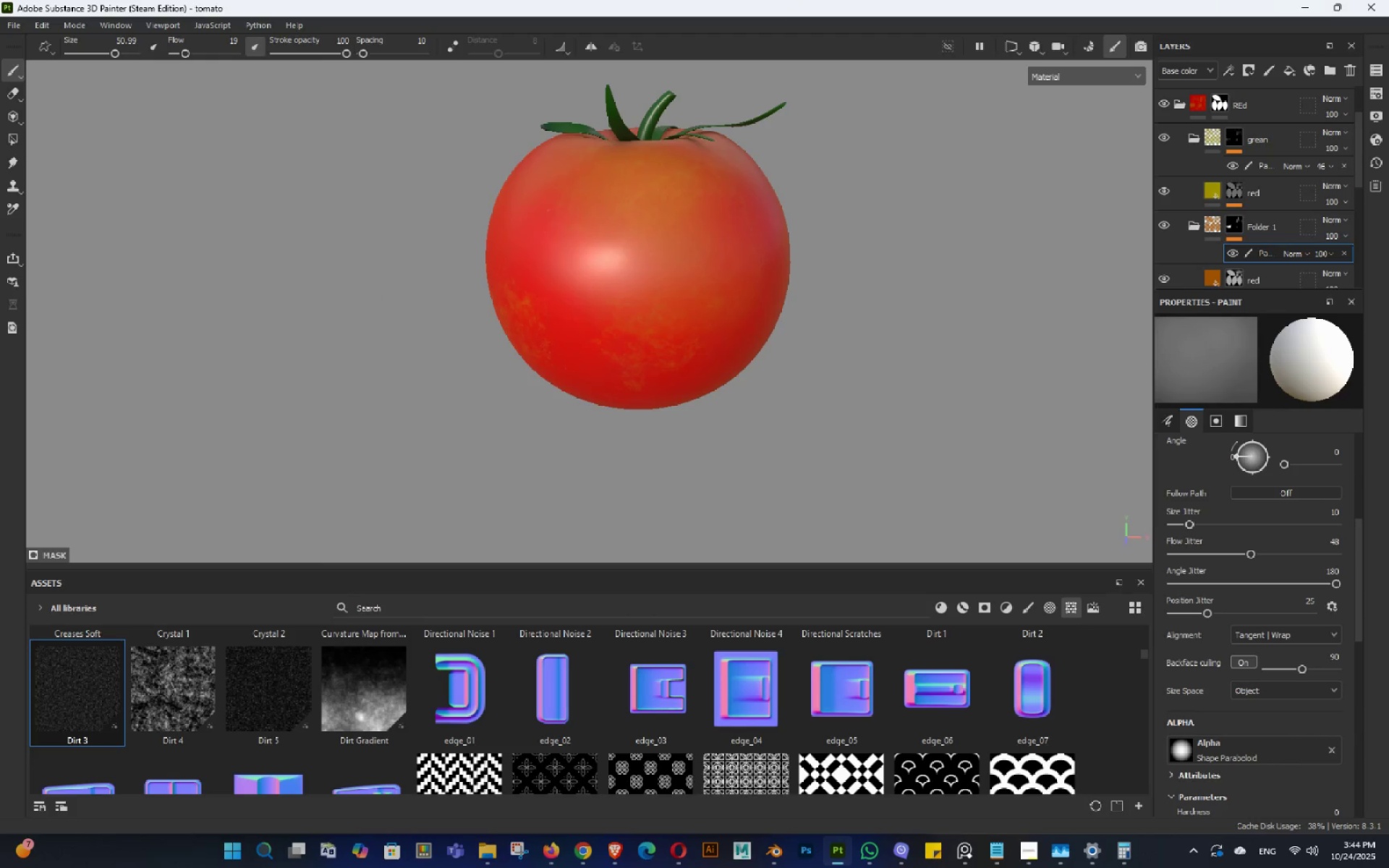 
left_click_drag(start_coordinate=[625, 226], to_coordinate=[617, 251])
 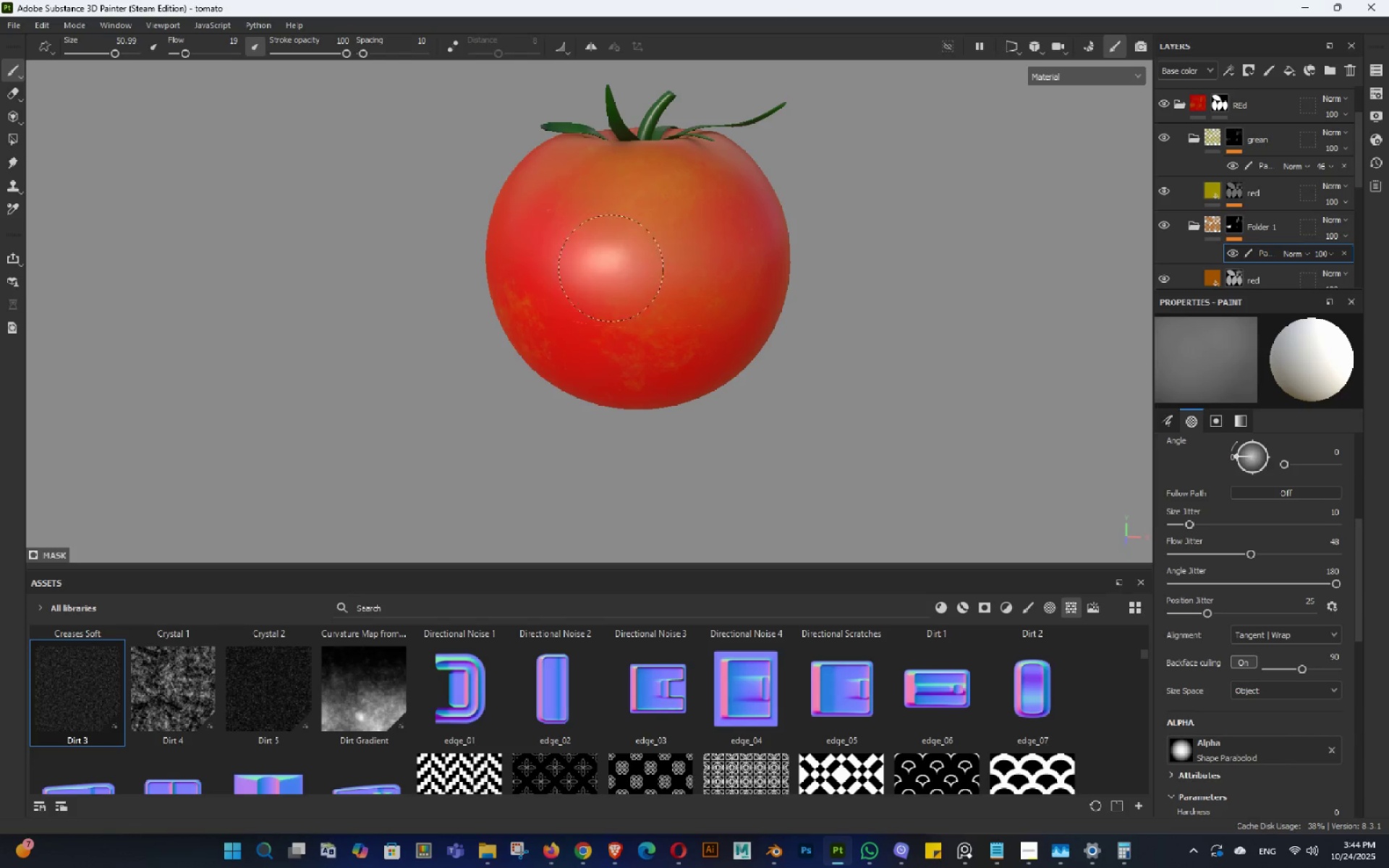 
left_click_drag(start_coordinate=[610, 265], to_coordinate=[611, 280])
 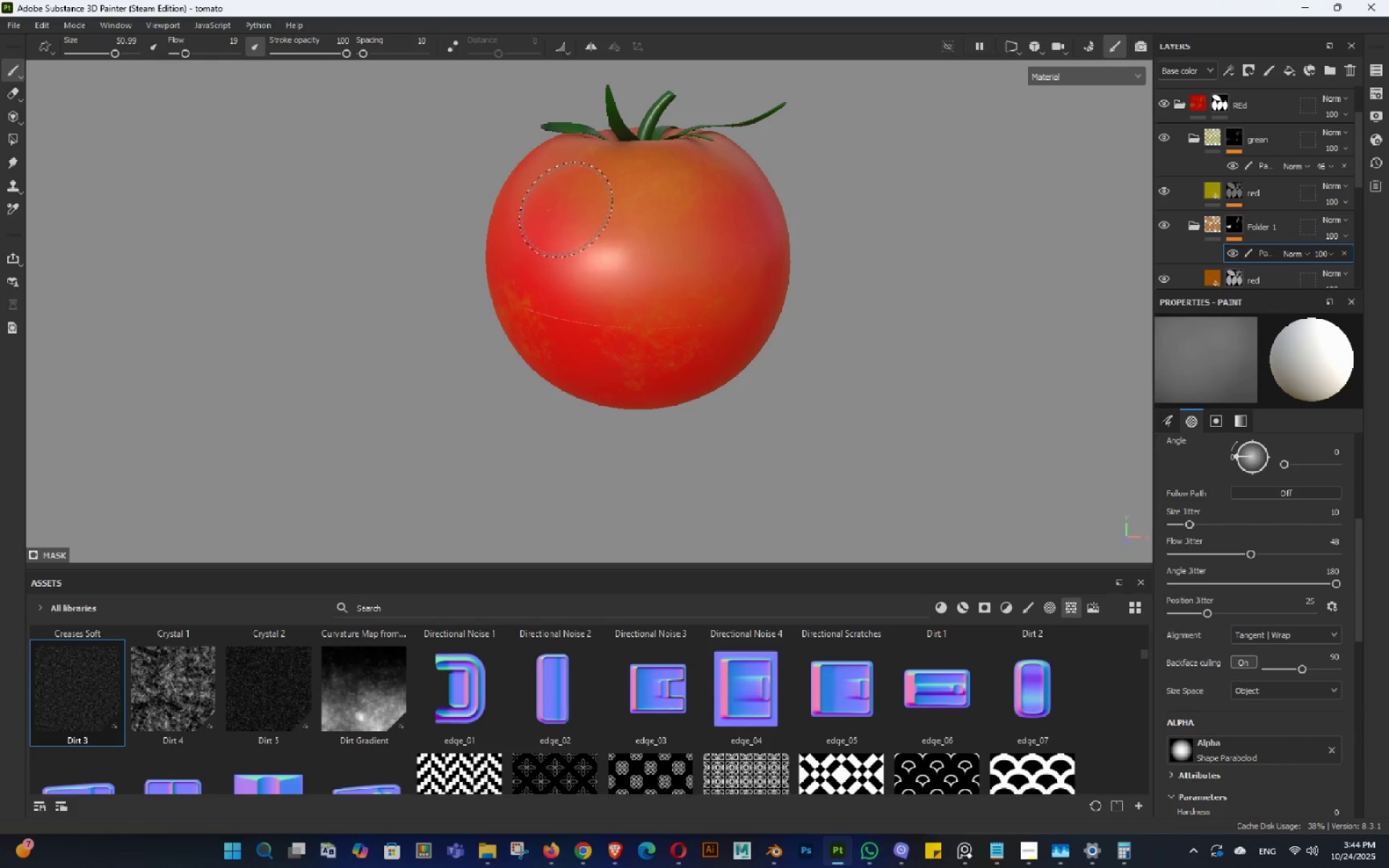 
left_click_drag(start_coordinate=[564, 209], to_coordinate=[601, 282])
 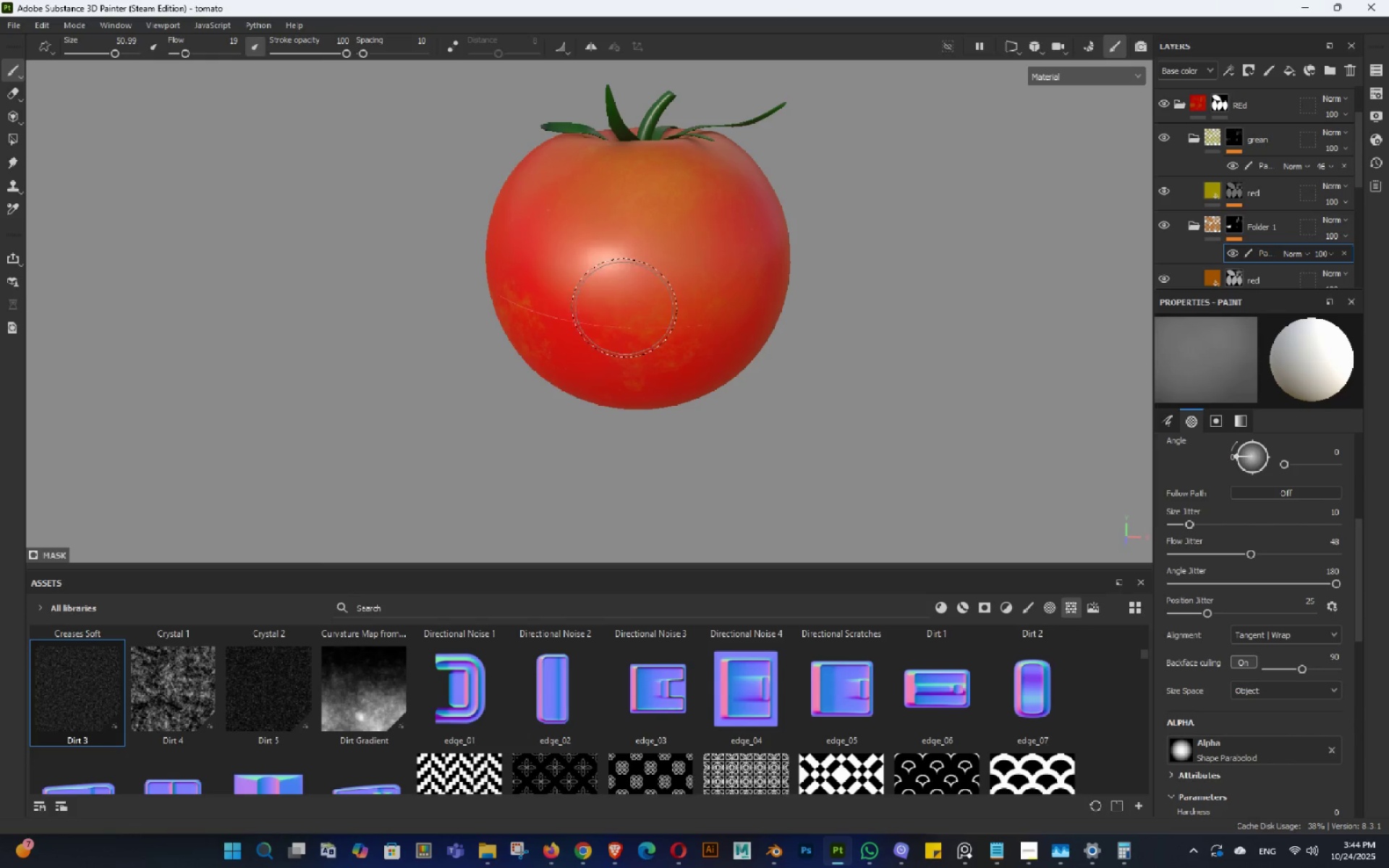 
left_click_drag(start_coordinate=[625, 312], to_coordinate=[631, 316])
 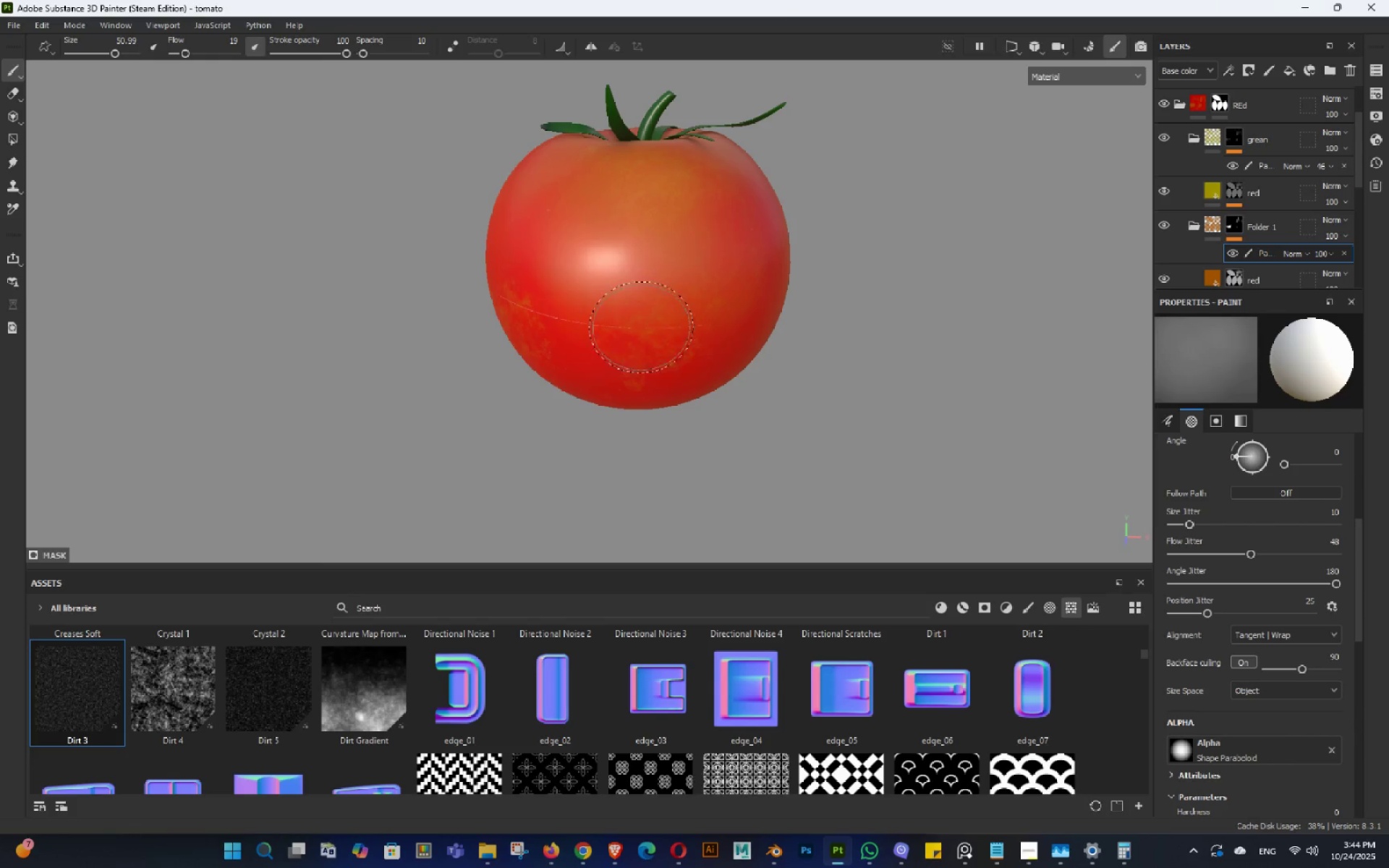 
left_click_drag(start_coordinate=[641, 329], to_coordinate=[660, 354])
 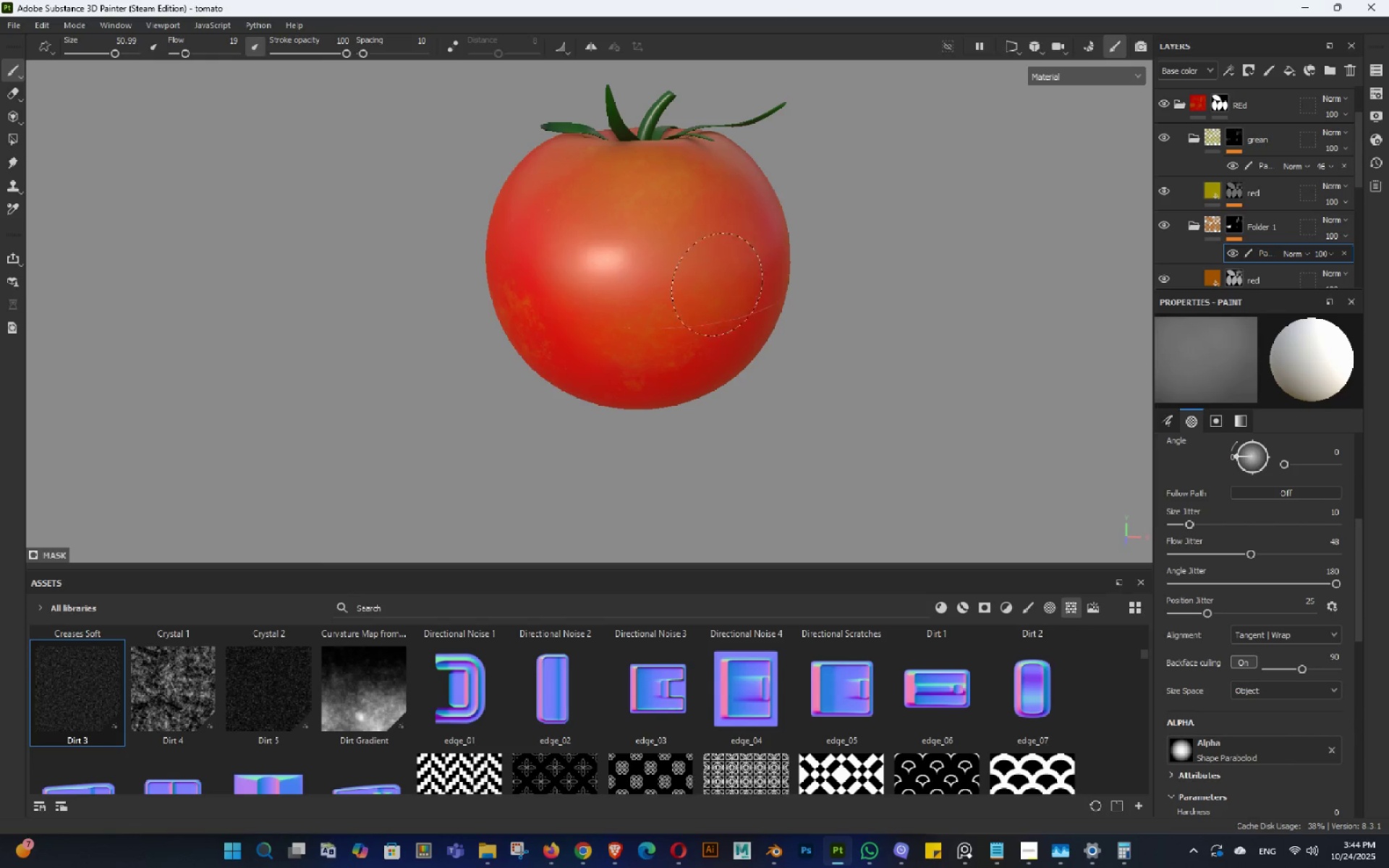 
hold_key(key=AltLeft, duration=0.59)
 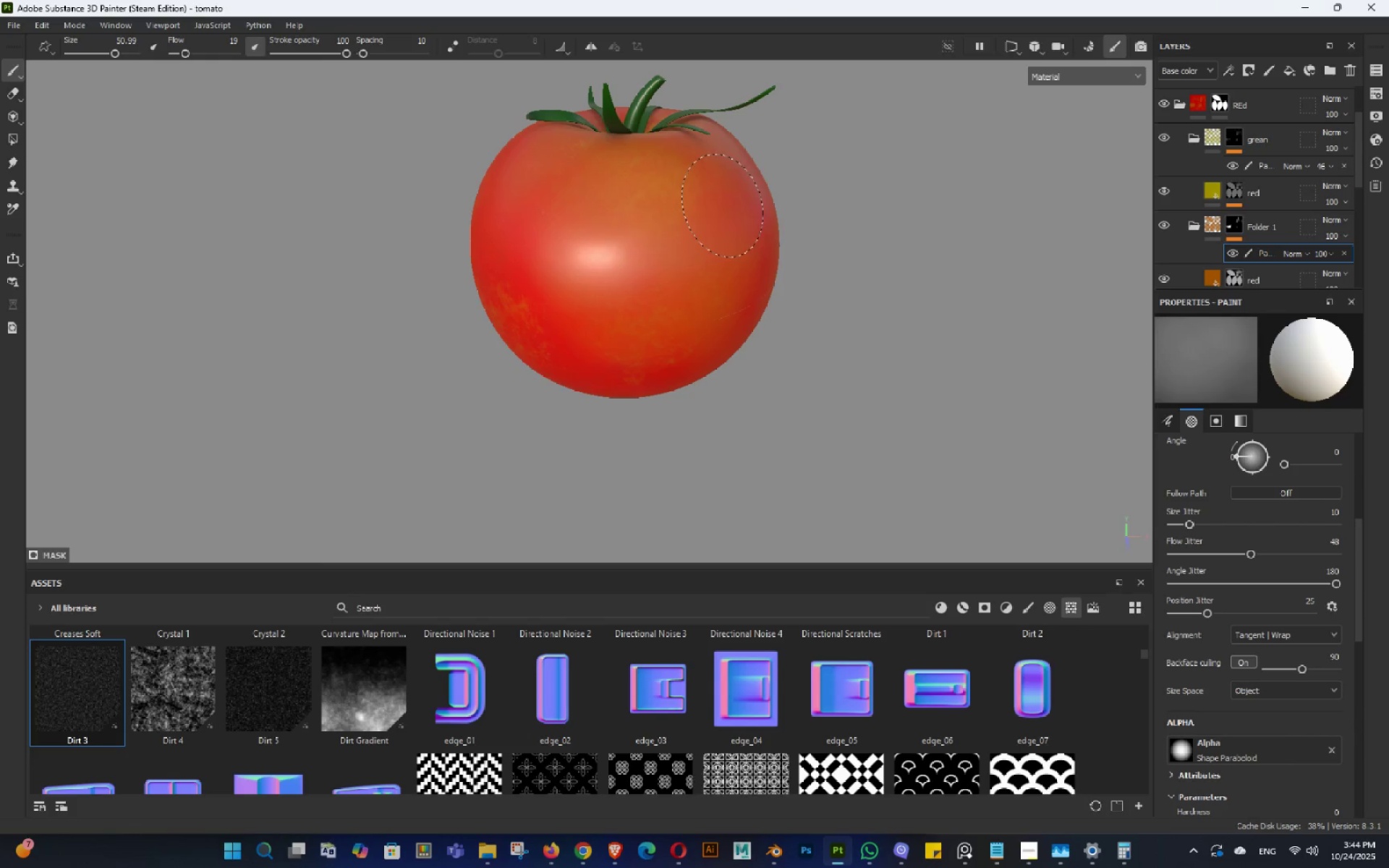 
left_click([724, 205])
 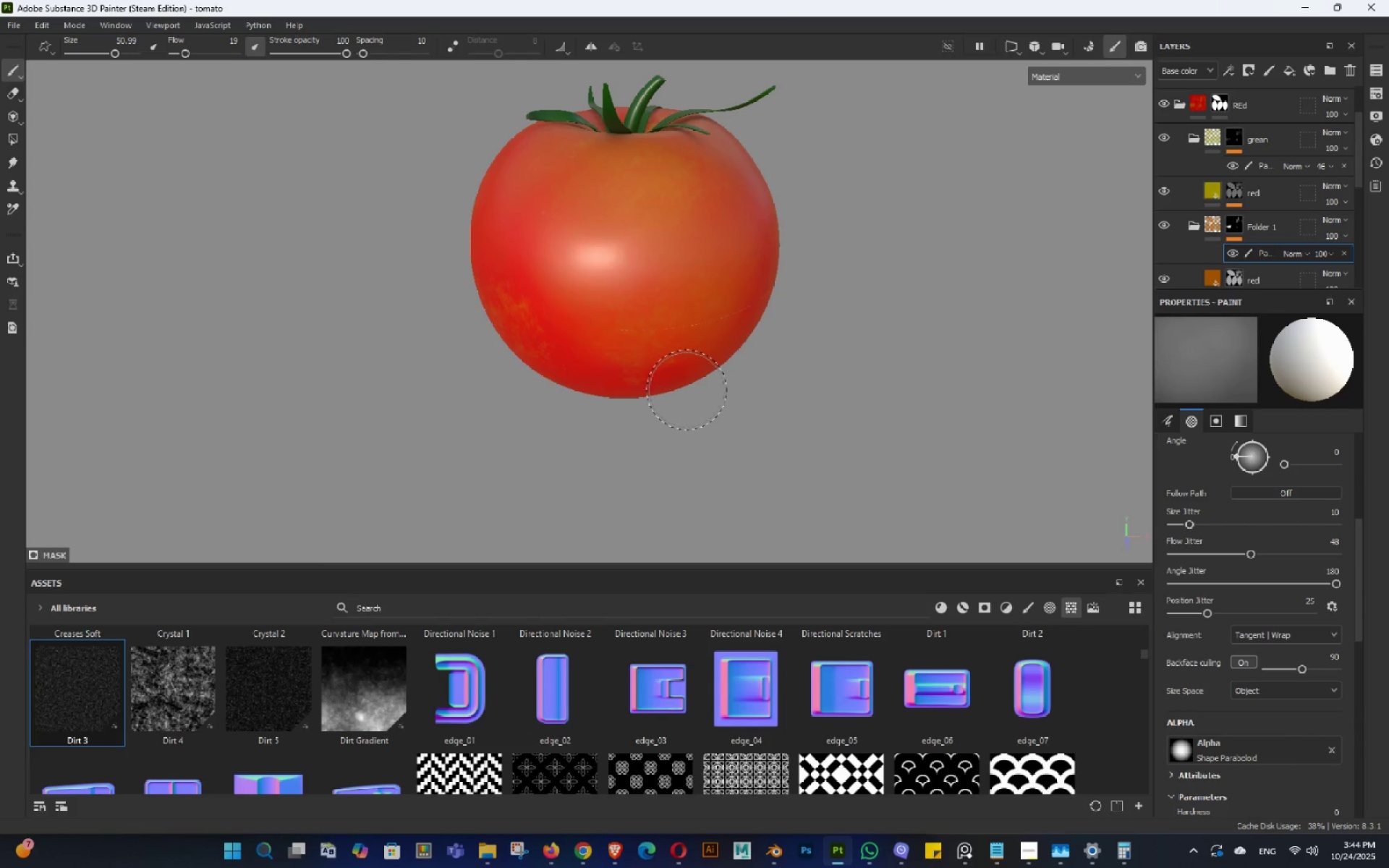 
key(Alt+AltLeft)
 